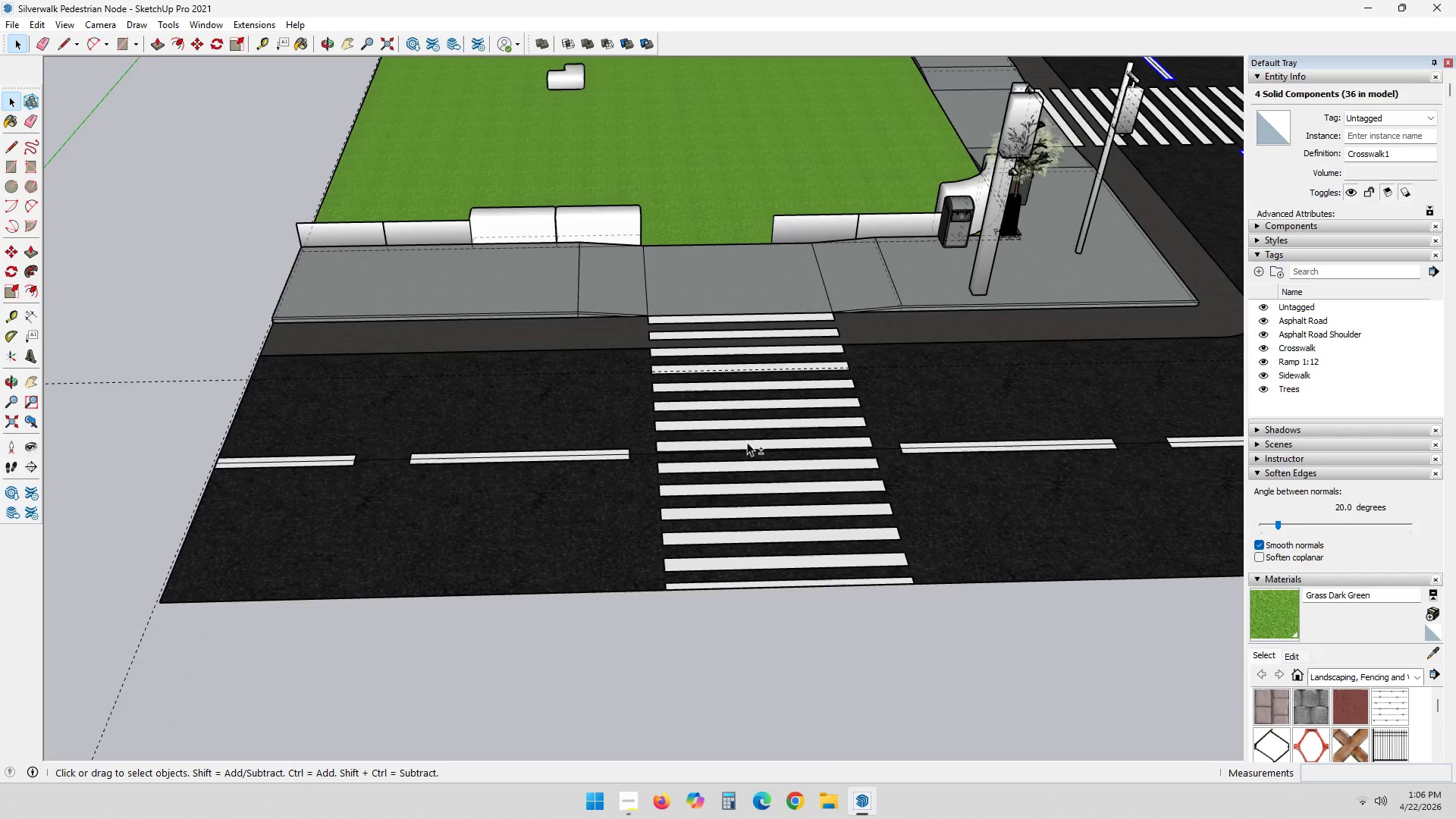 
key(Shift+ShiftLeft)
 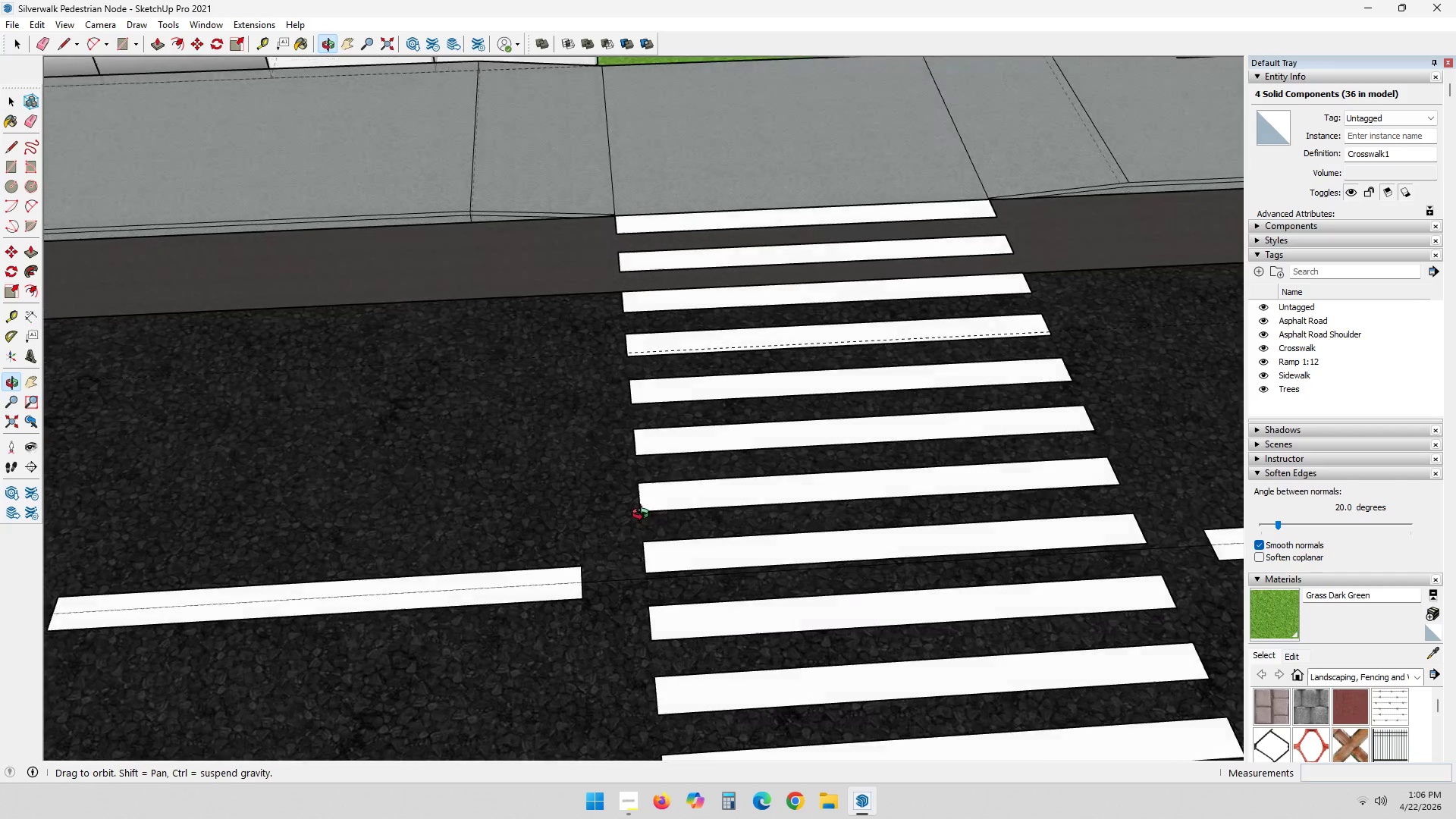 
scroll: coordinate [641, 575], scroll_direction: up, amount: 17.0
 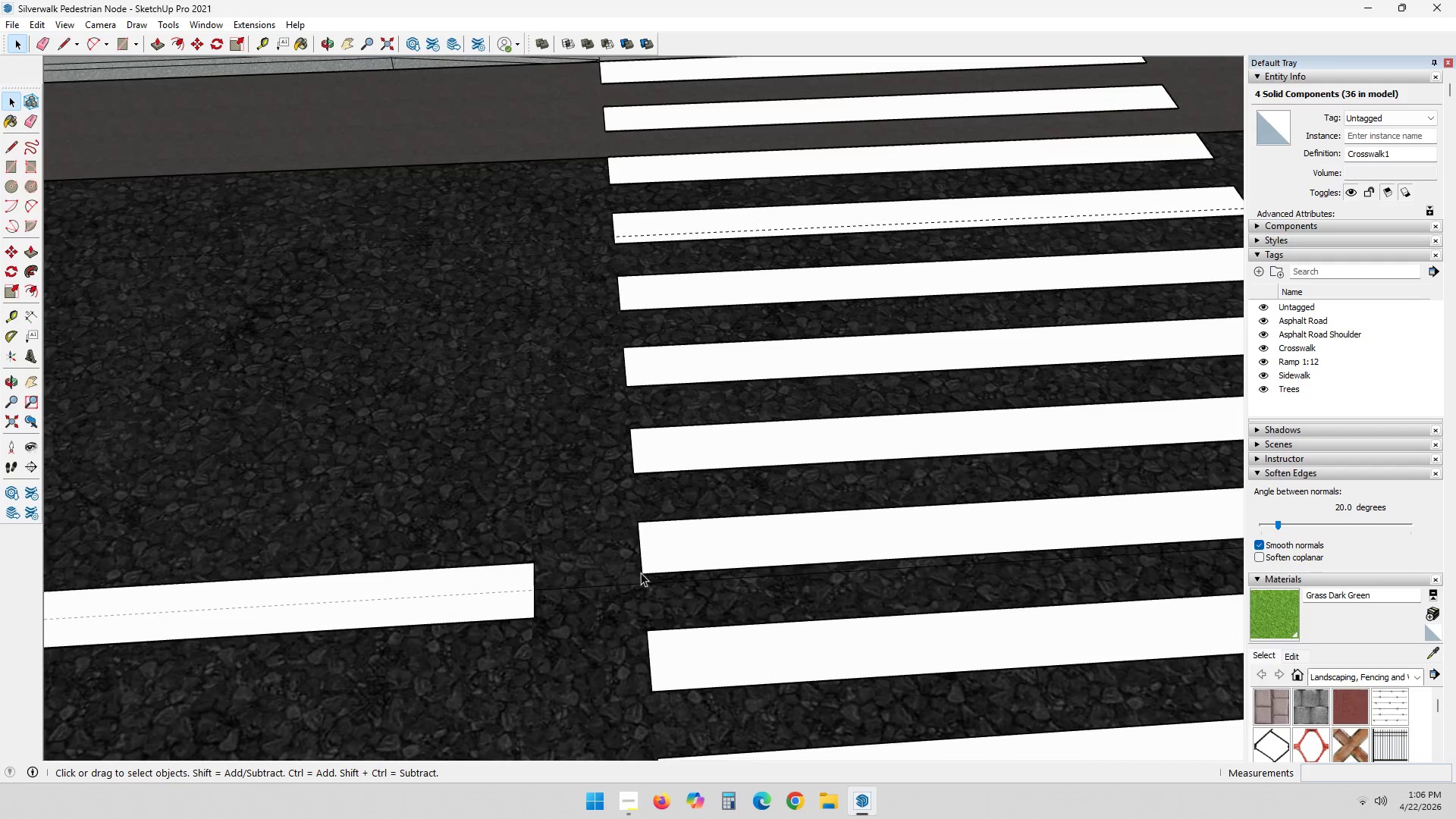 
key(T)
 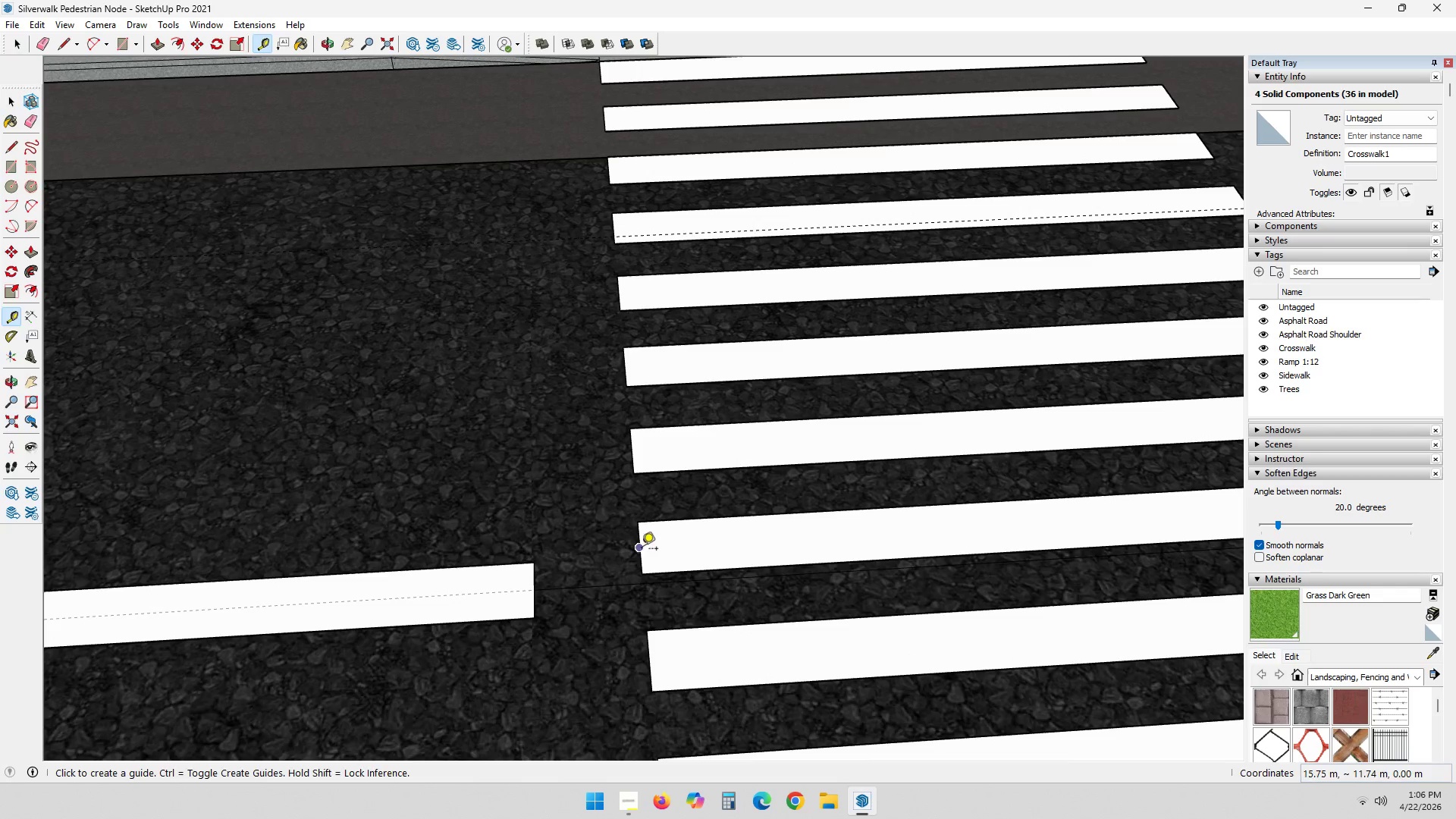 
left_click([642, 550])
 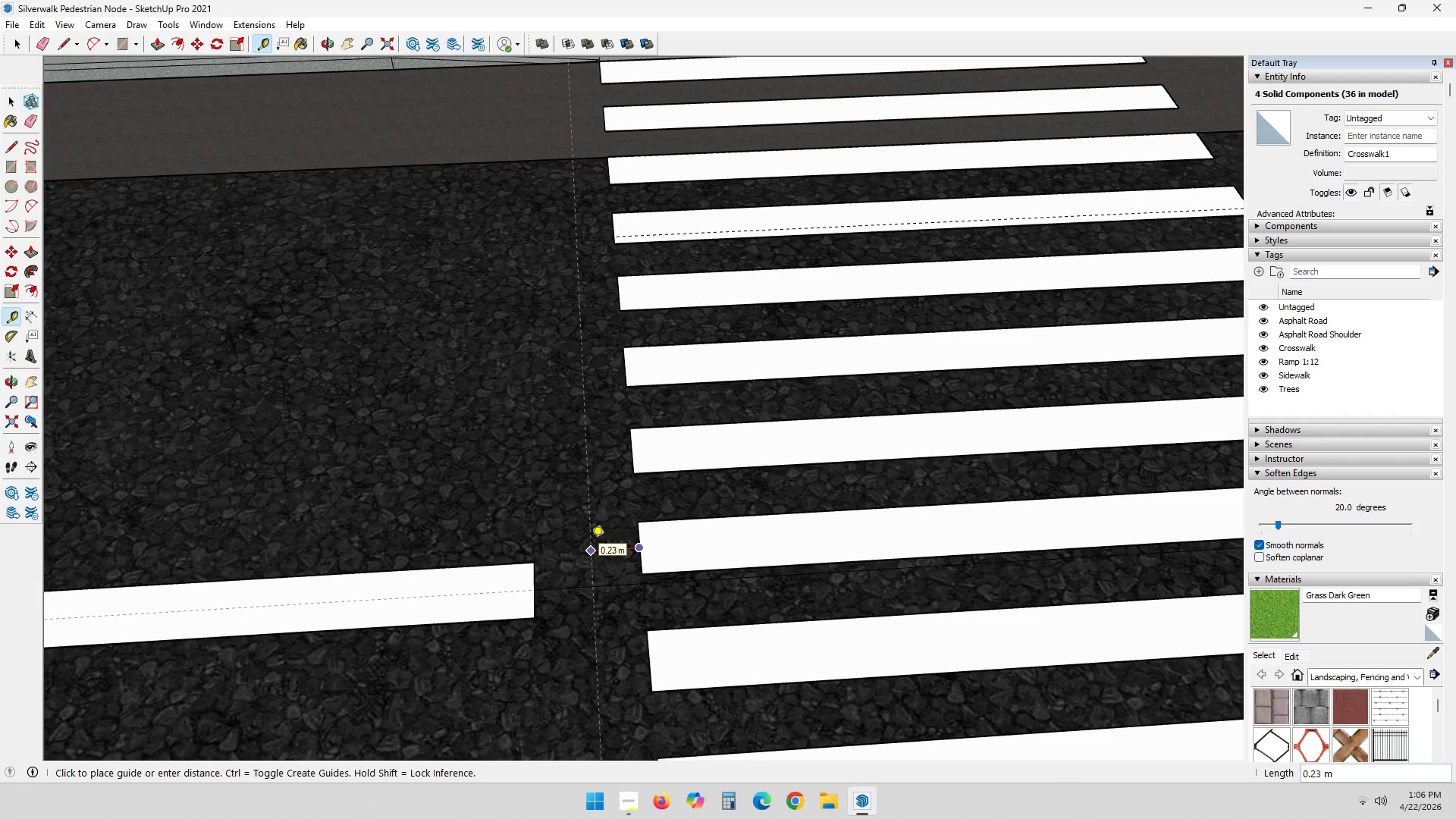 
key(NumpadDecimal)
 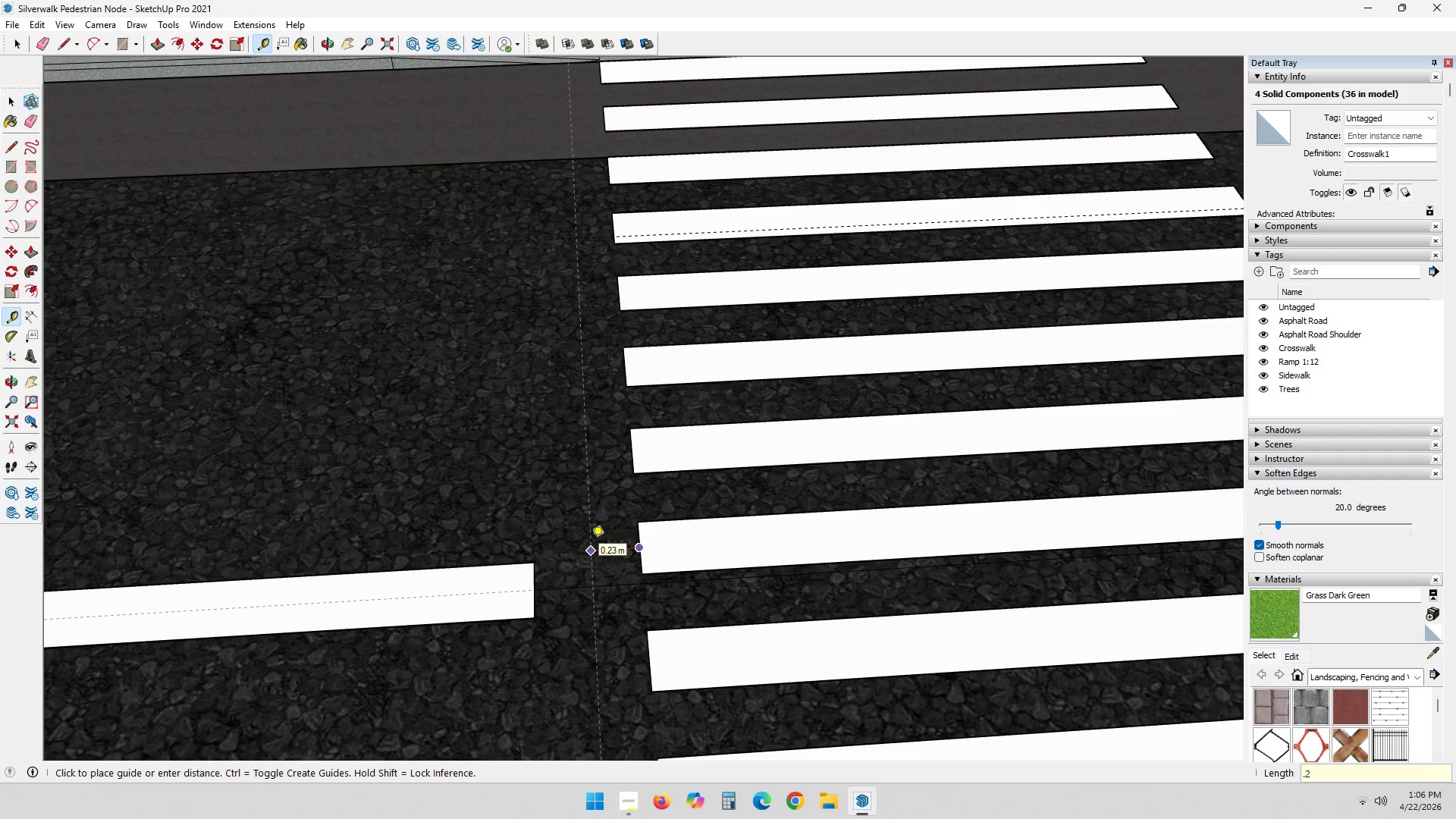 
key(Numpad2)
 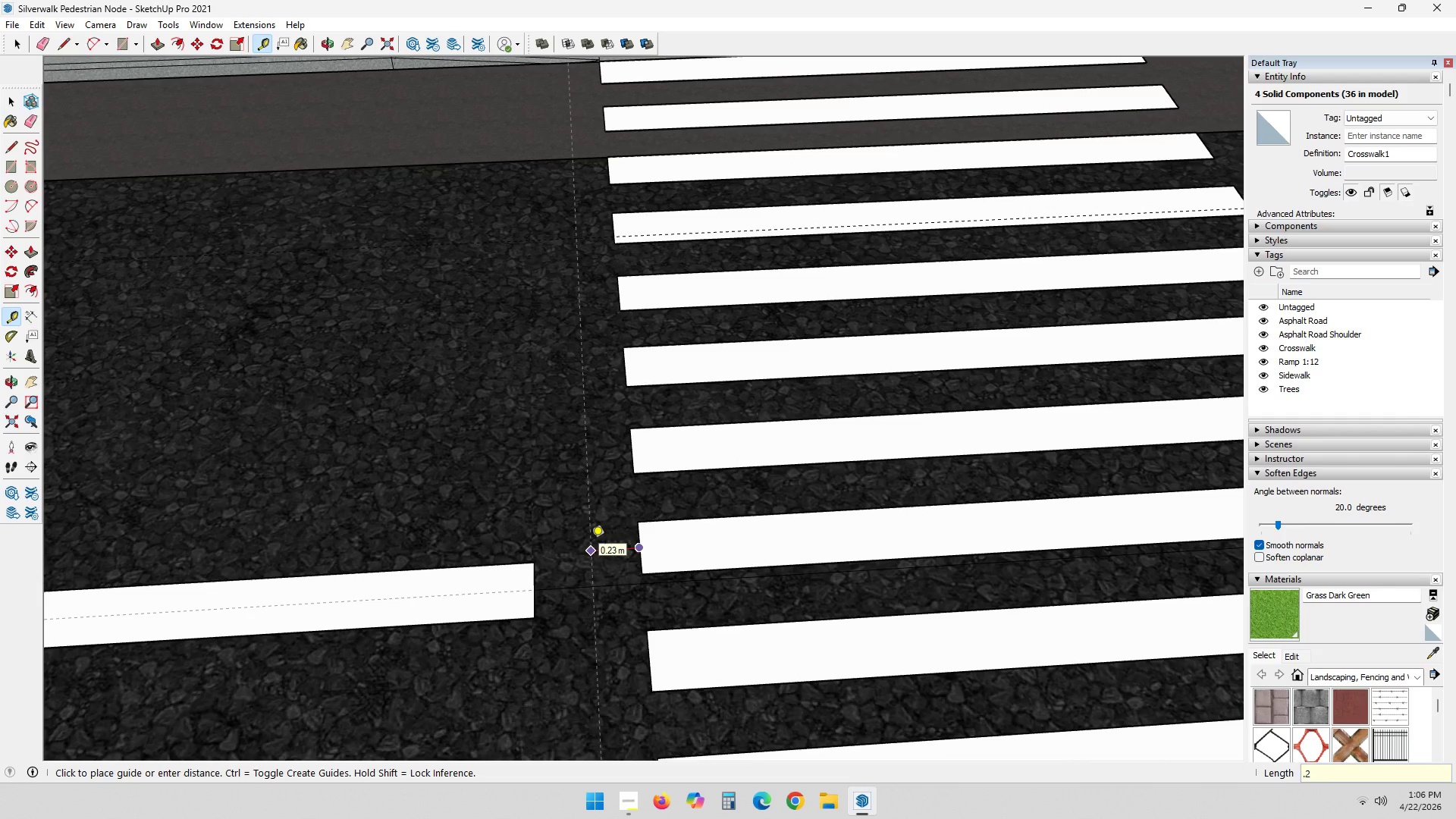 
key(NumpadEnter)
 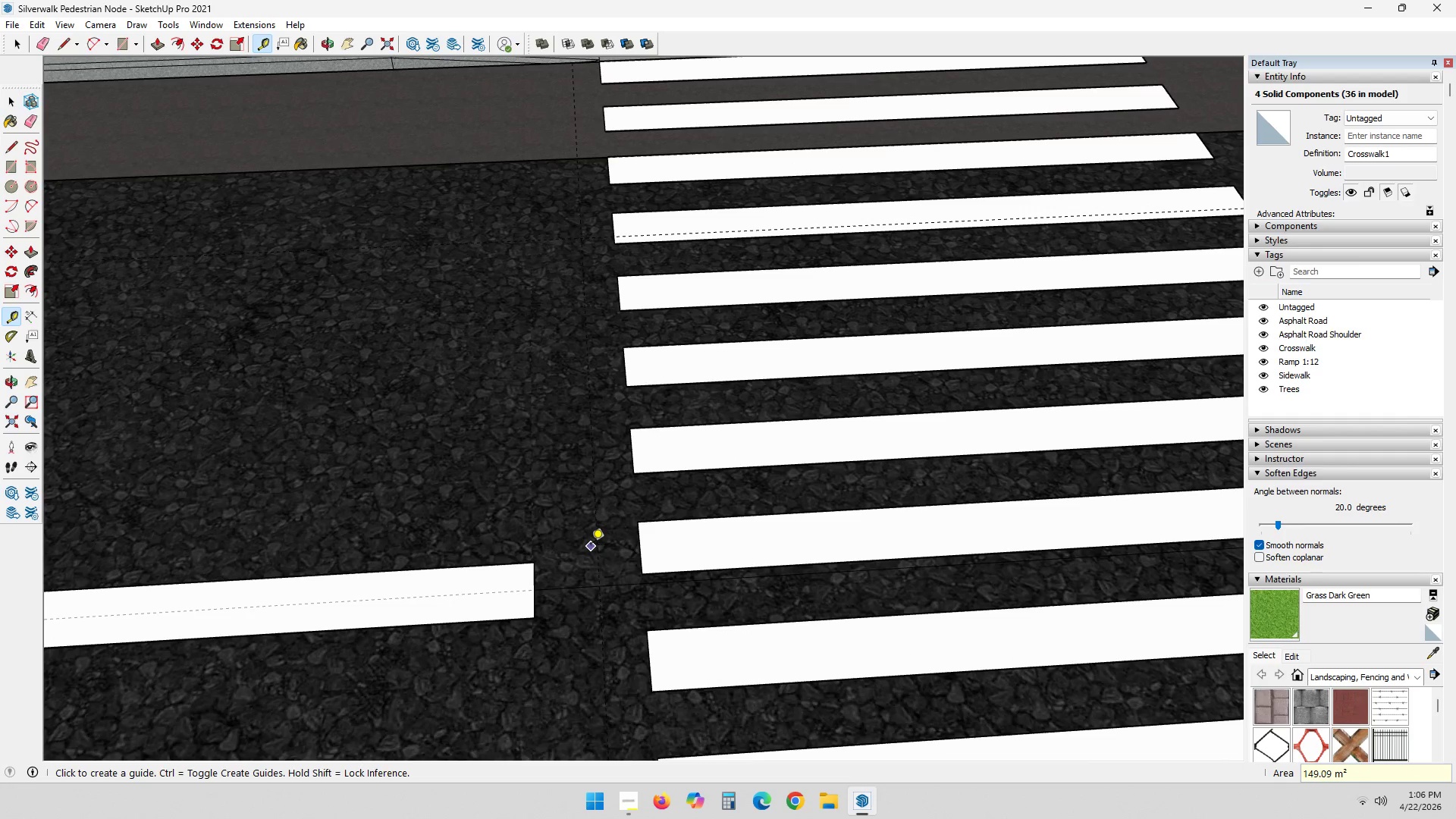 
scroll: coordinate [393, 606], scroll_direction: down, amount: 12.0
 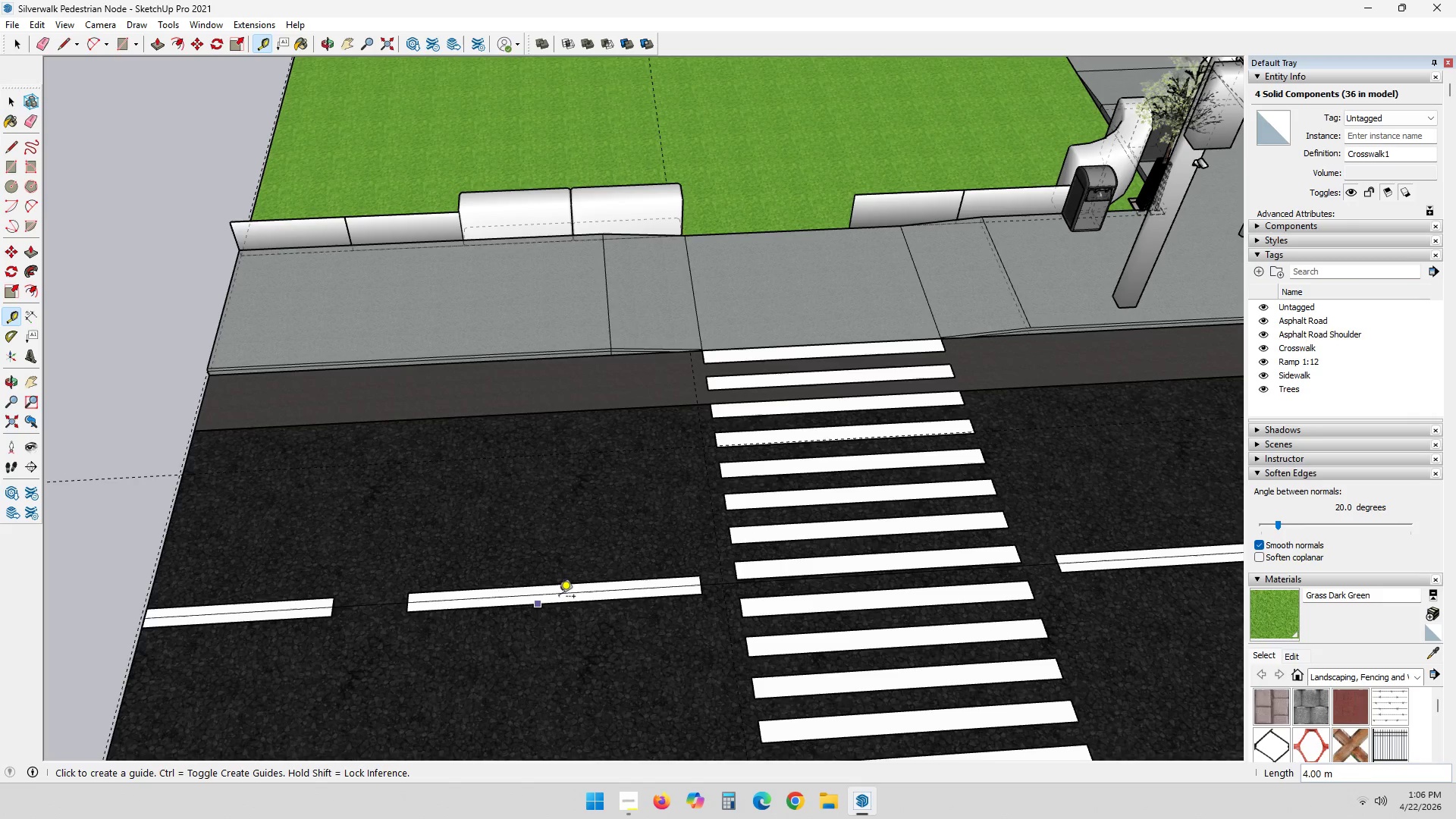 
scroll: coordinate [1016, 541], scroll_direction: up, amount: 7.0
 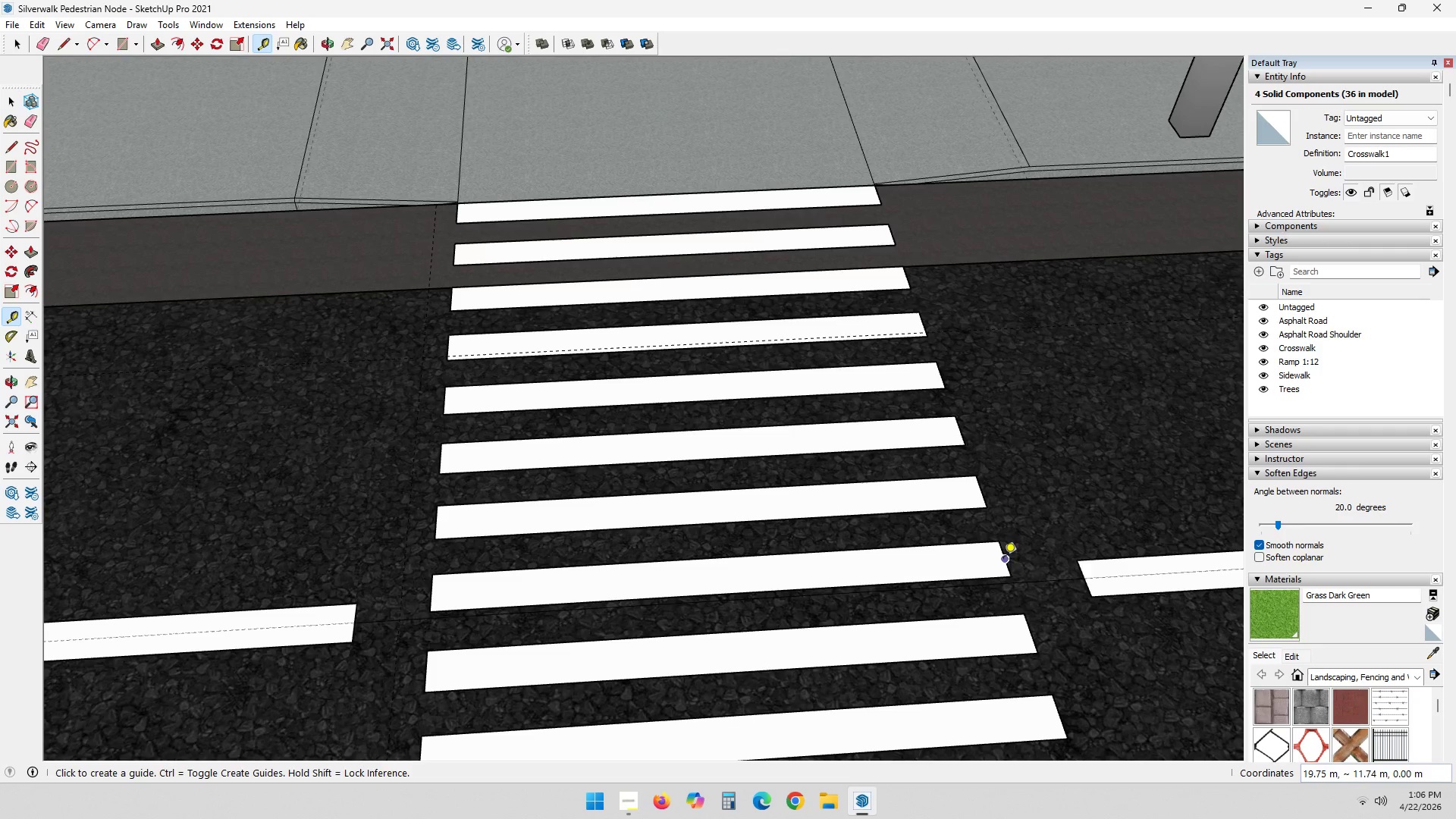 
left_click([1006, 559])
 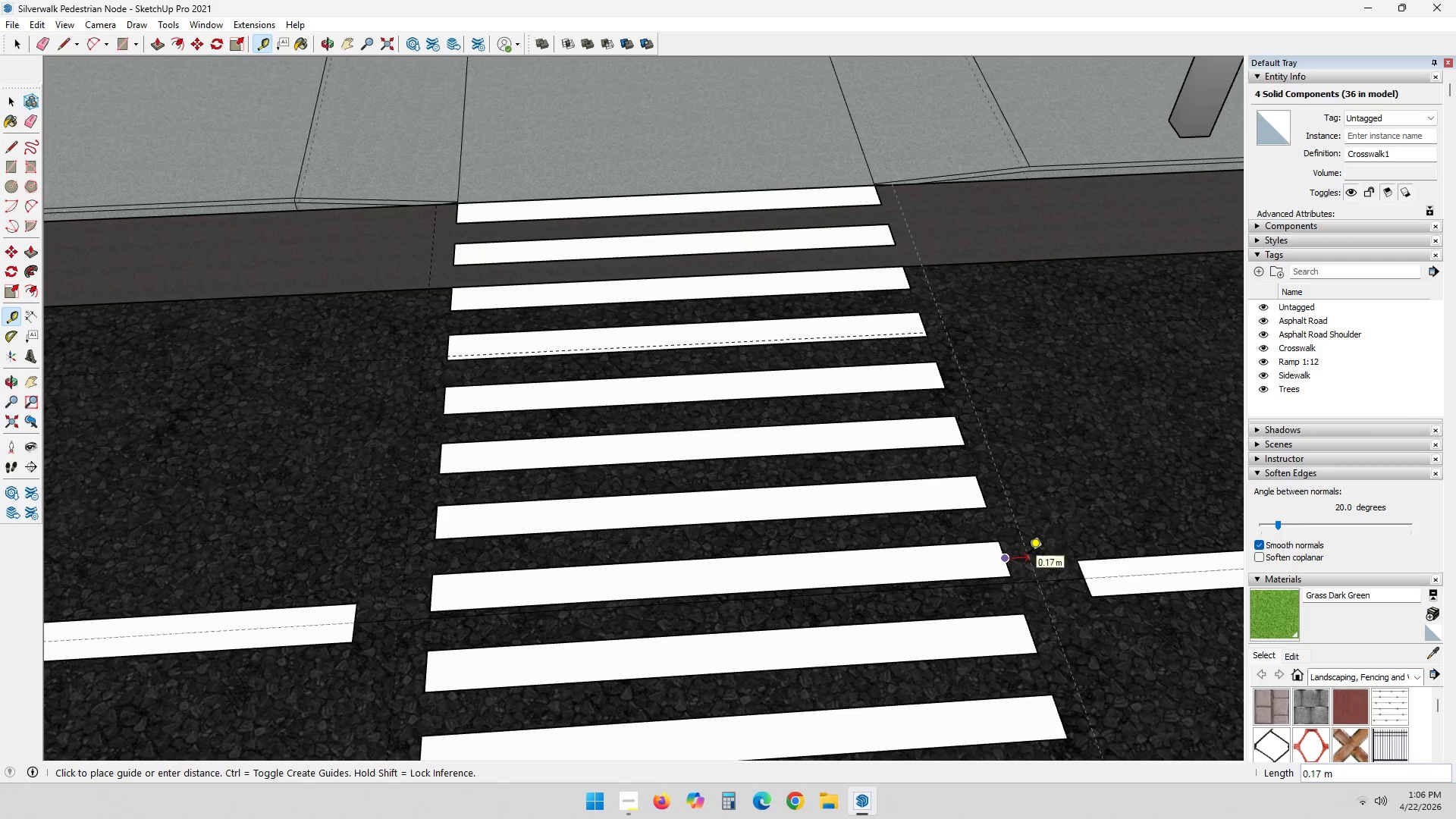 
key(NumpadDecimal)
 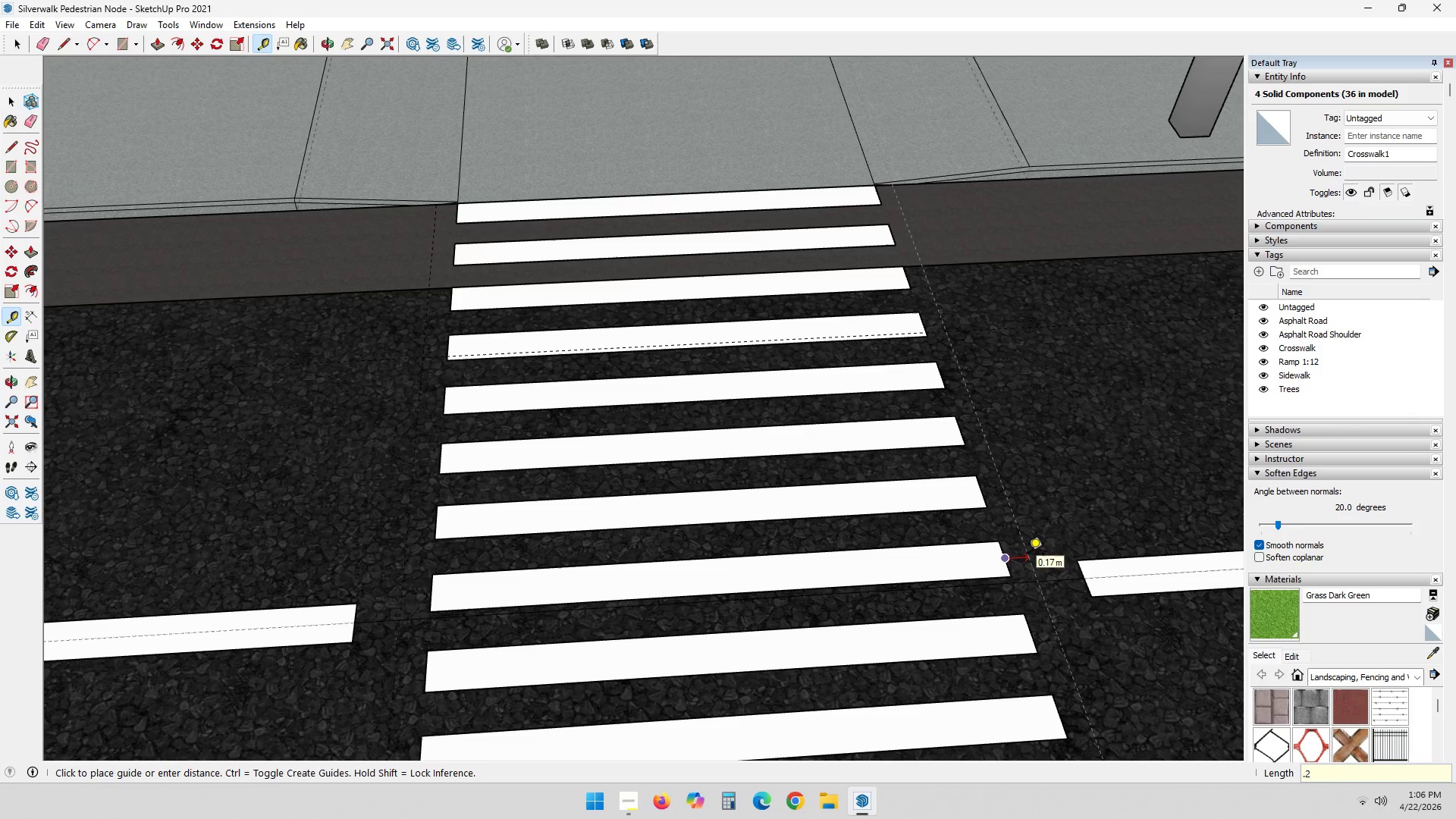 
key(Numpad2)
 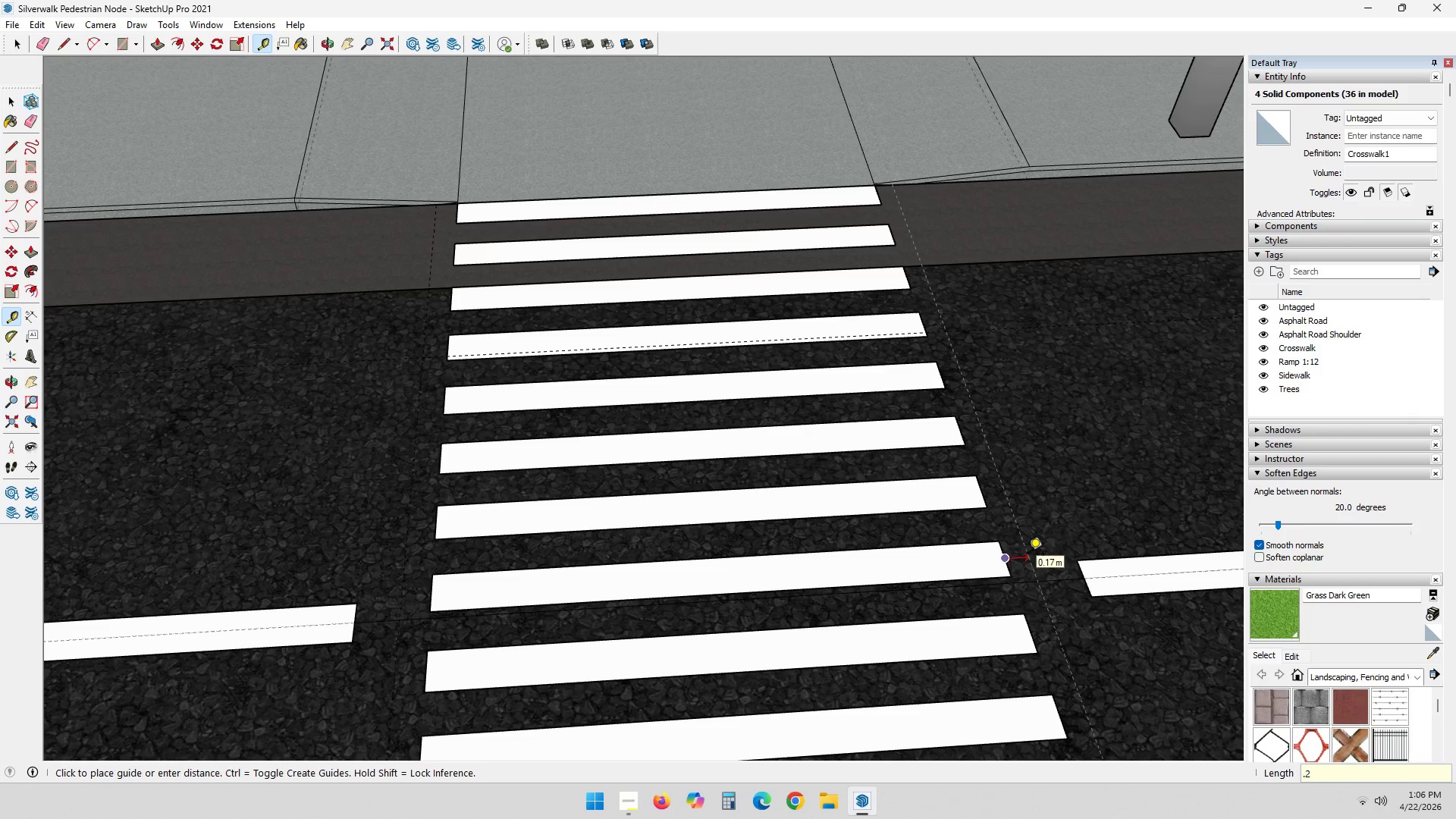 
key(NumpadEnter)
 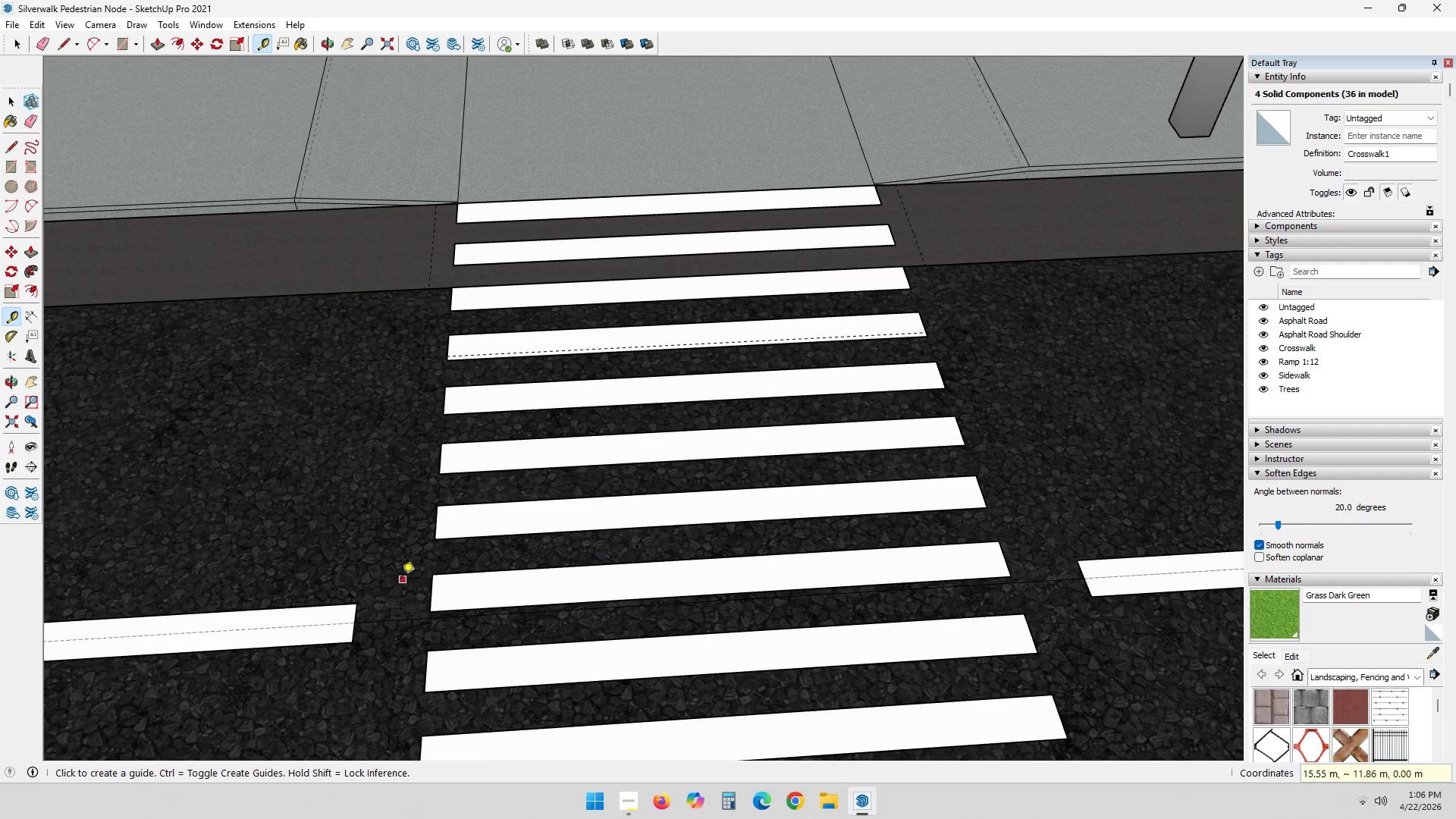 
key(Space)
 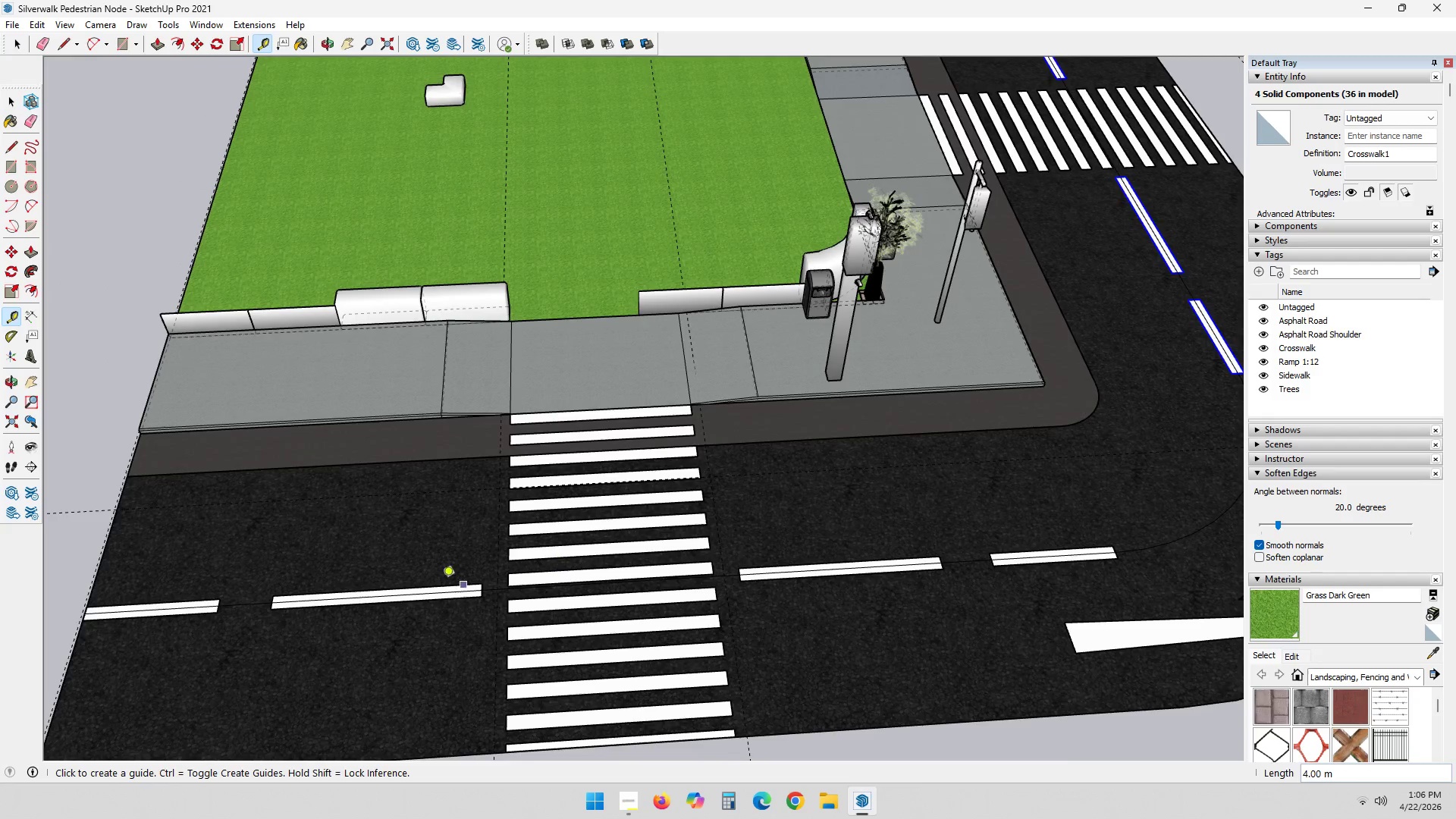 
key(Escape)
 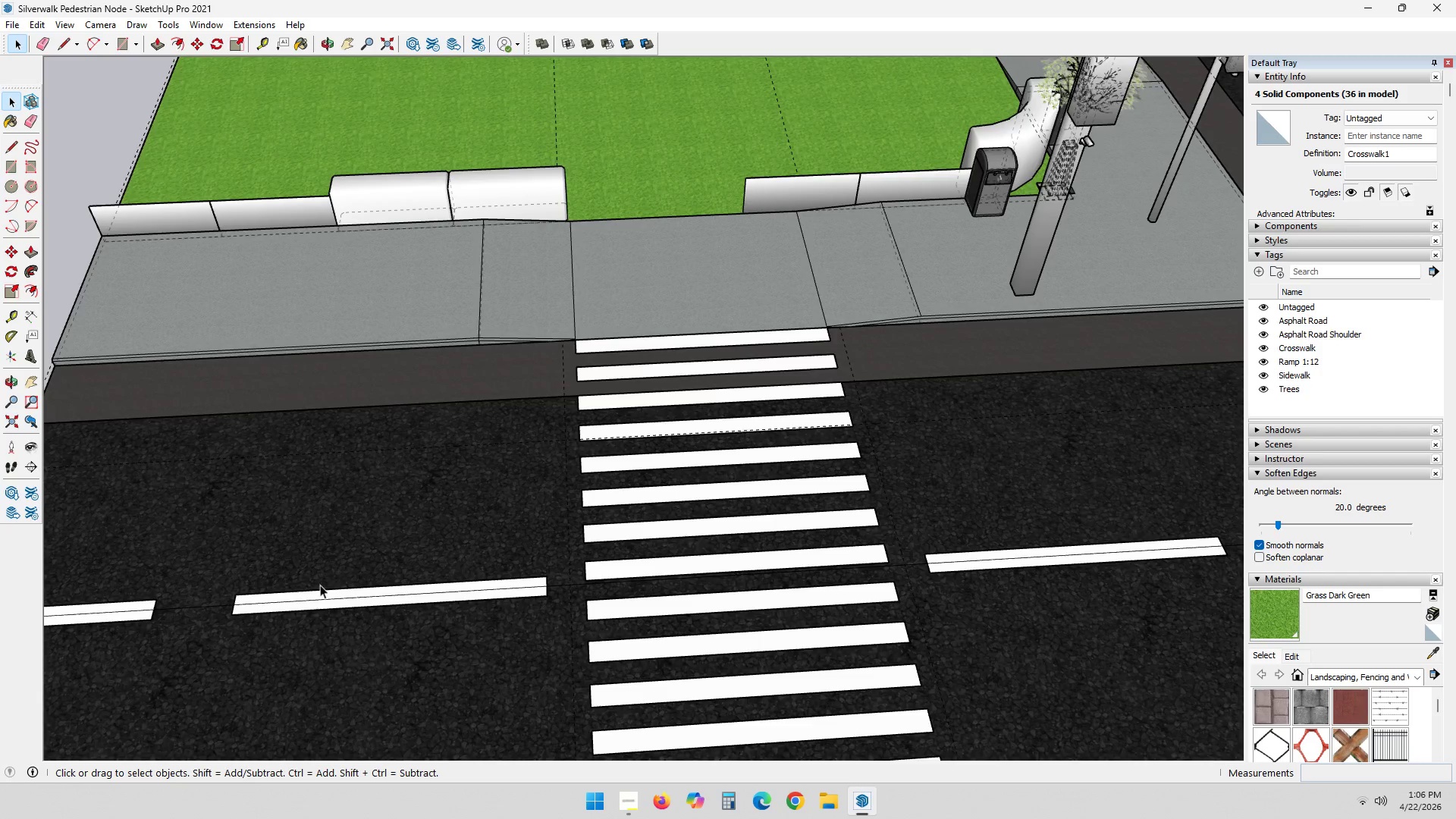 
key(Shift+ShiftLeft)
 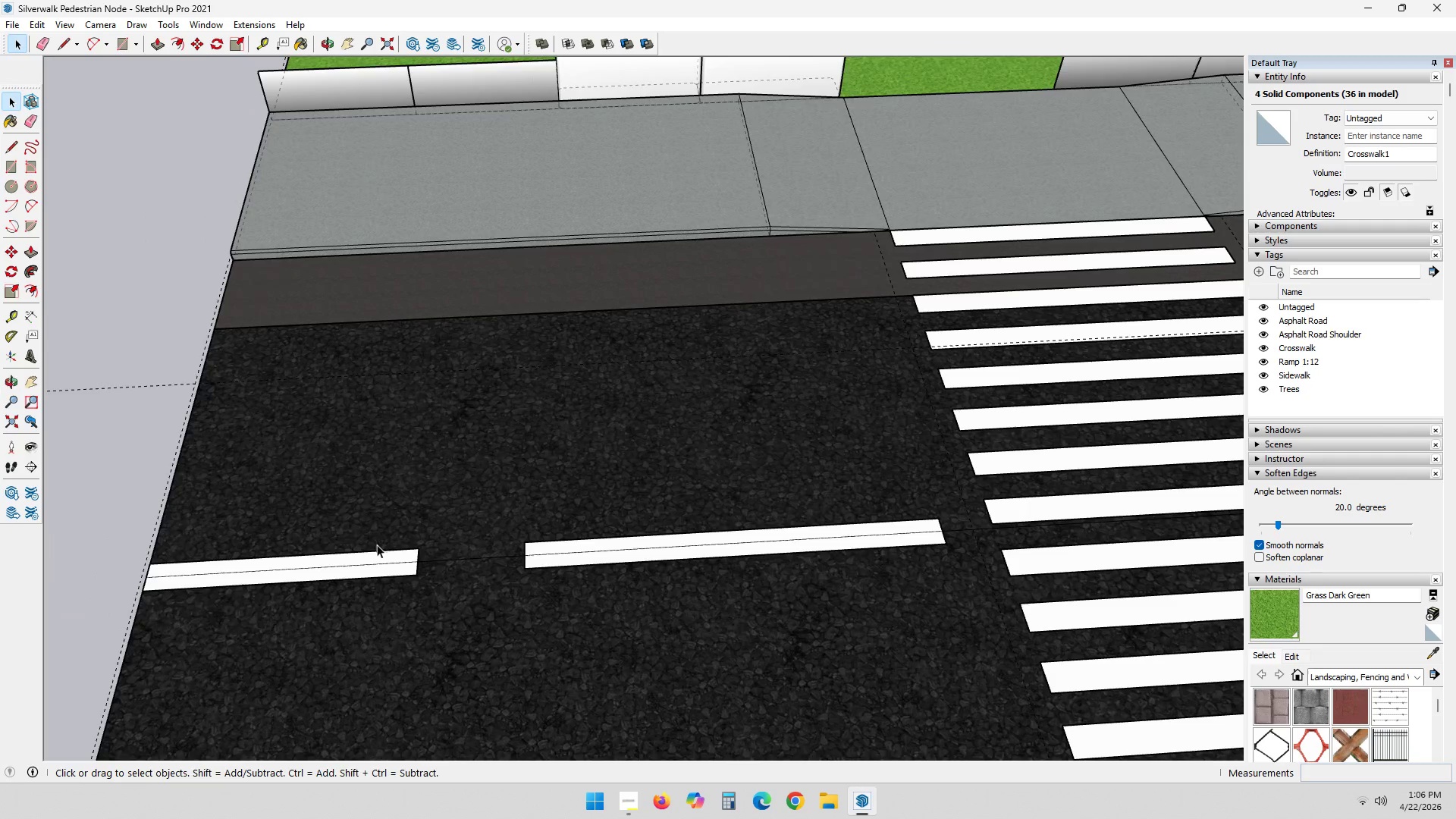 
scroll: coordinate [318, 585], scroll_direction: down, amount: 4.0
 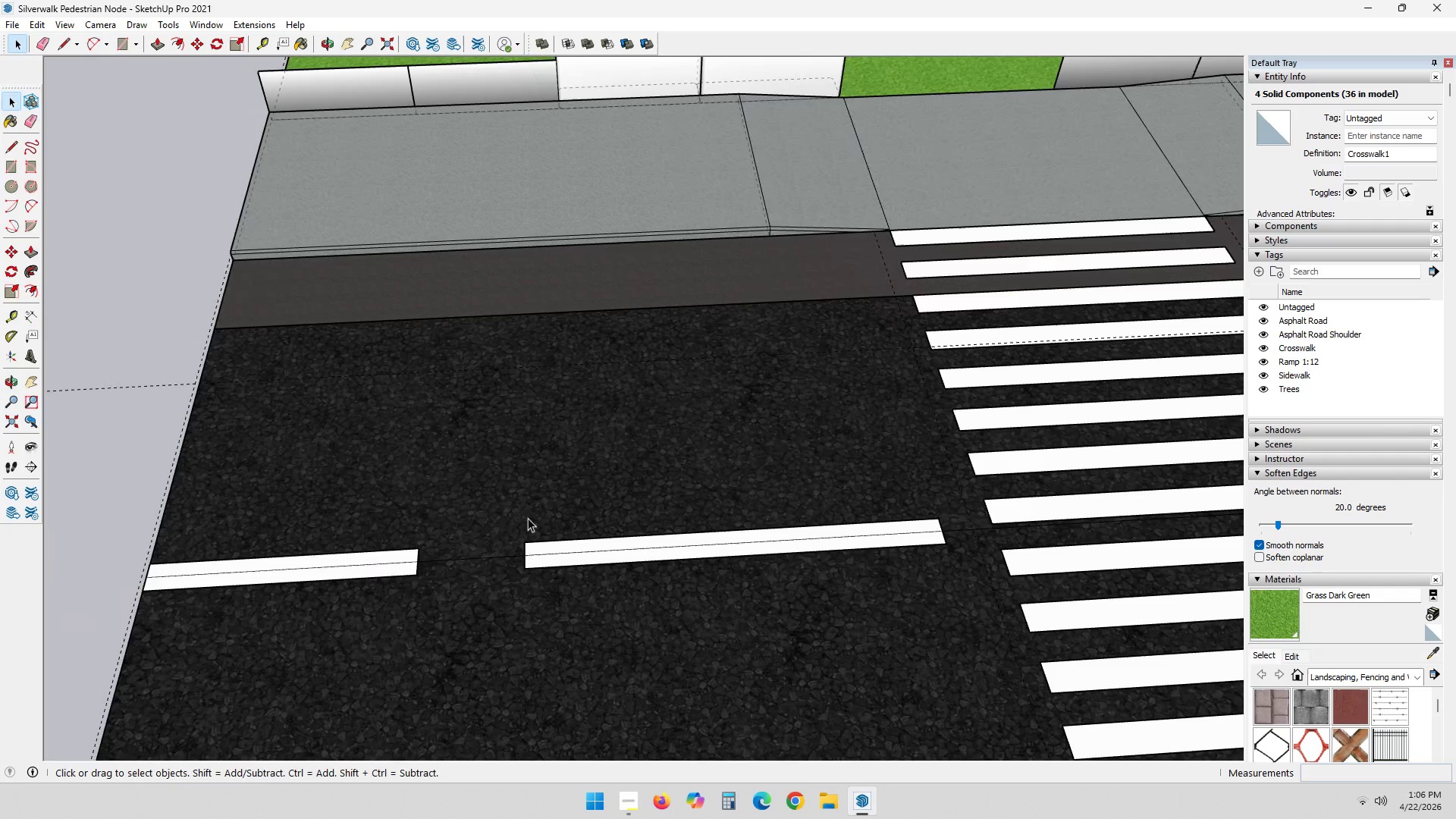 
left_click([392, 555])
 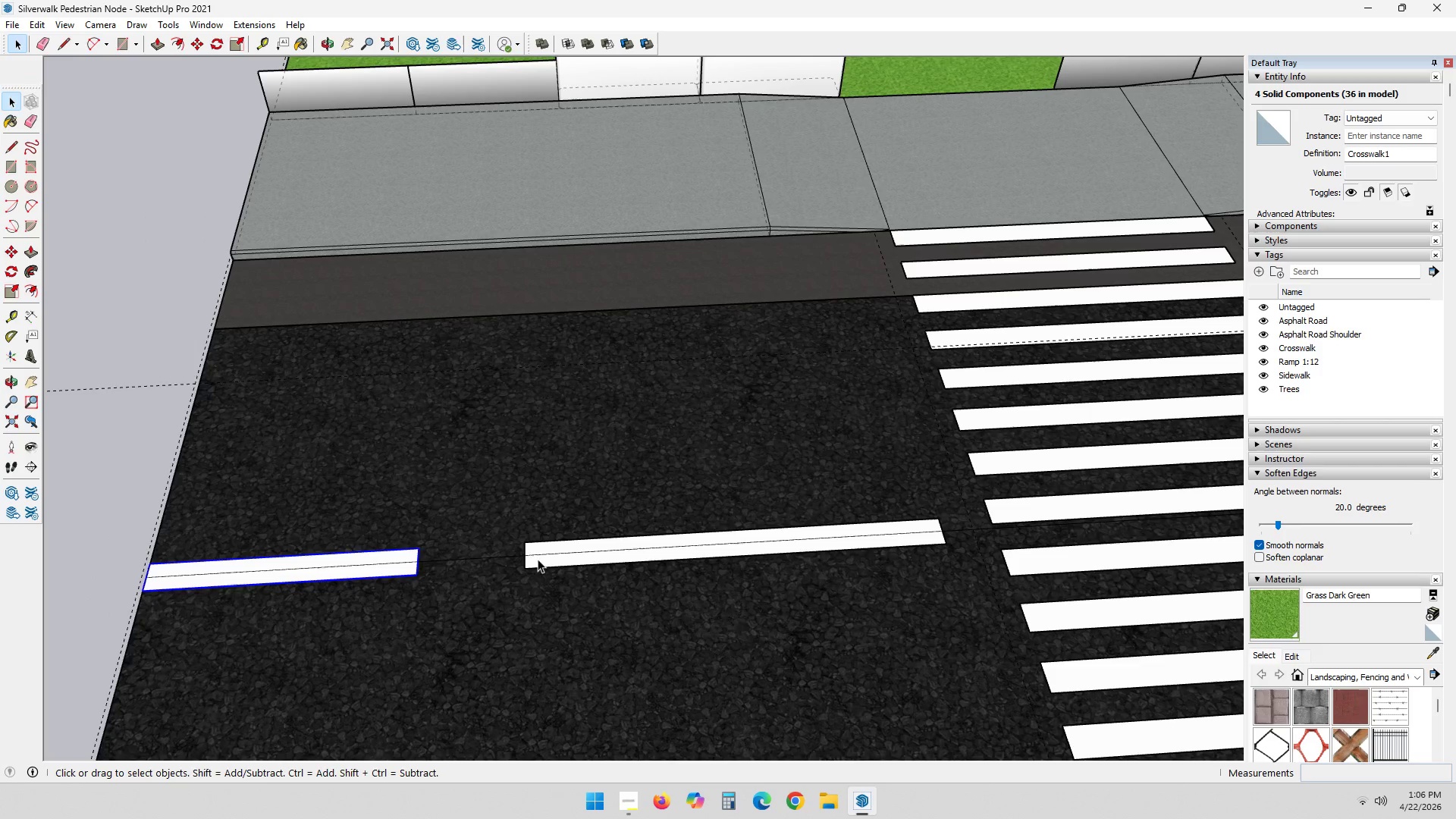 
hold_key(key=ControlLeft, duration=0.44)
left_click([573, 545])
 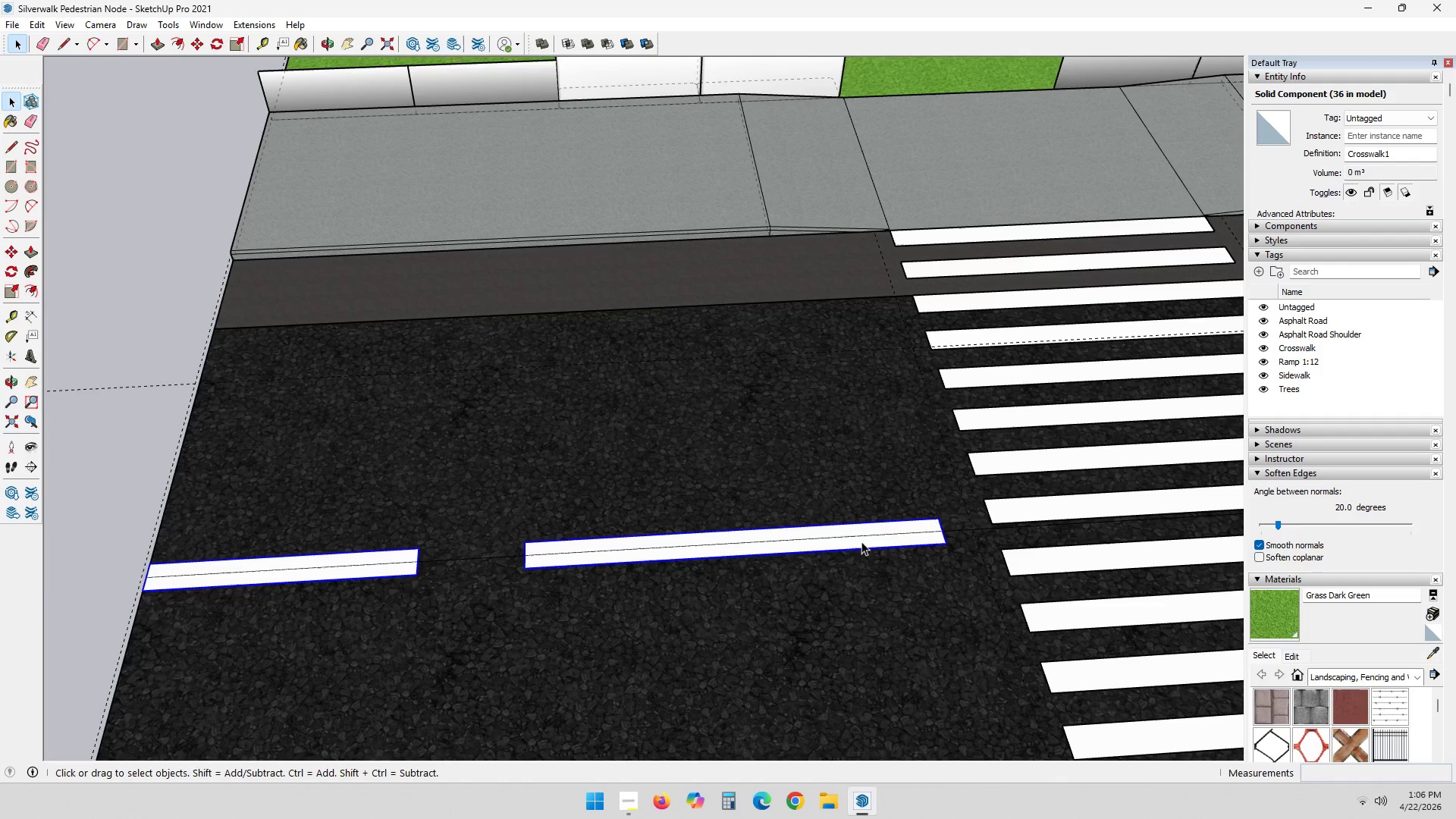 
scroll: coordinate [796, 661], scroll_direction: up, amount: 19.0
 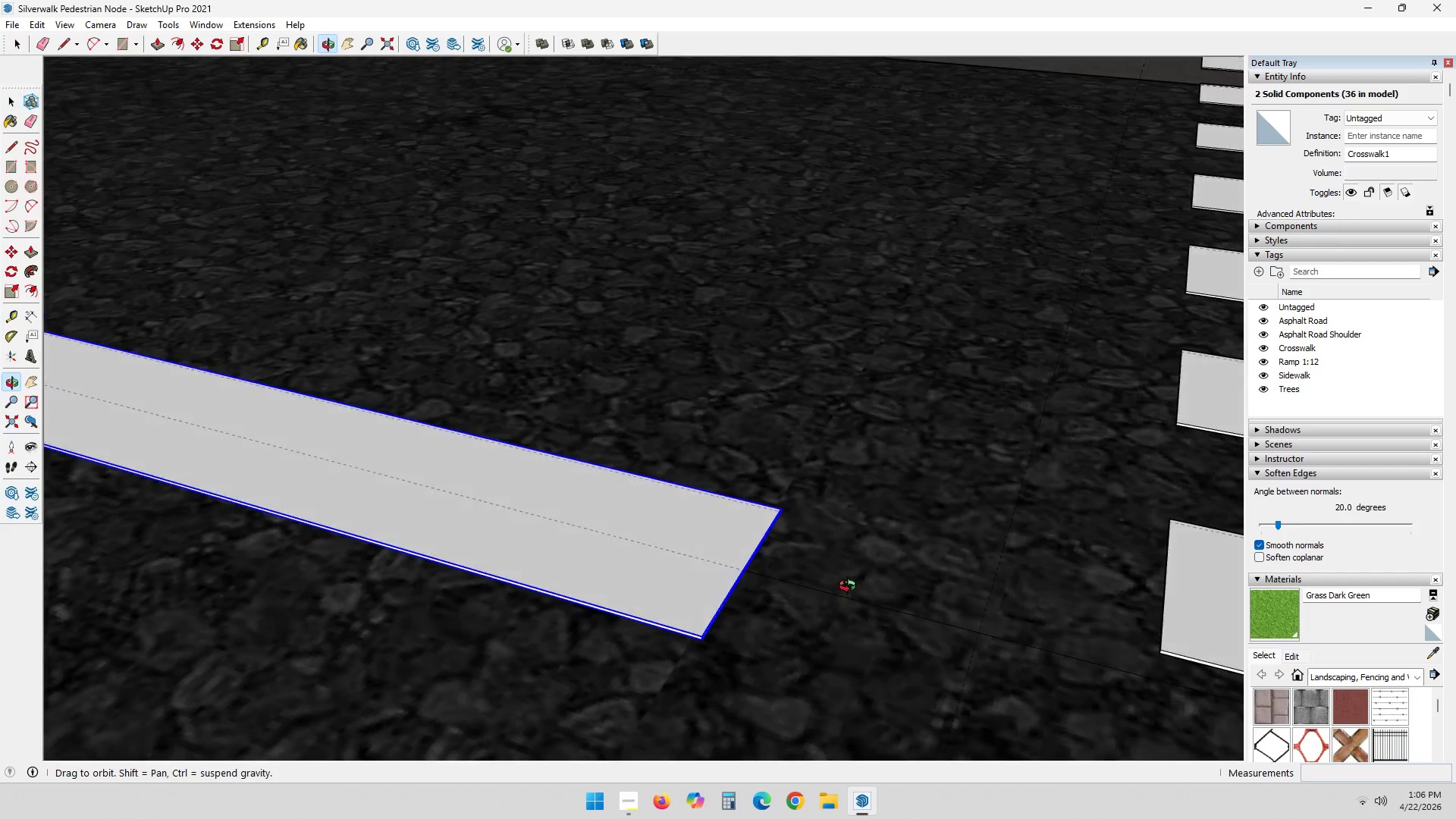 
key(M)
 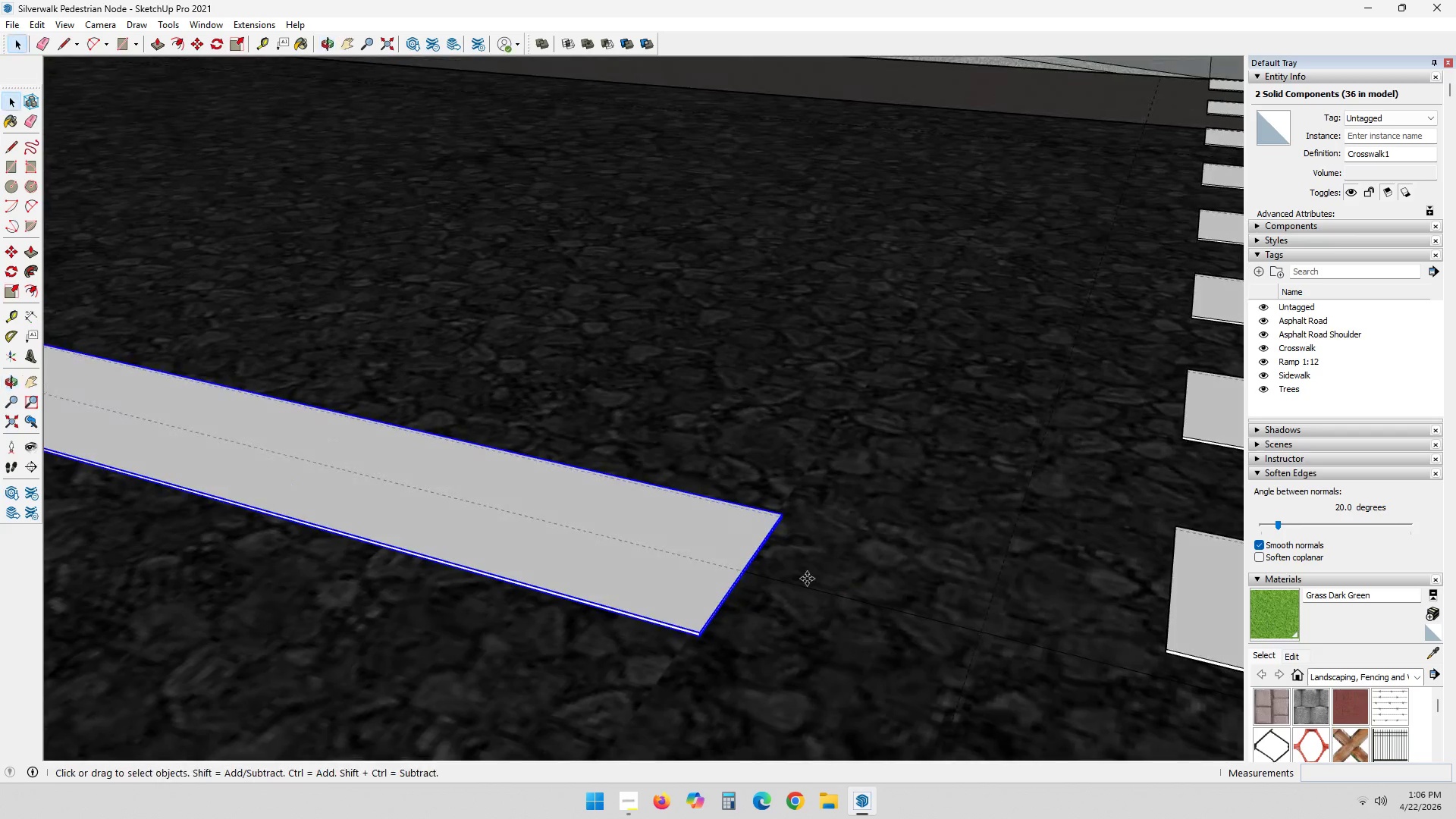 
scroll: coordinate [792, 610], scroll_direction: up, amount: 3.0
 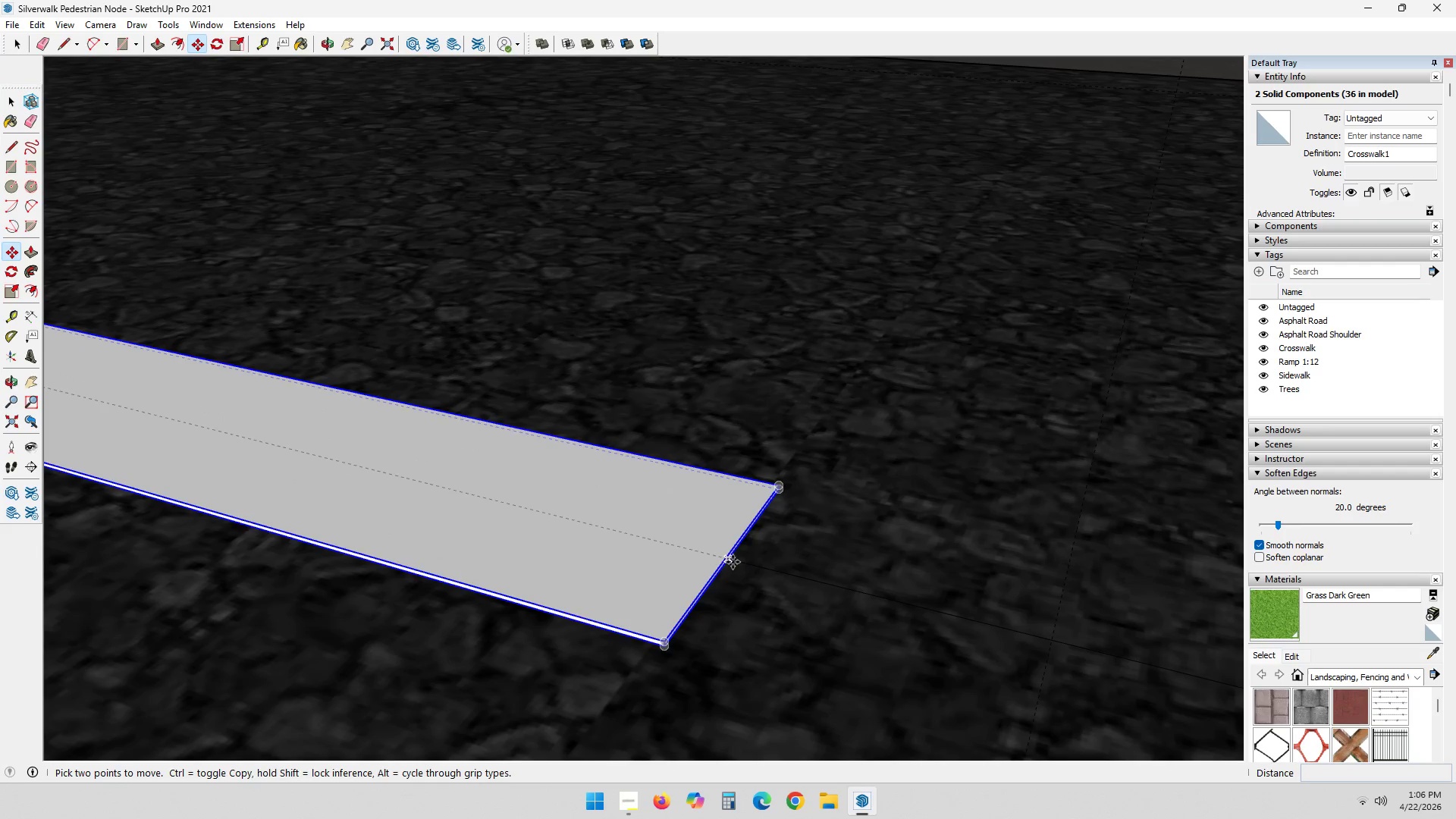 
left_click([733, 562])
 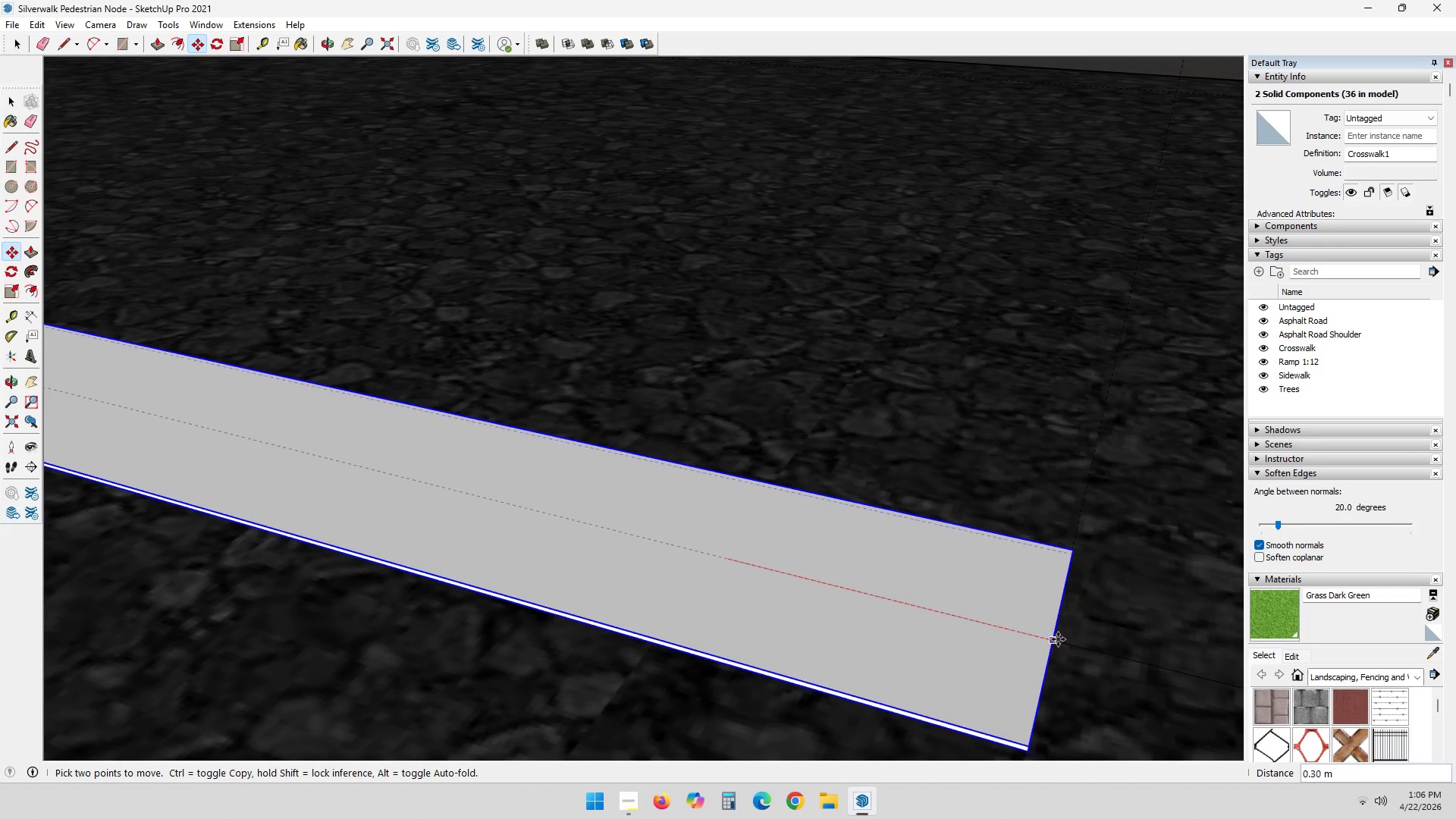 
left_click([1057, 639])
 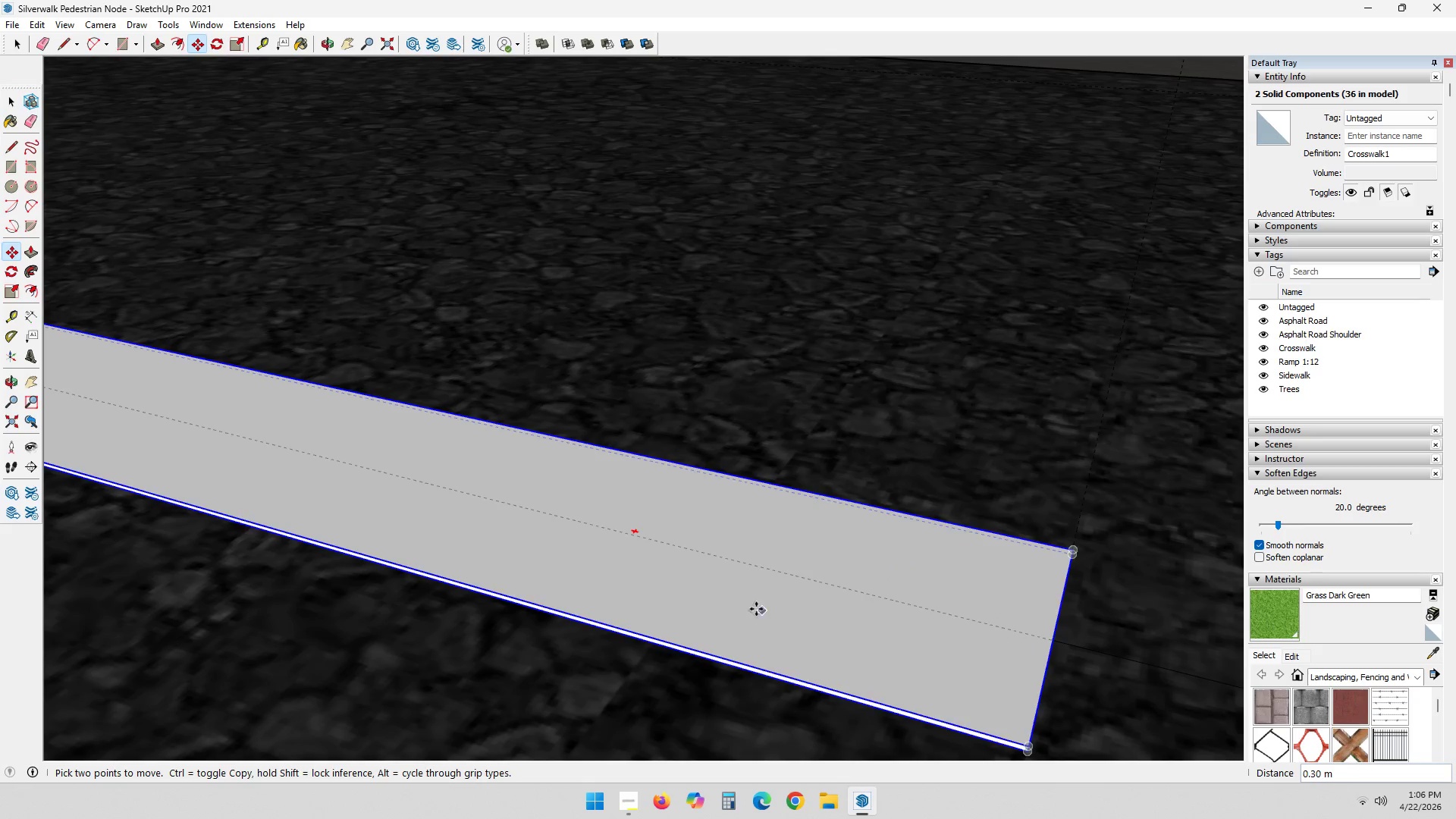 
scroll: coordinate [452, 550], scroll_direction: down, amount: 17.0
 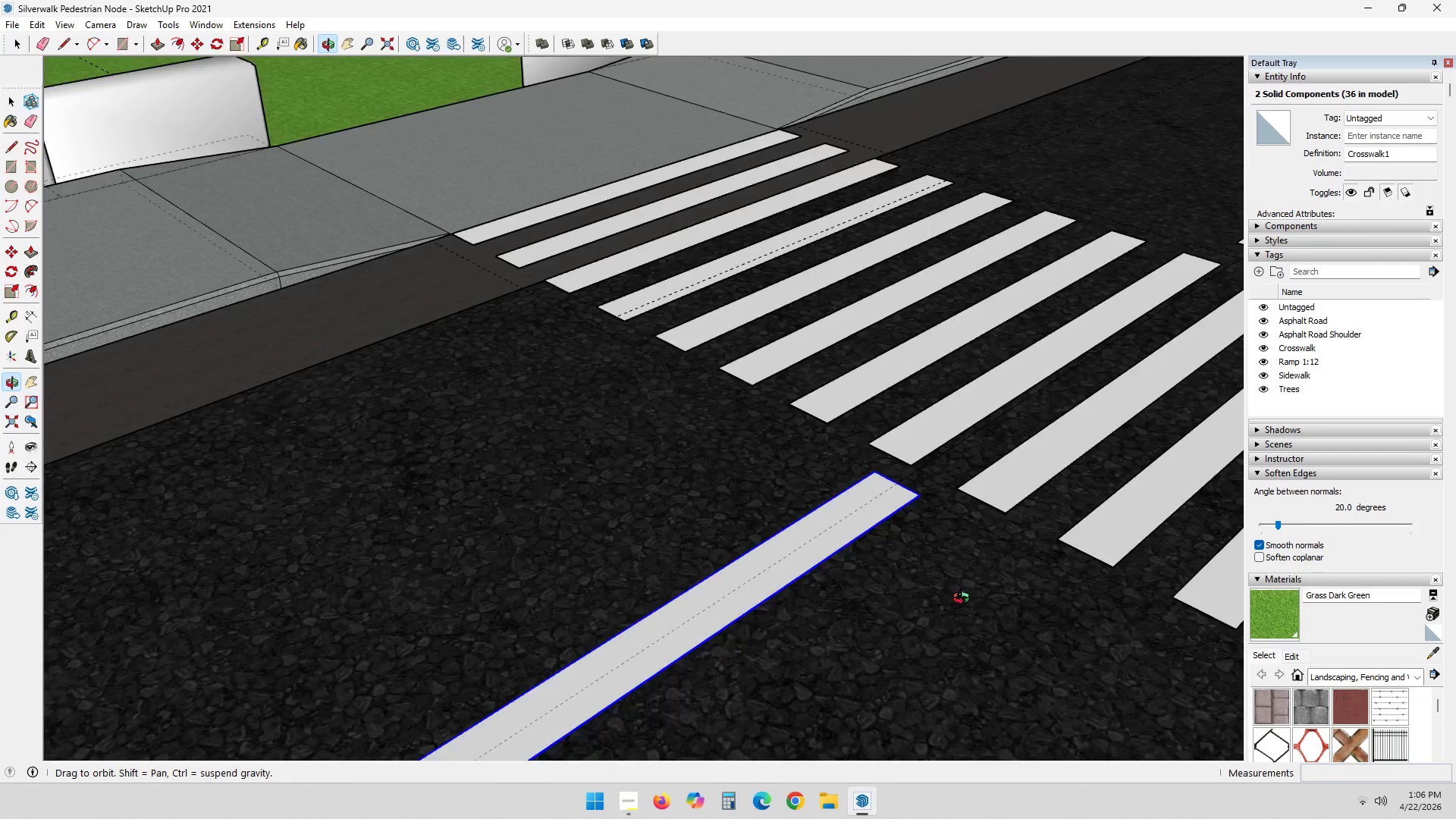 
hold_key(key=ShiftLeft, duration=0.34)
 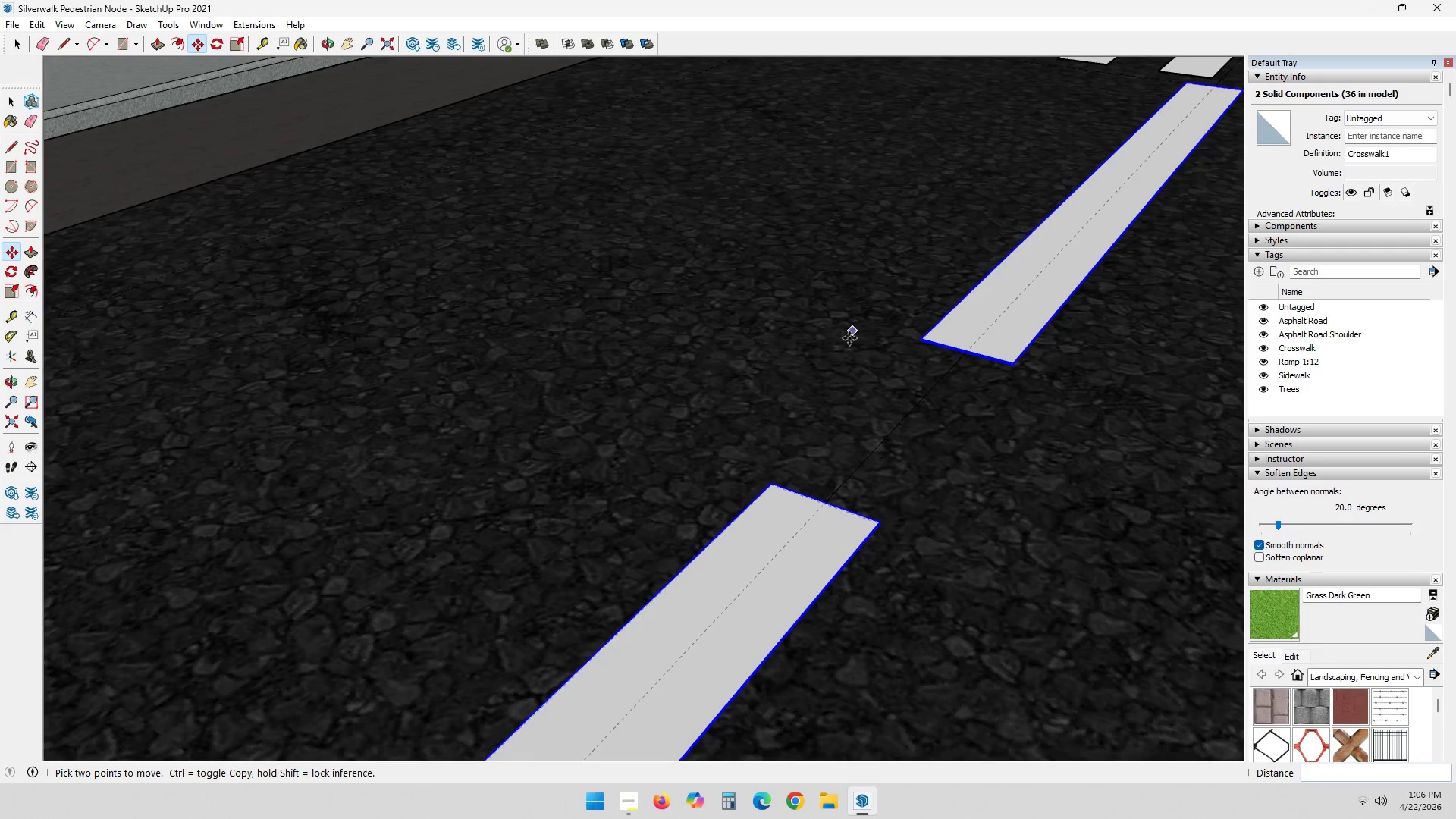 
hold_key(key=ShiftLeft, duration=0.38)
 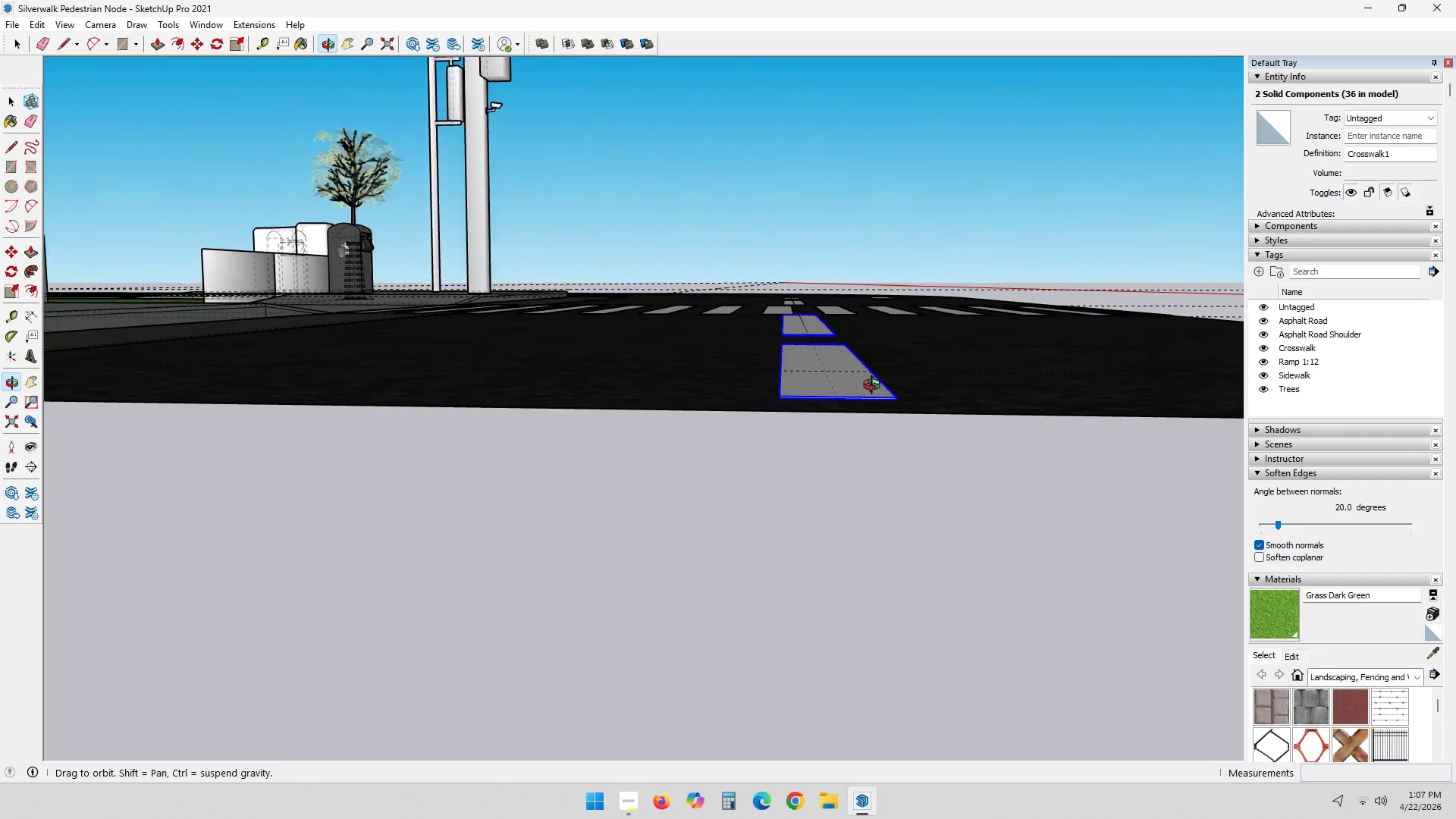 
scroll: coordinate [812, 416], scroll_direction: down, amount: 5.0
 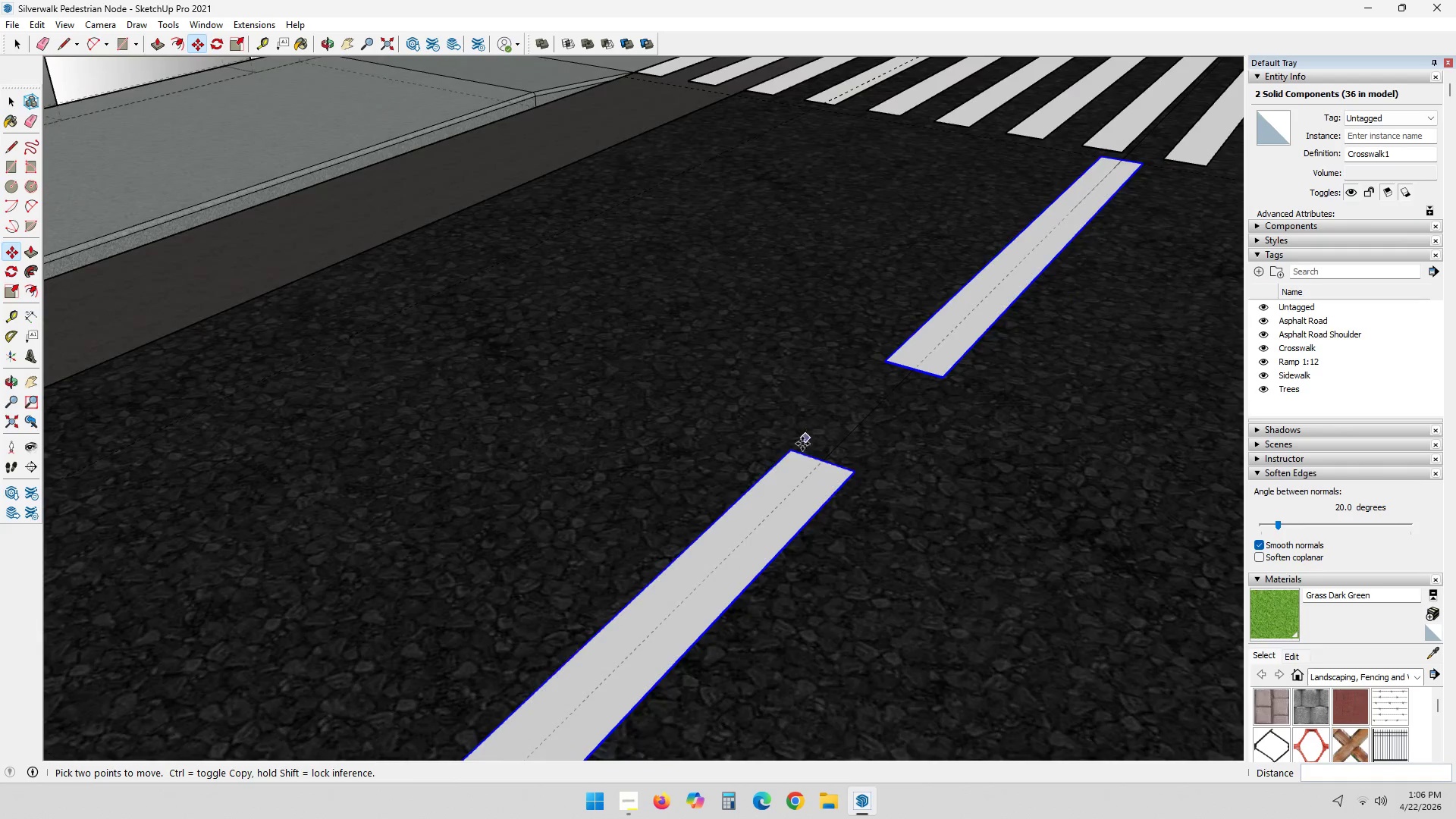 
wait(6.38)
 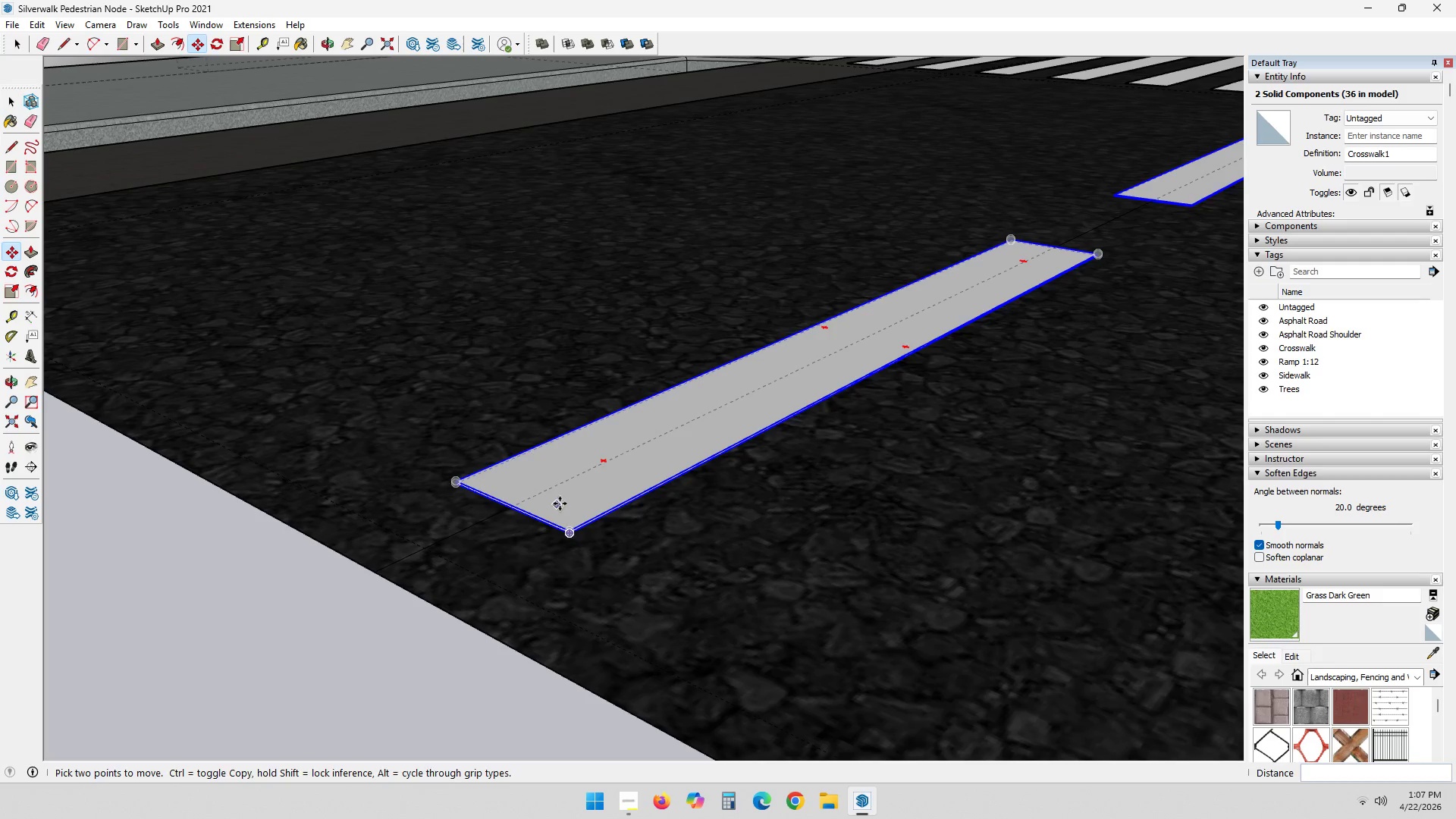 
key(Space)
 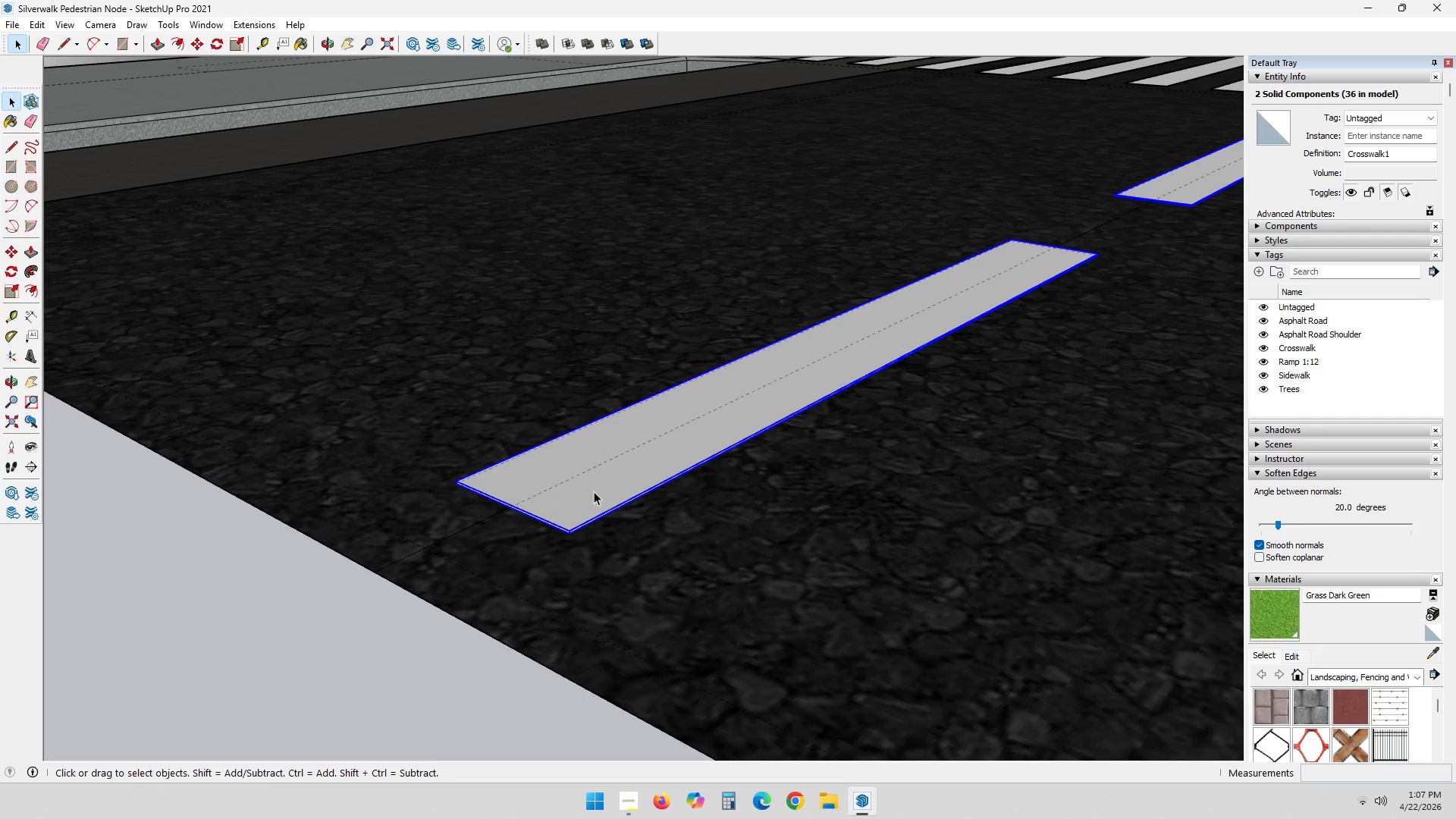 
left_click([595, 491])
 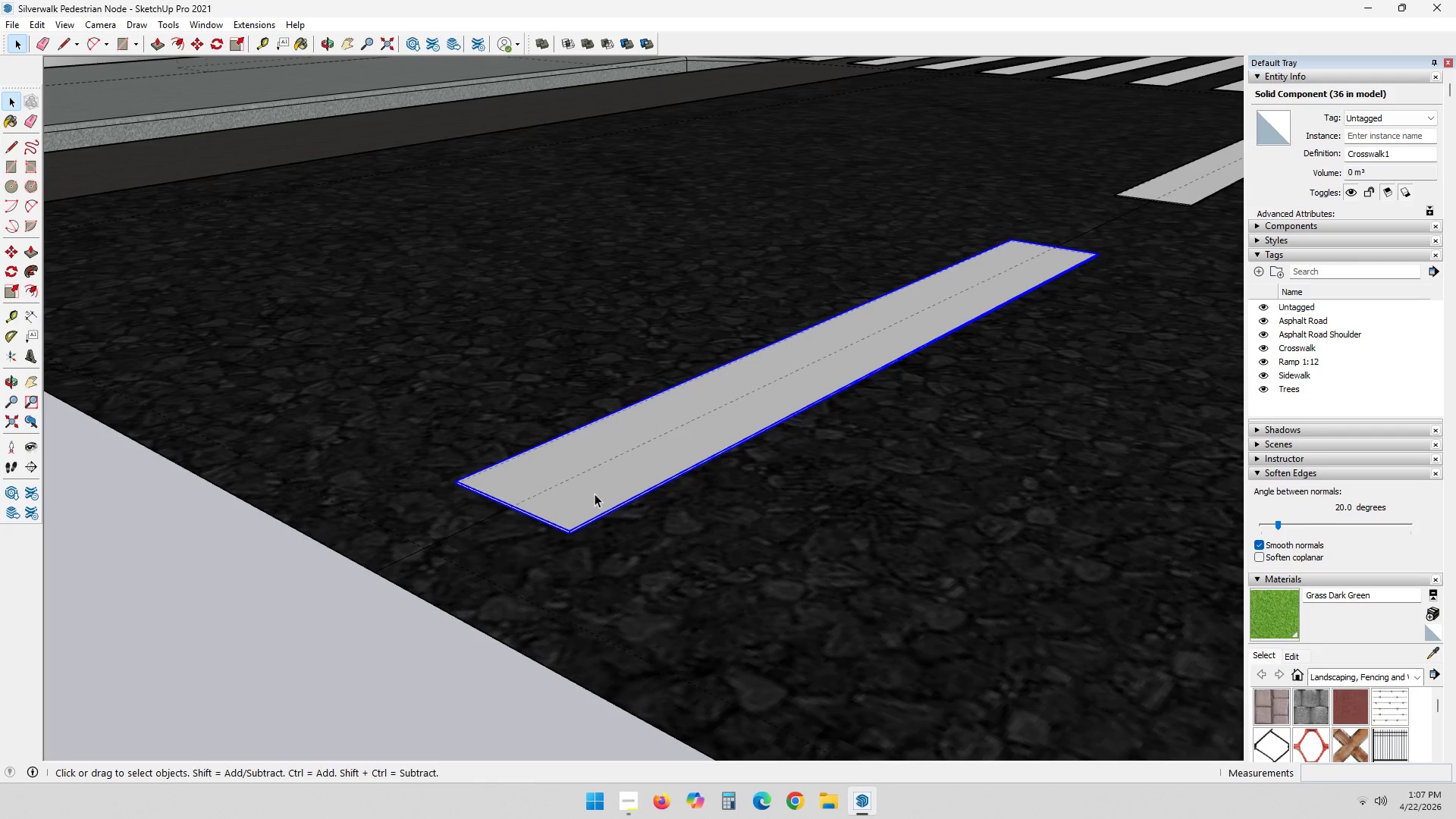 
scroll: coordinate [542, 516], scroll_direction: up, amount: 4.0
 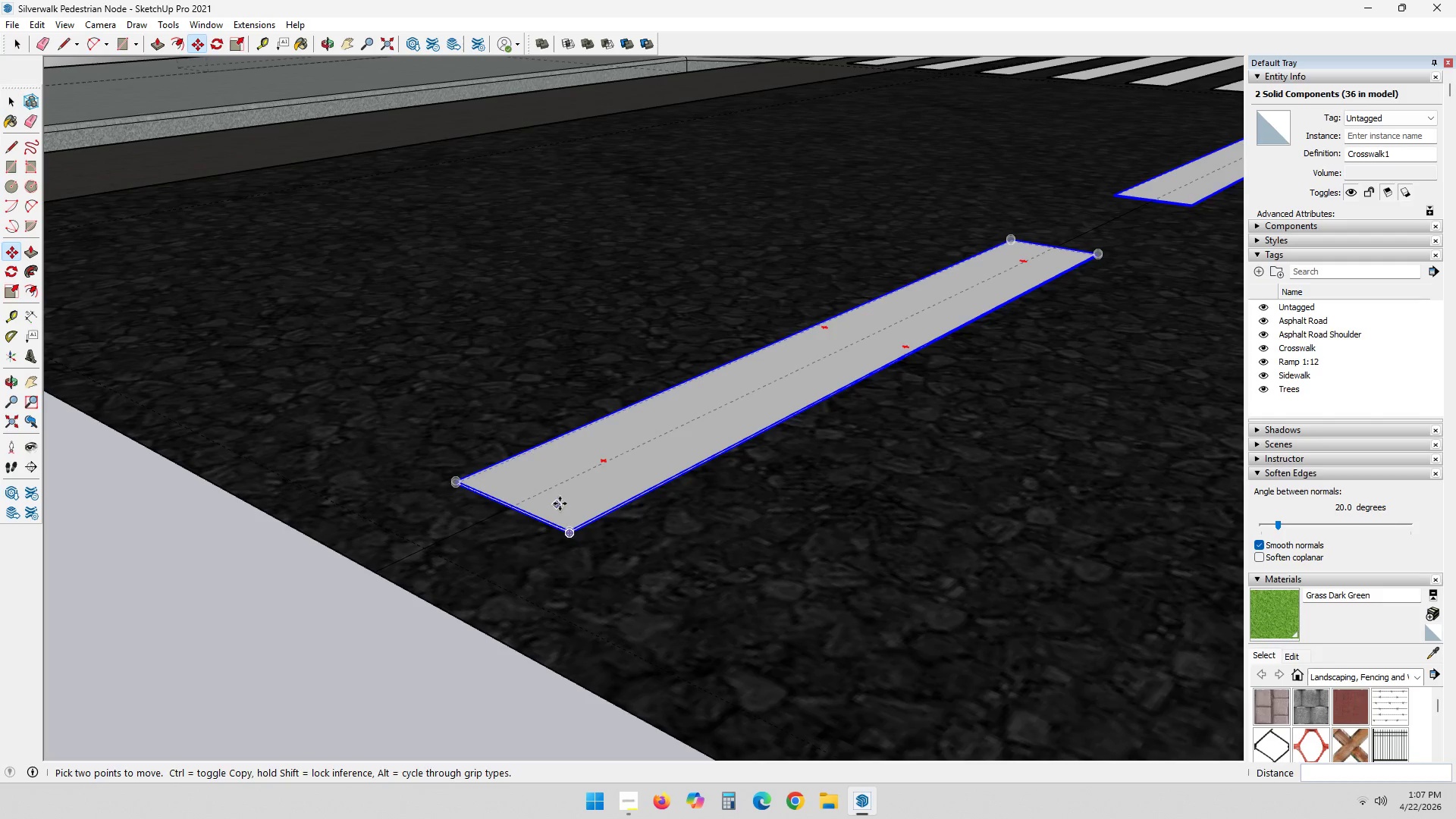 
scroll: coordinate [591, 504], scroll_direction: down, amount: 11.0
 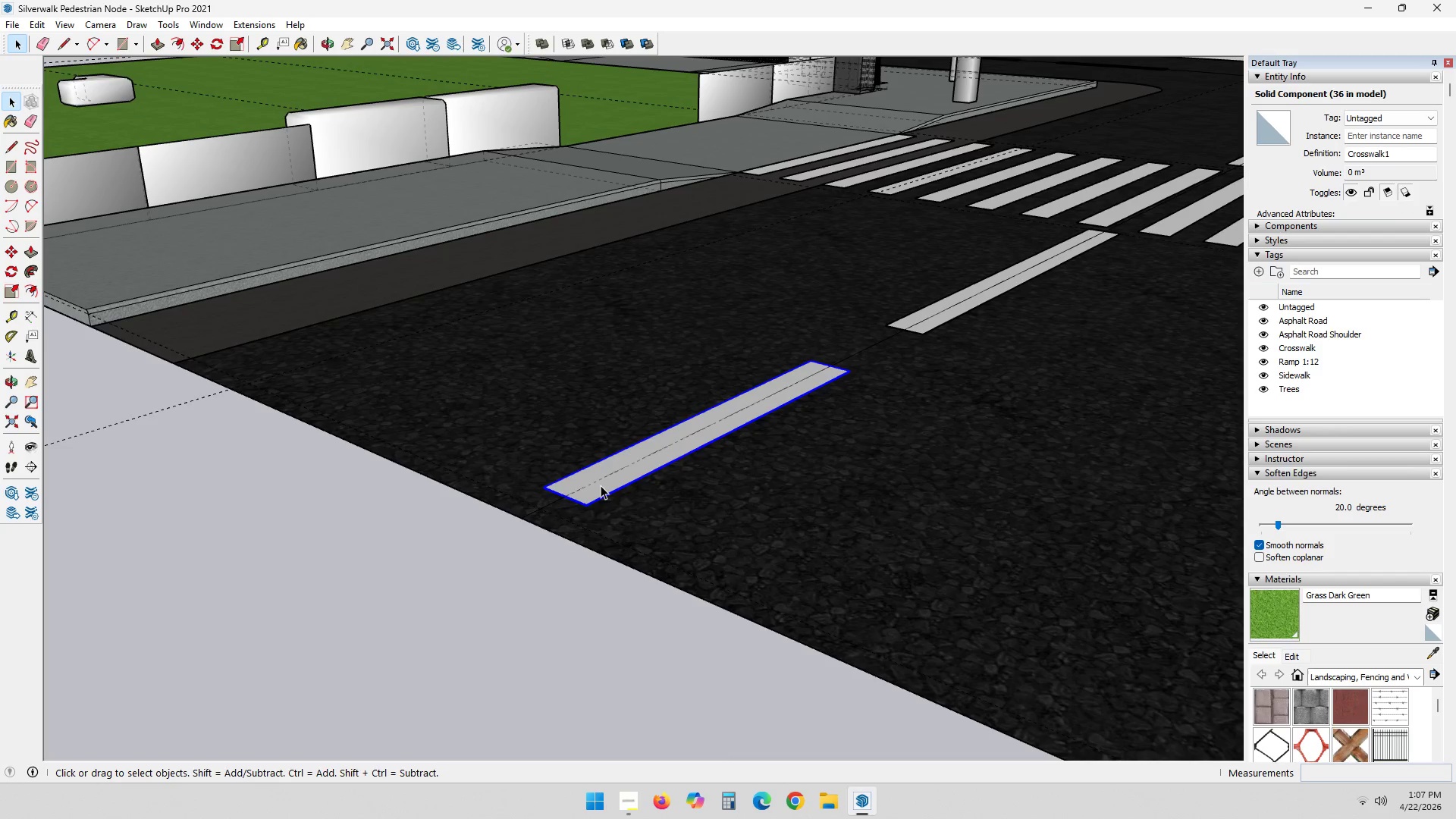 
double_click([601, 485])
 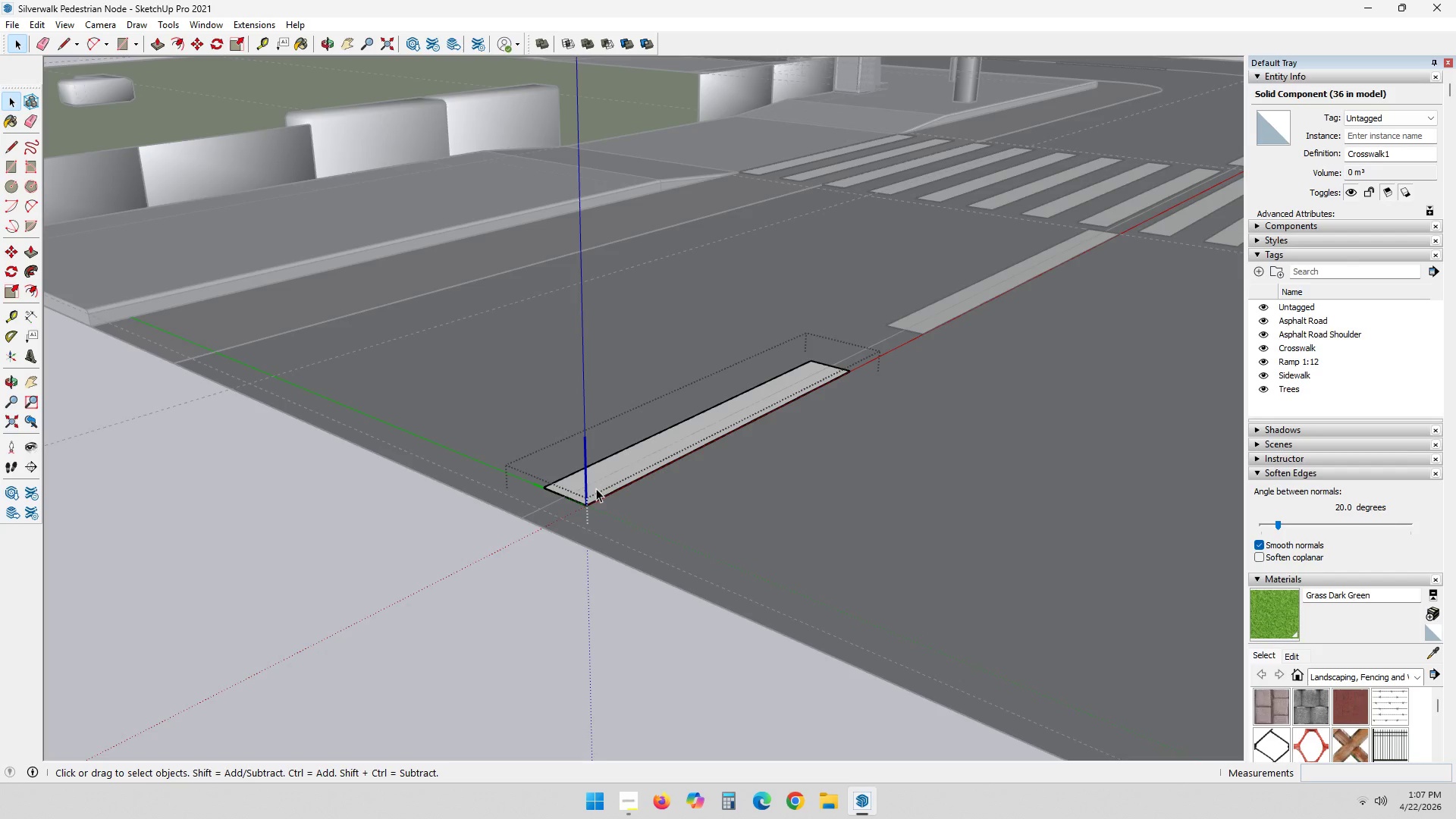 
key(T)
 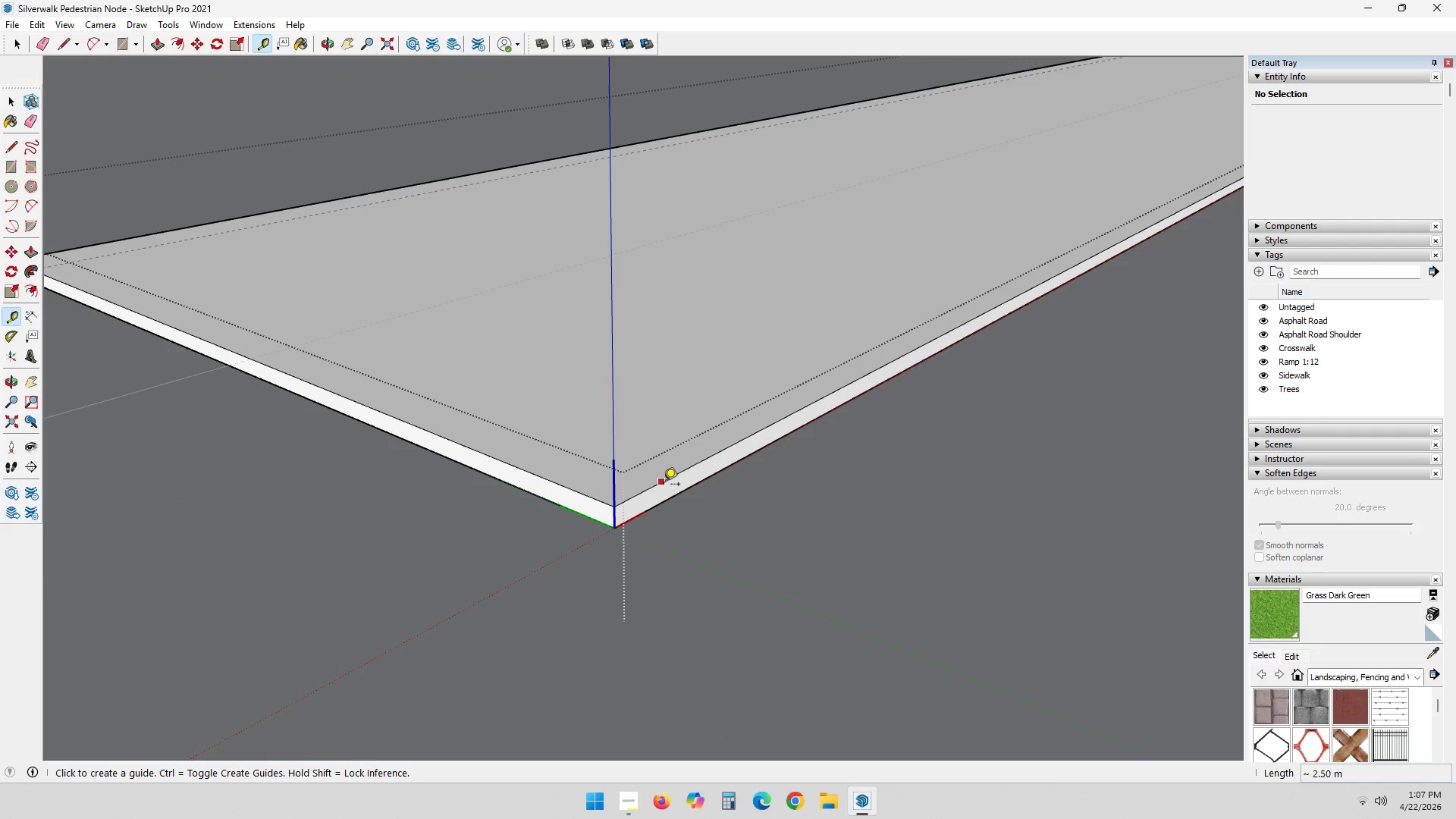 
scroll: coordinate [661, 506], scroll_direction: up, amount: 30.0
 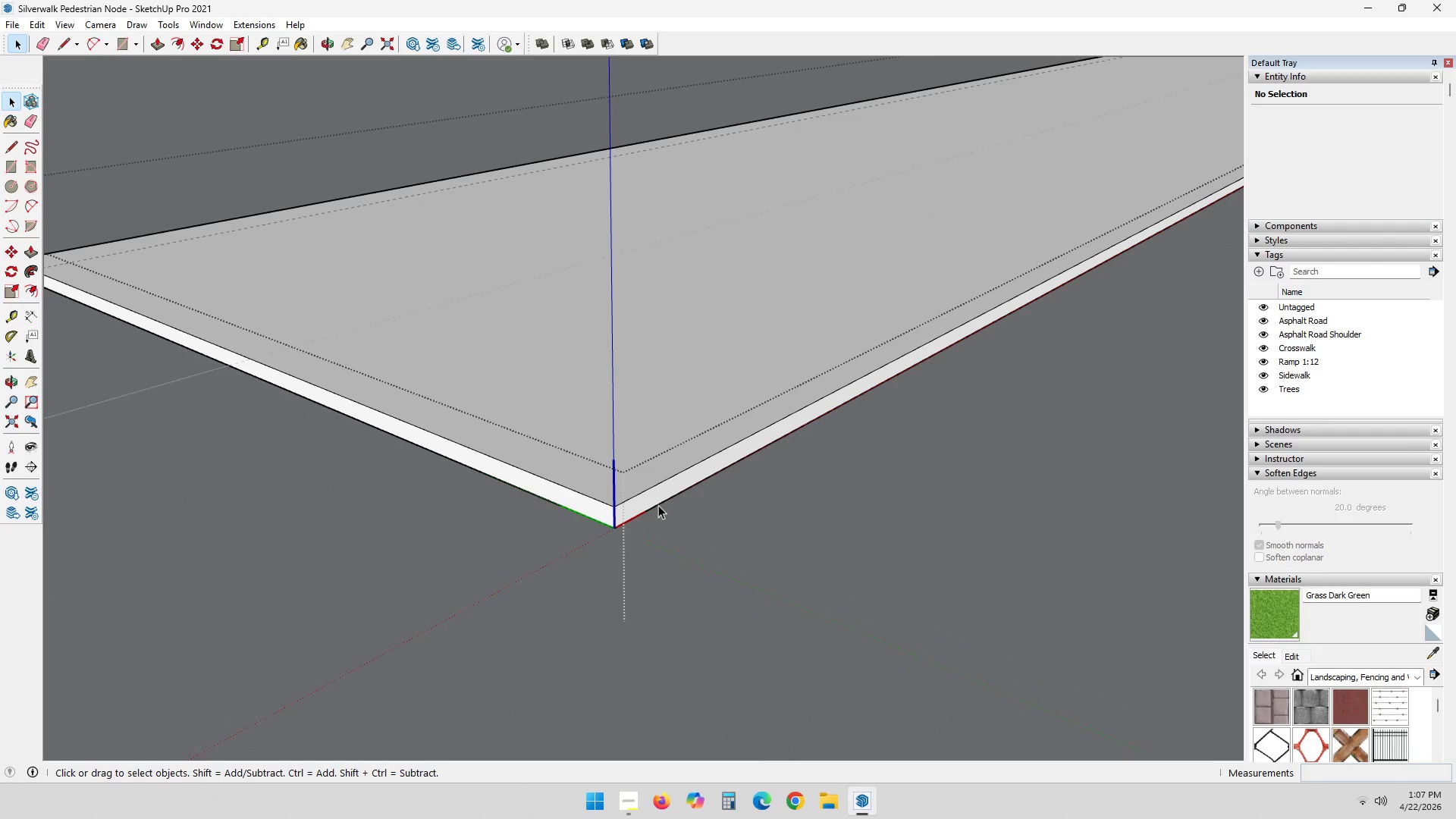 
left_click([664, 485])
 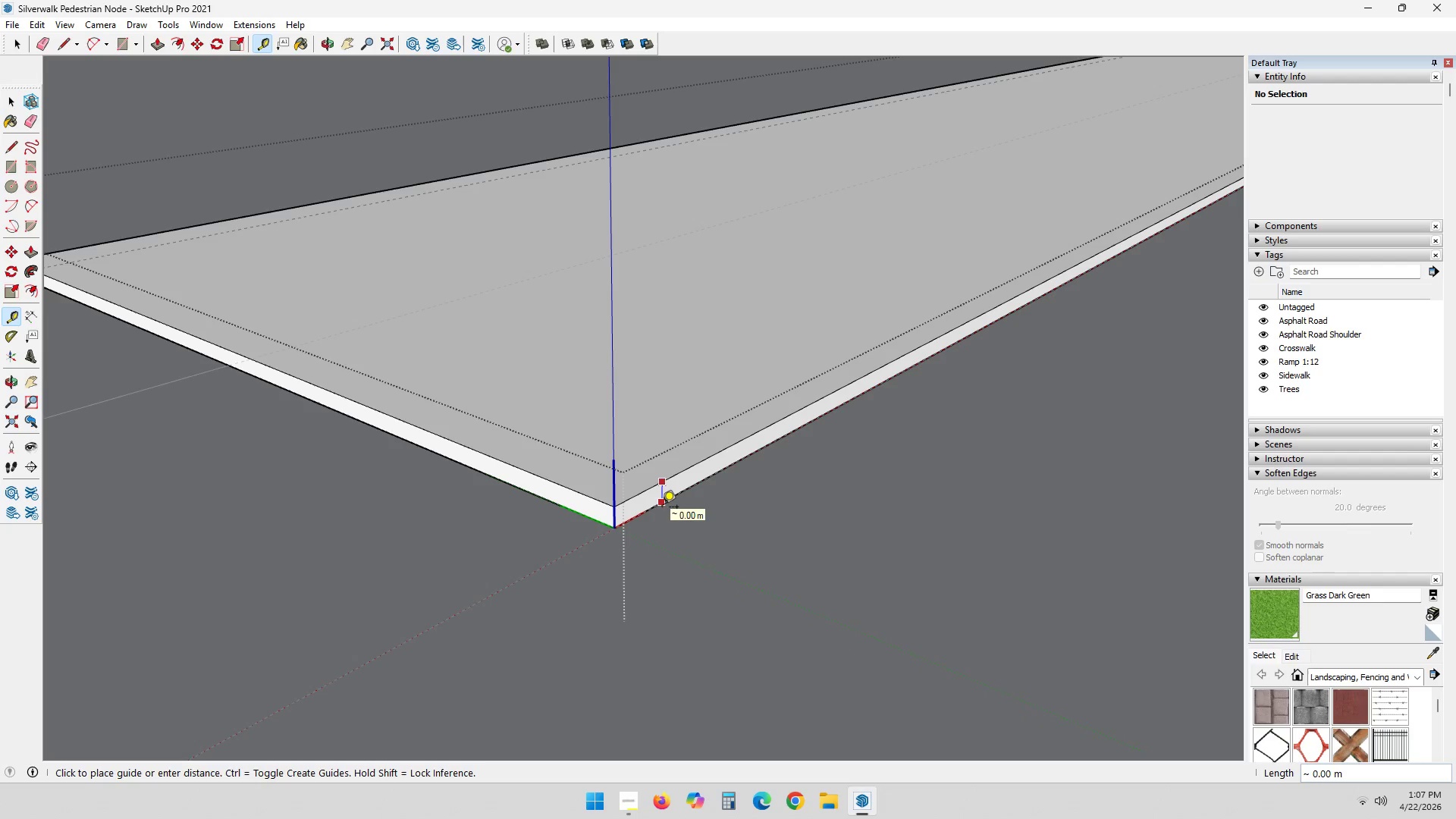 
wait(6.17)
 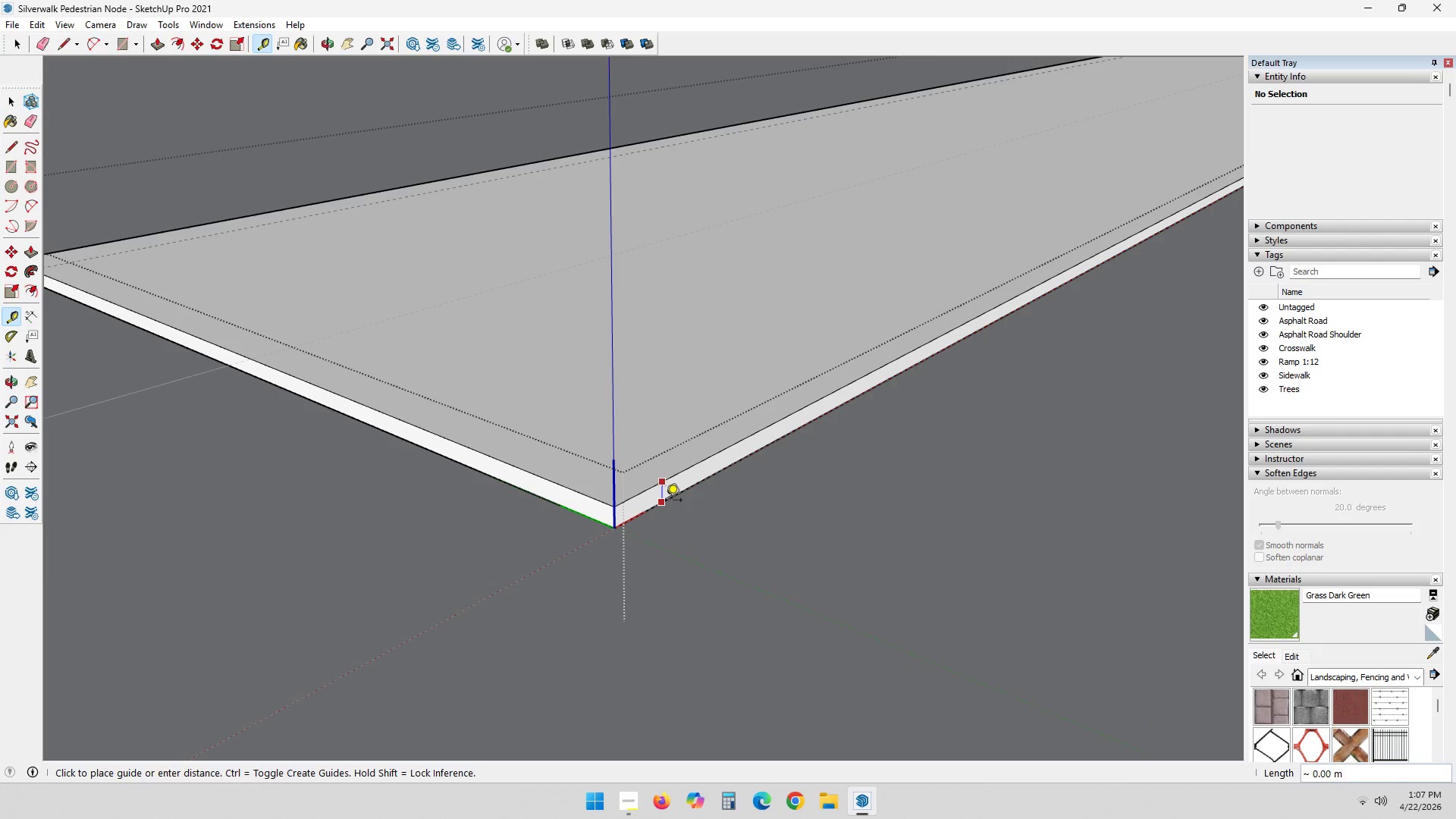 
key(Escape)
 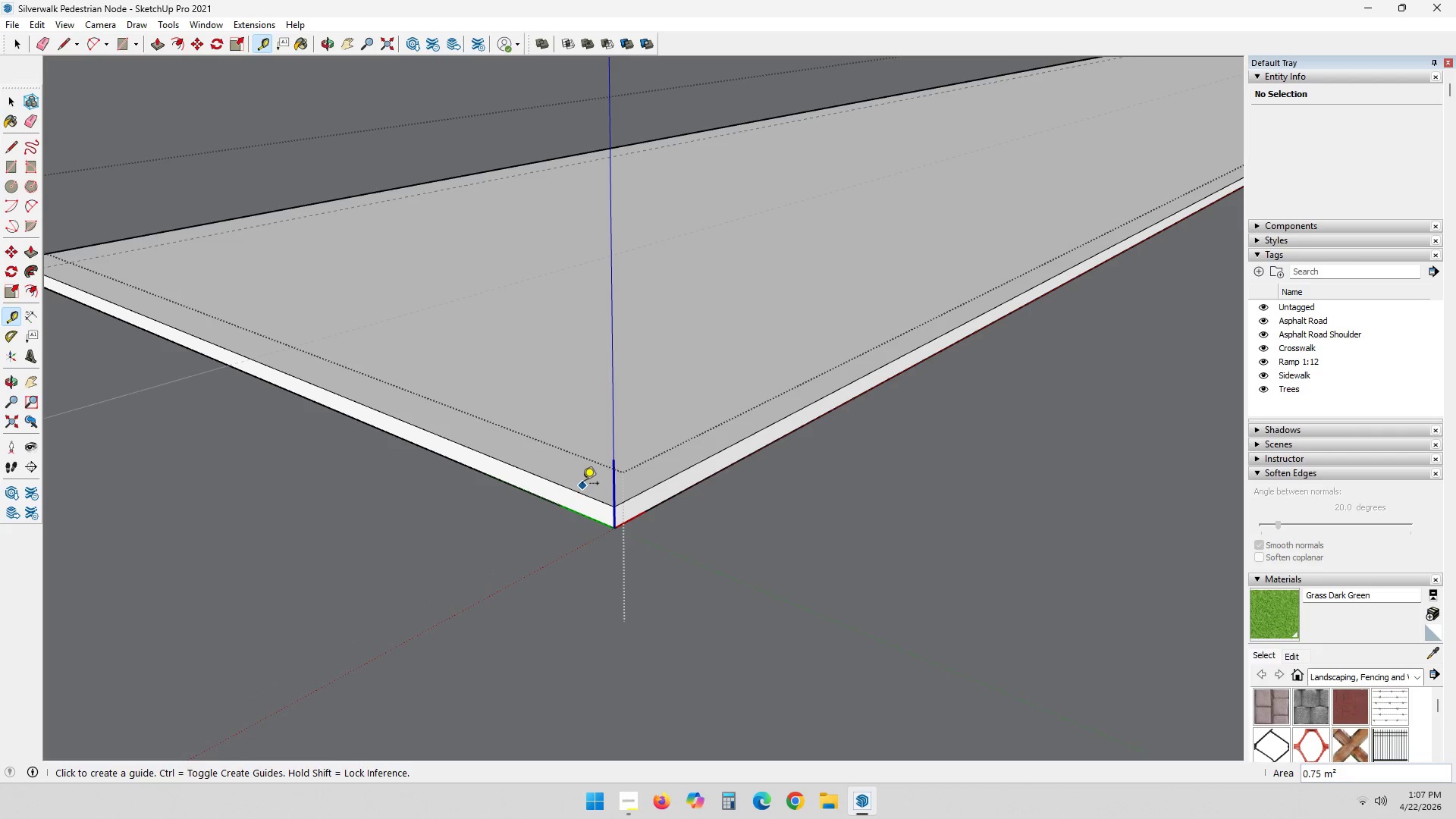 
scroll: coordinate [605, 468], scroll_direction: up, amount: 2.0
 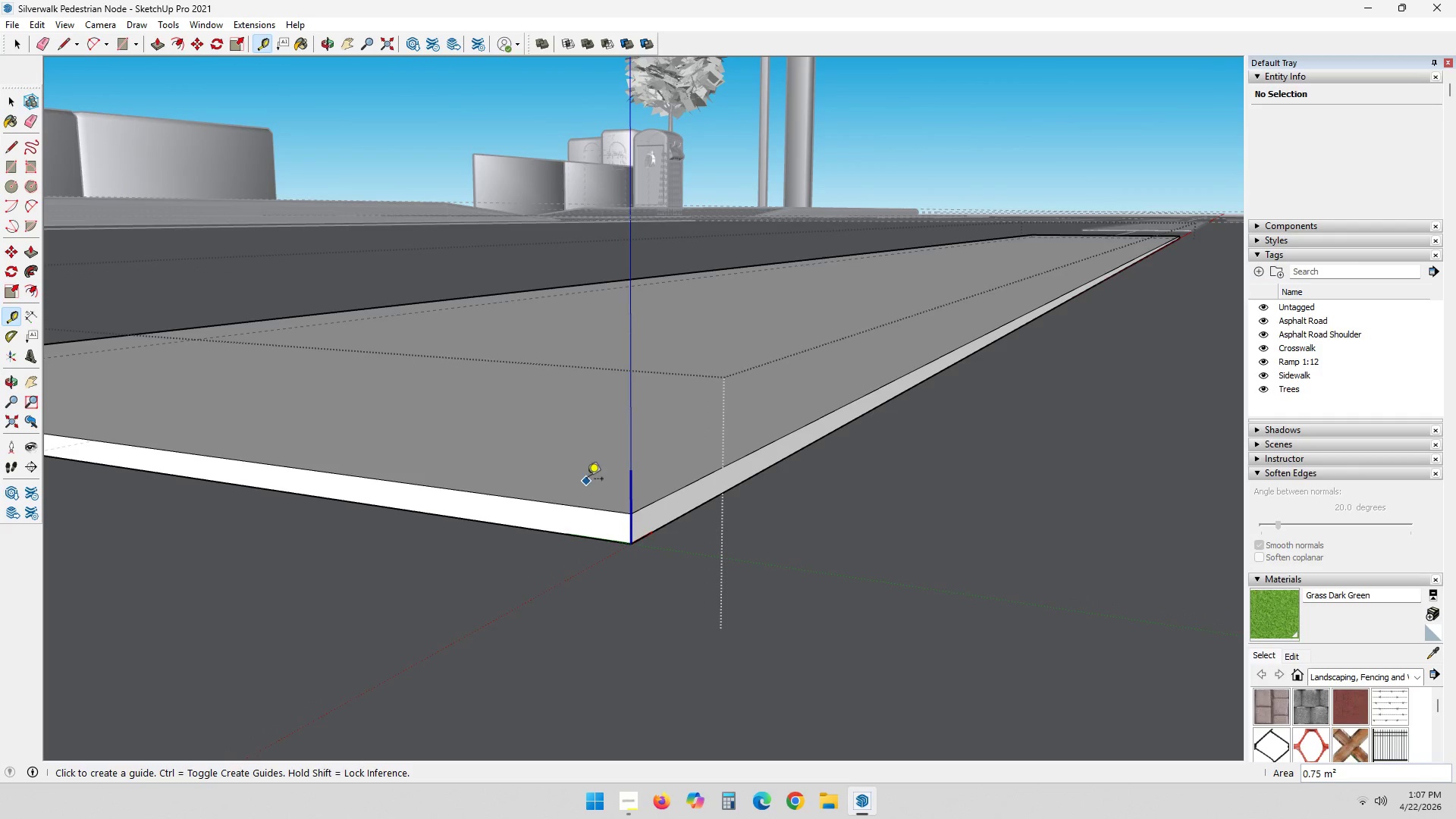 
key(P)
 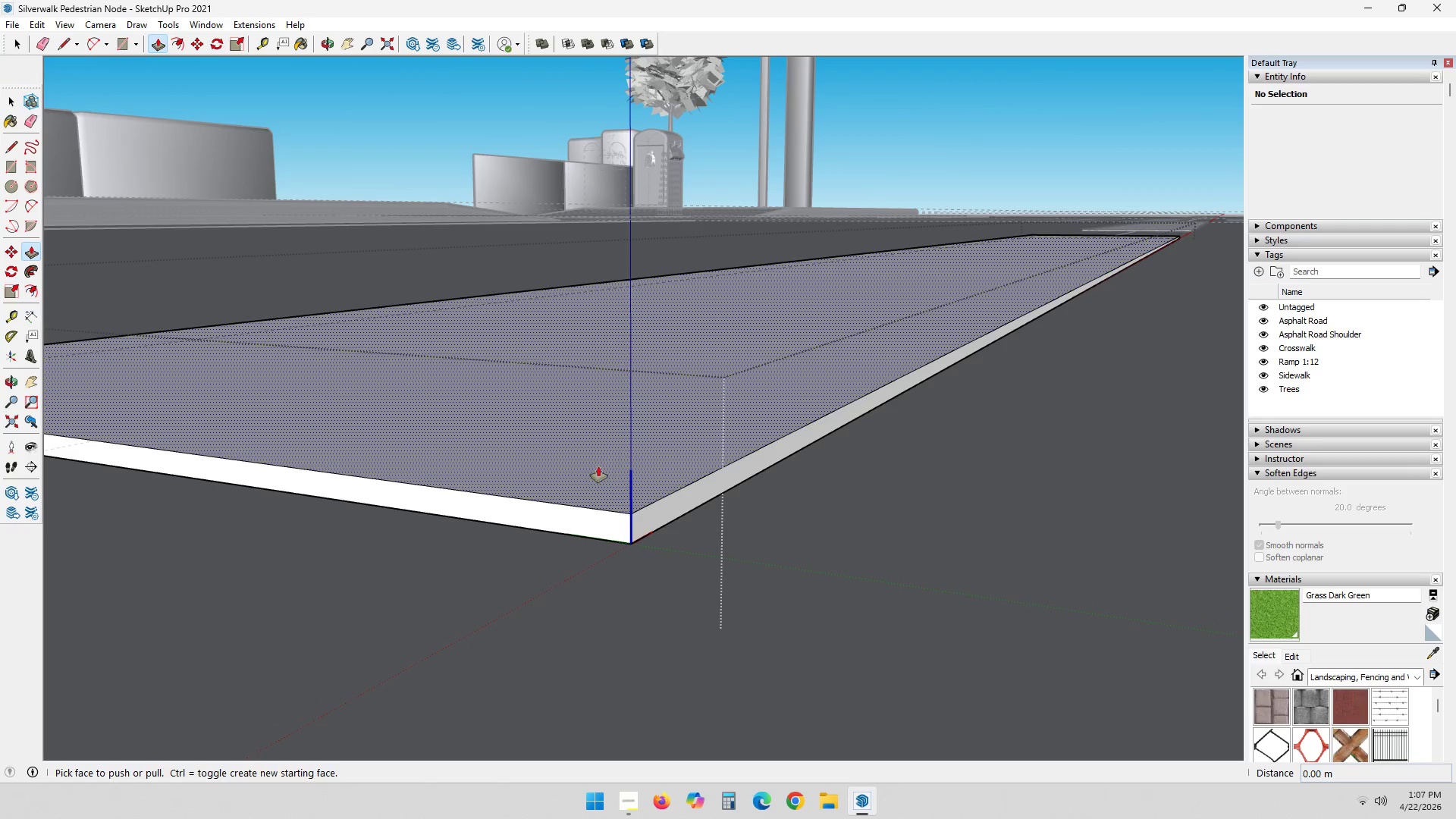 
left_click([601, 467])
 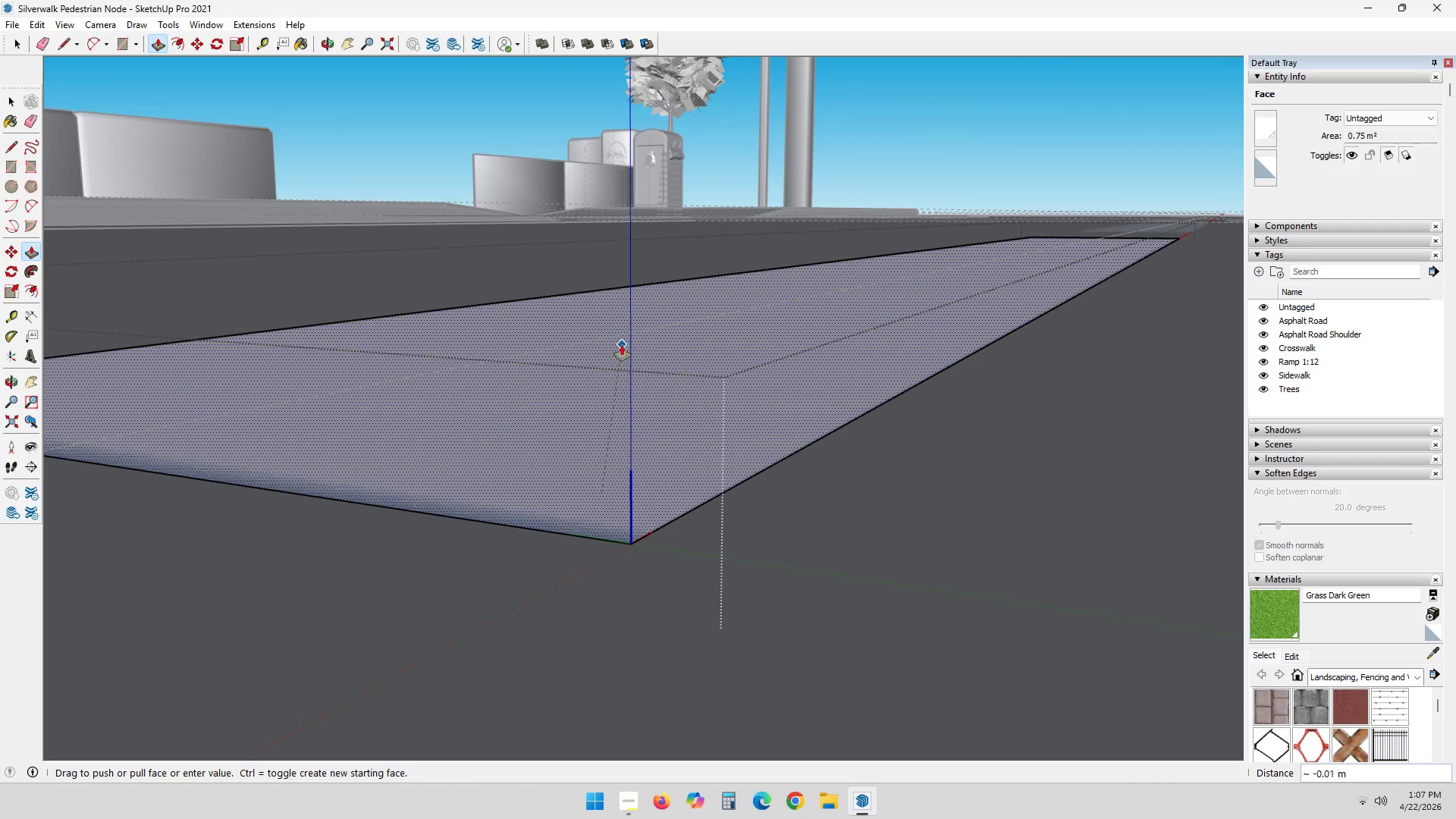 
key(Escape)
 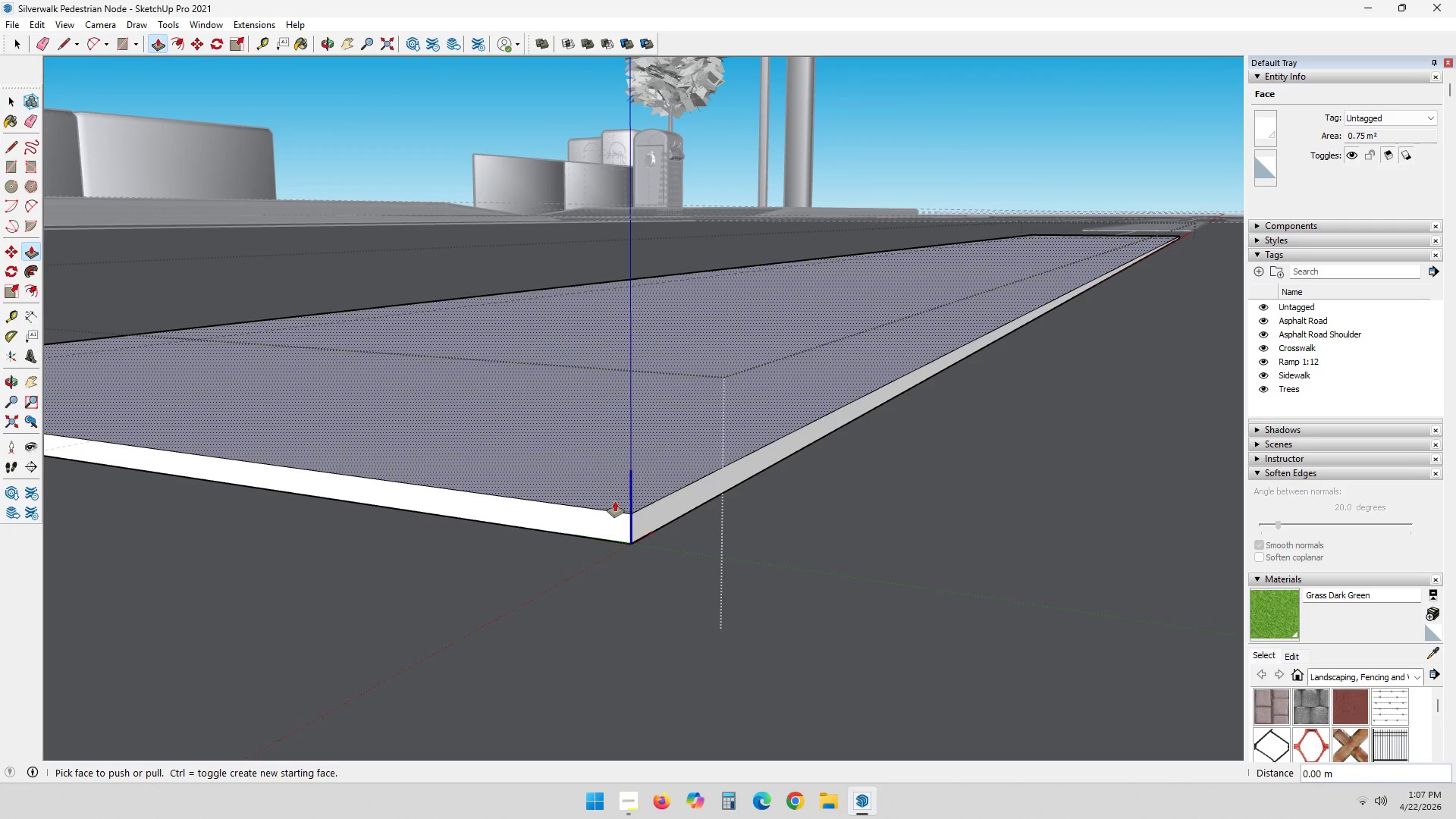 
left_click([622, 485])
 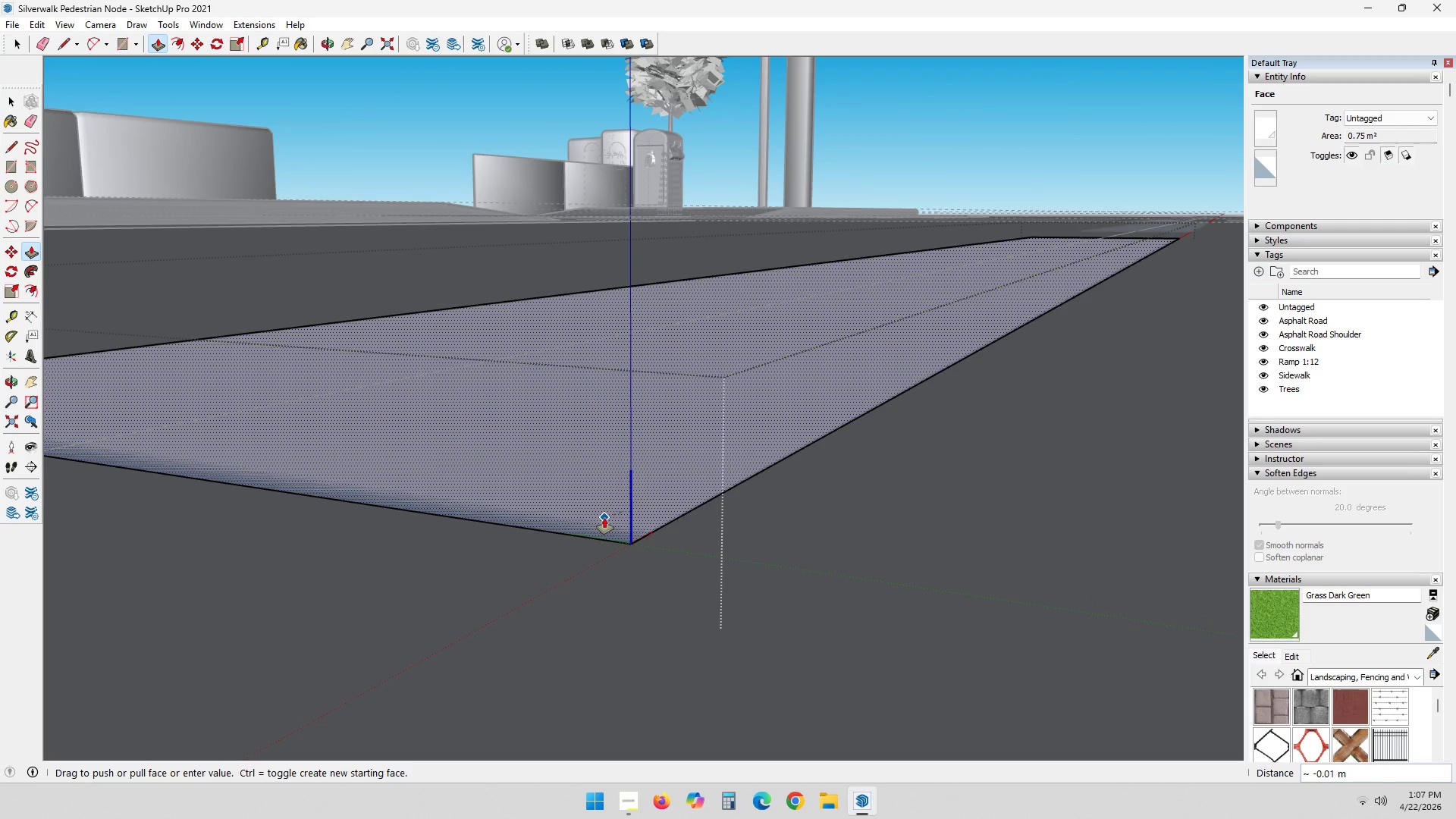 
key(Escape)
 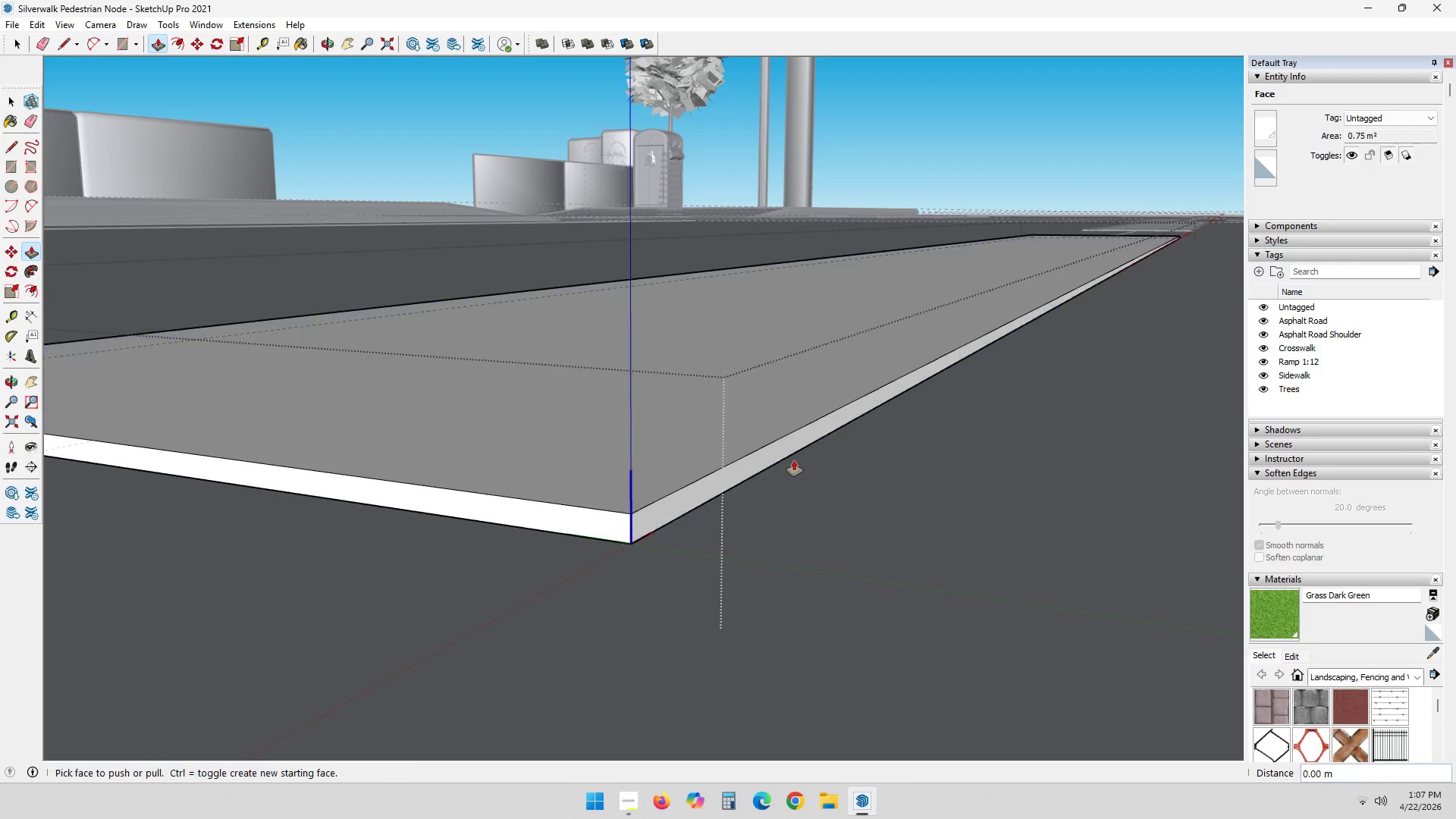 
key(Escape)
 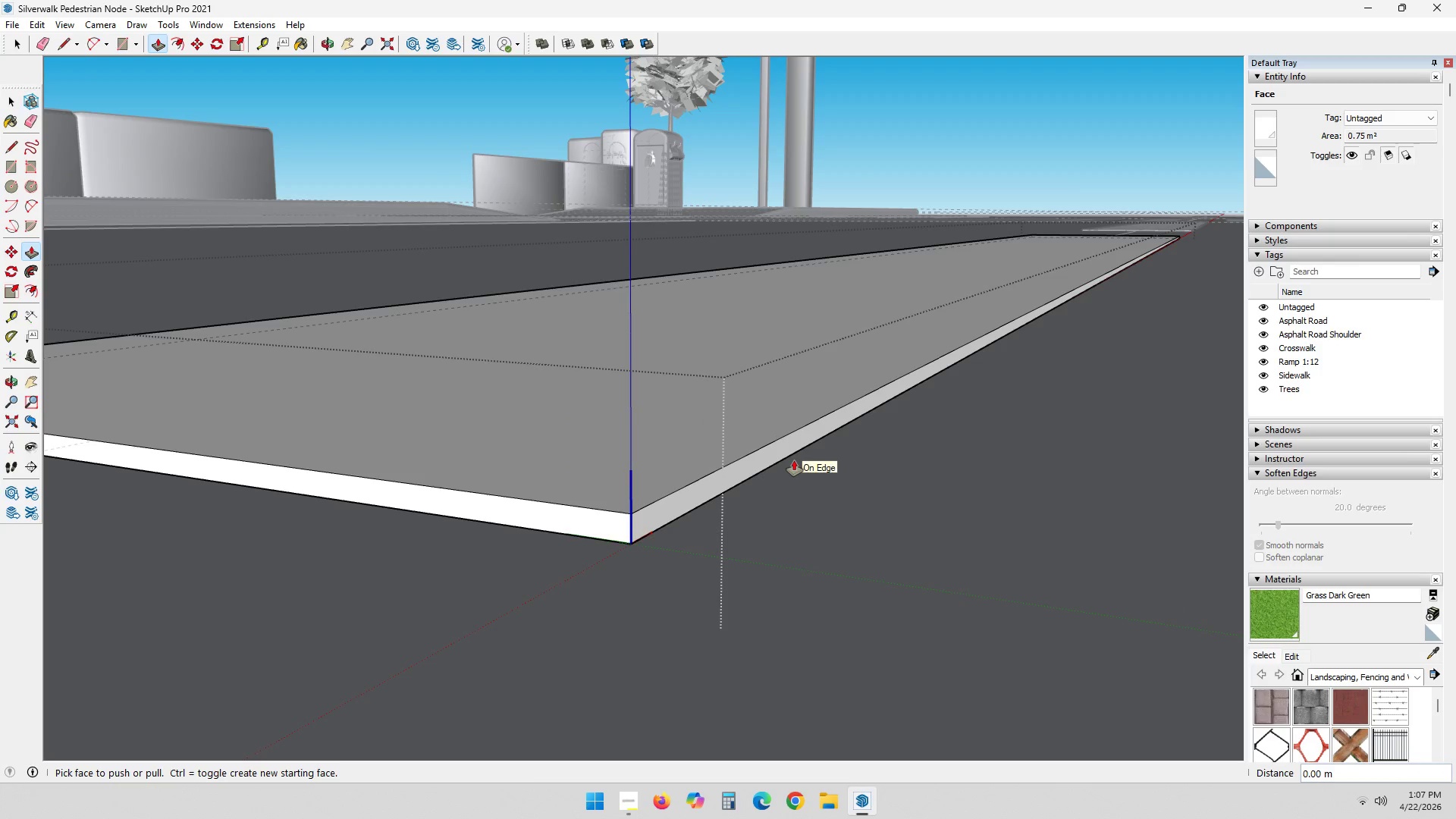 
key(Escape)
 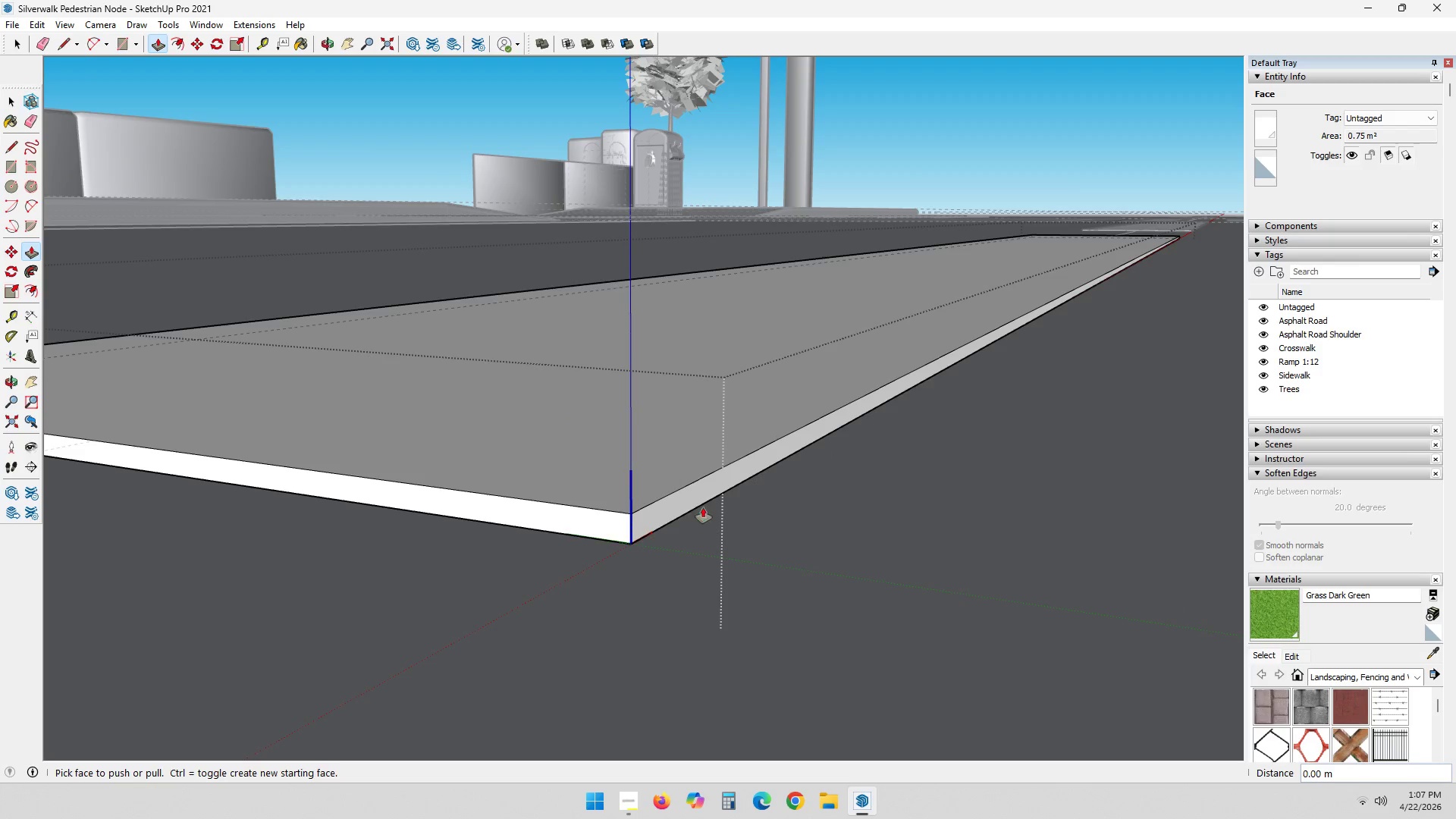 
key(Escape)
 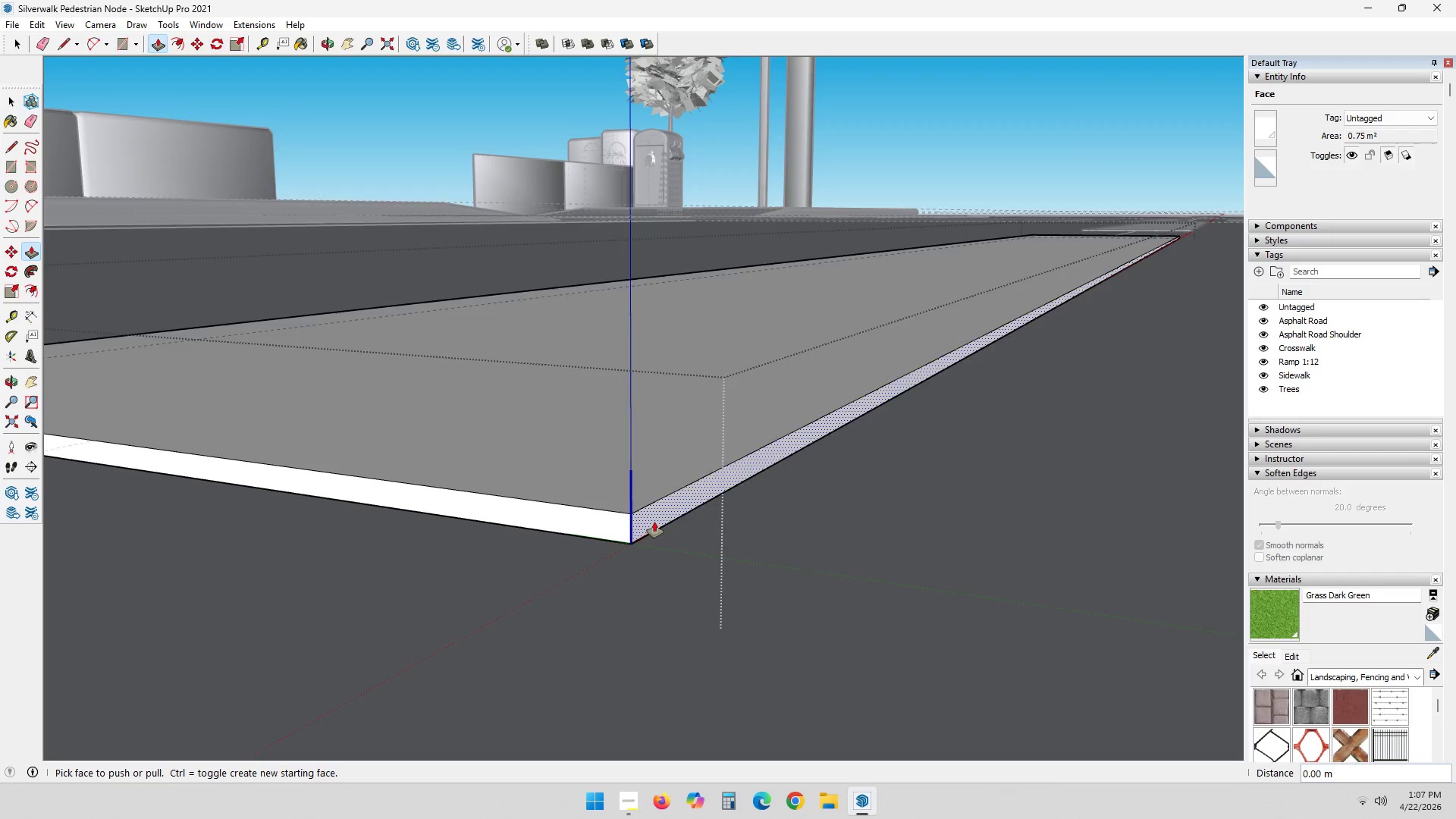 
key(Space)
 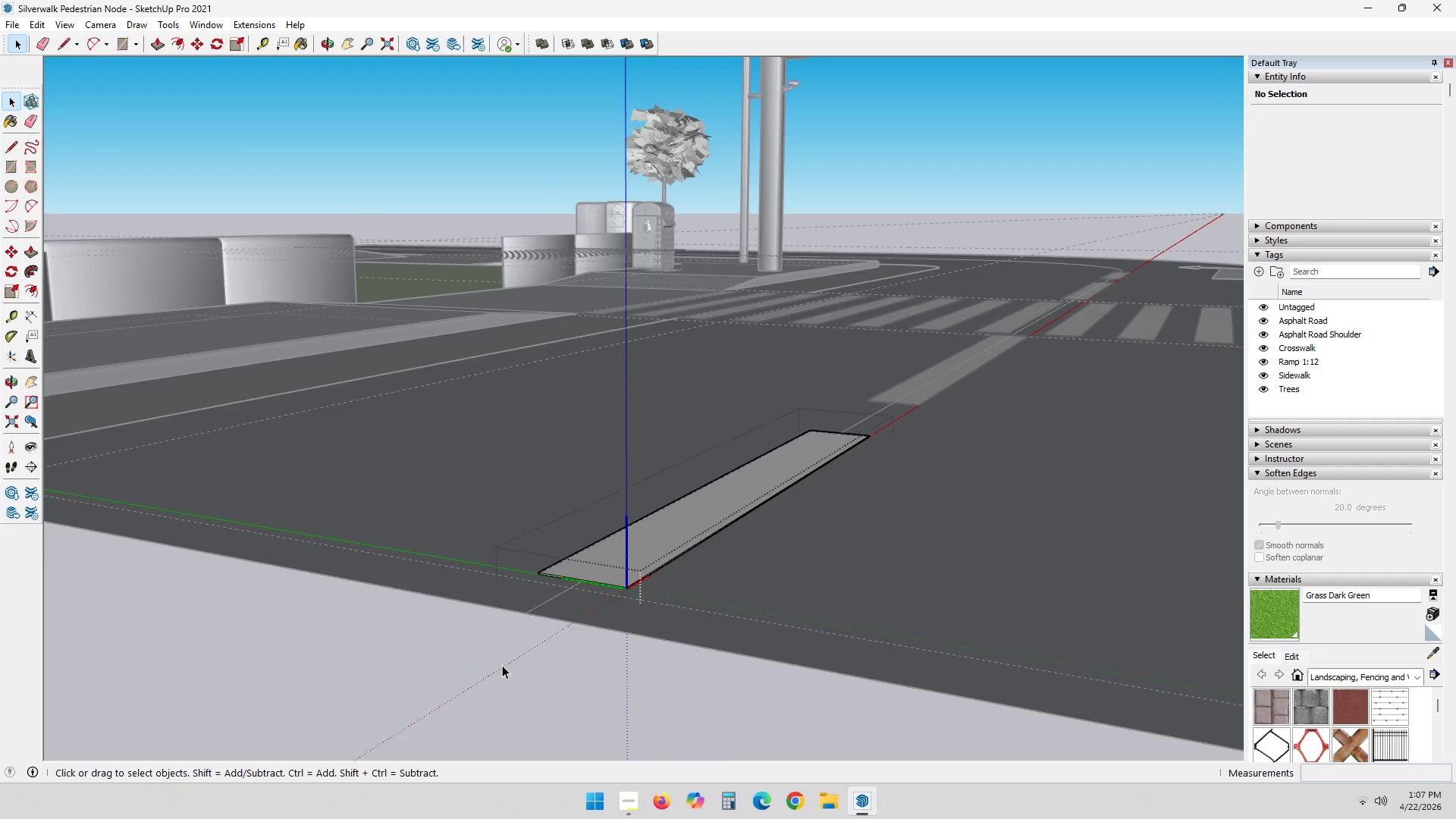 
scroll: coordinate [627, 600], scroll_direction: down, amount: 32.0
 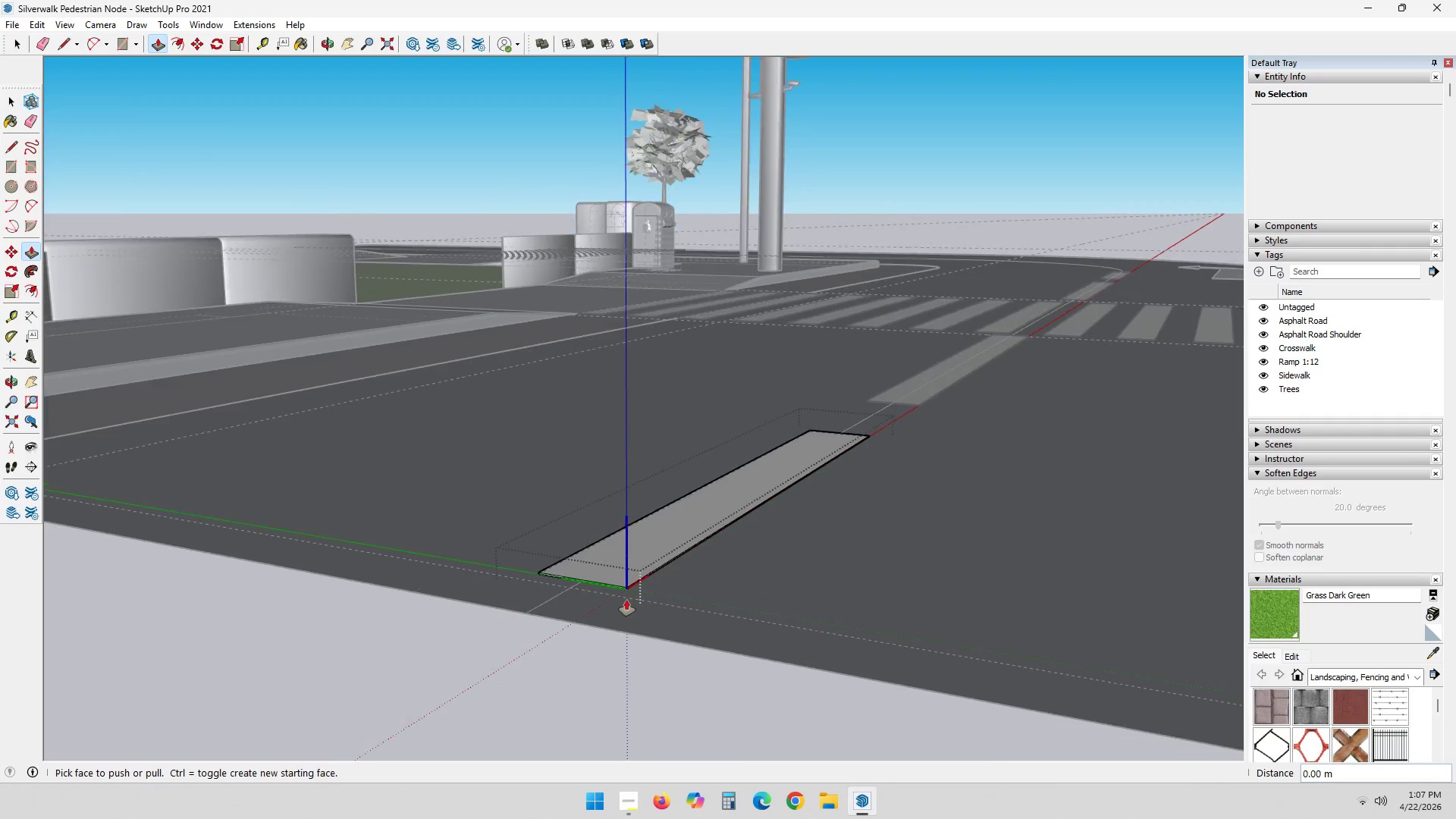 
double_click([502, 665])
 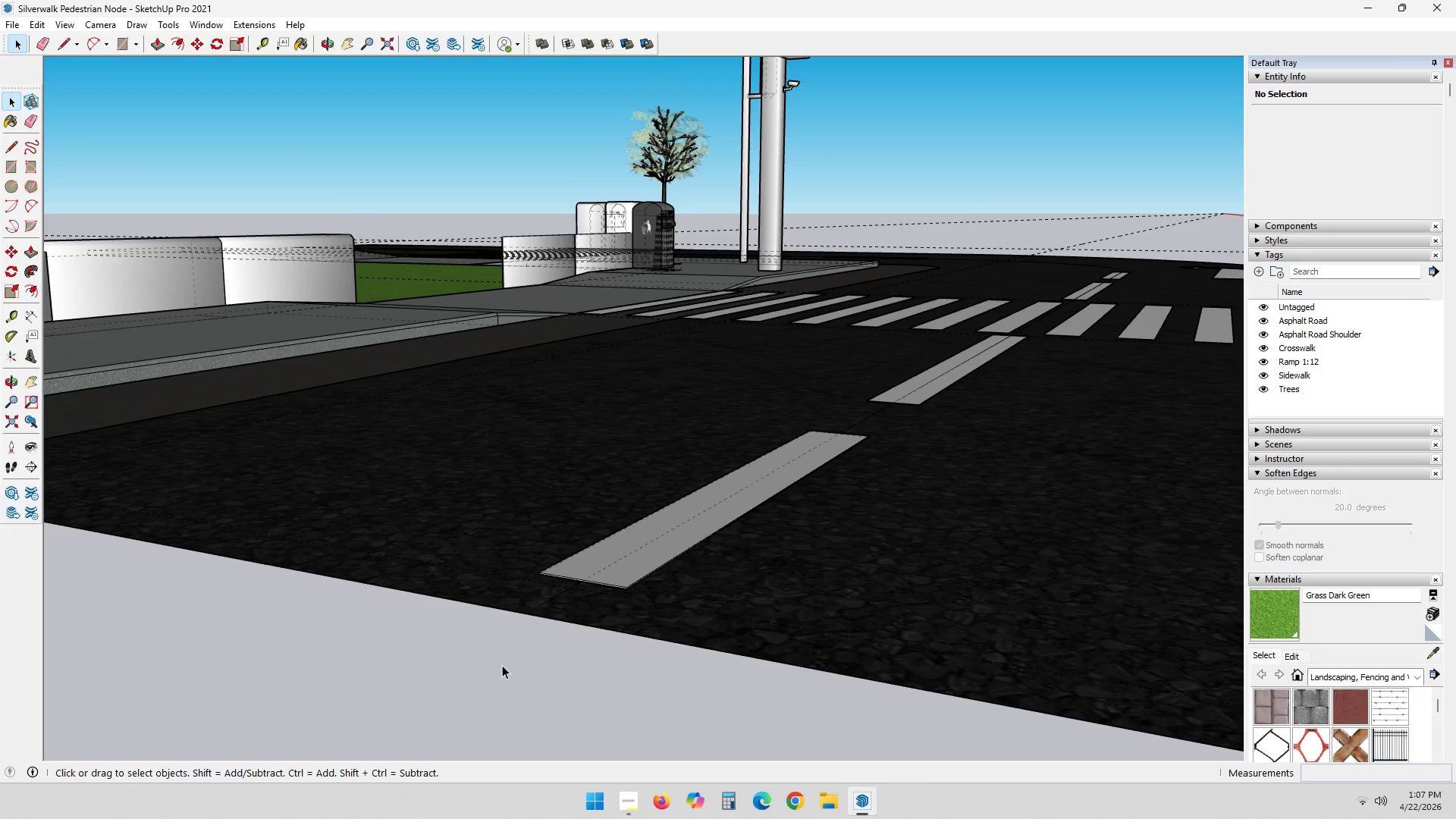 
triple_click([502, 665])
 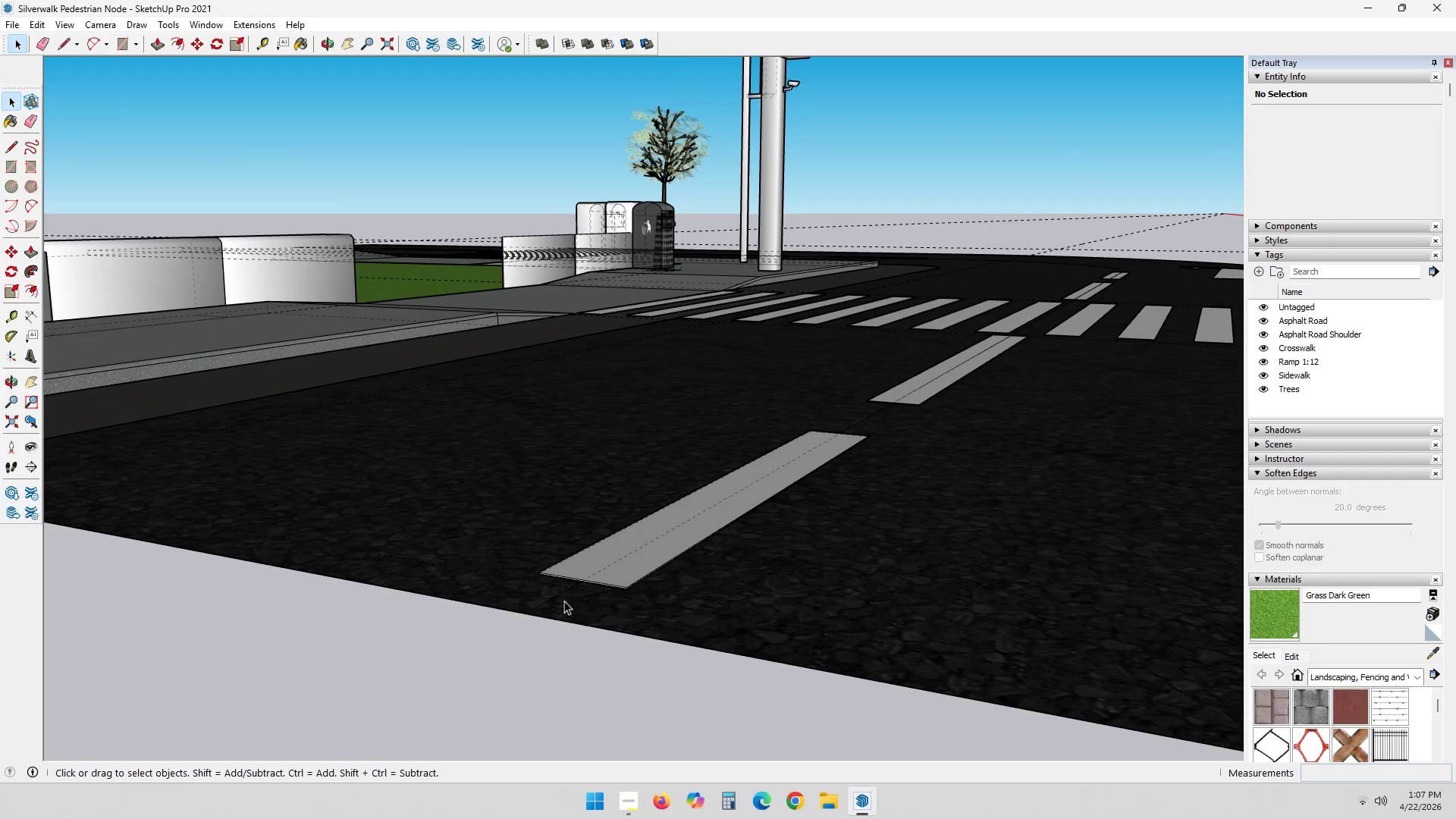 
left_click([714, 532])
 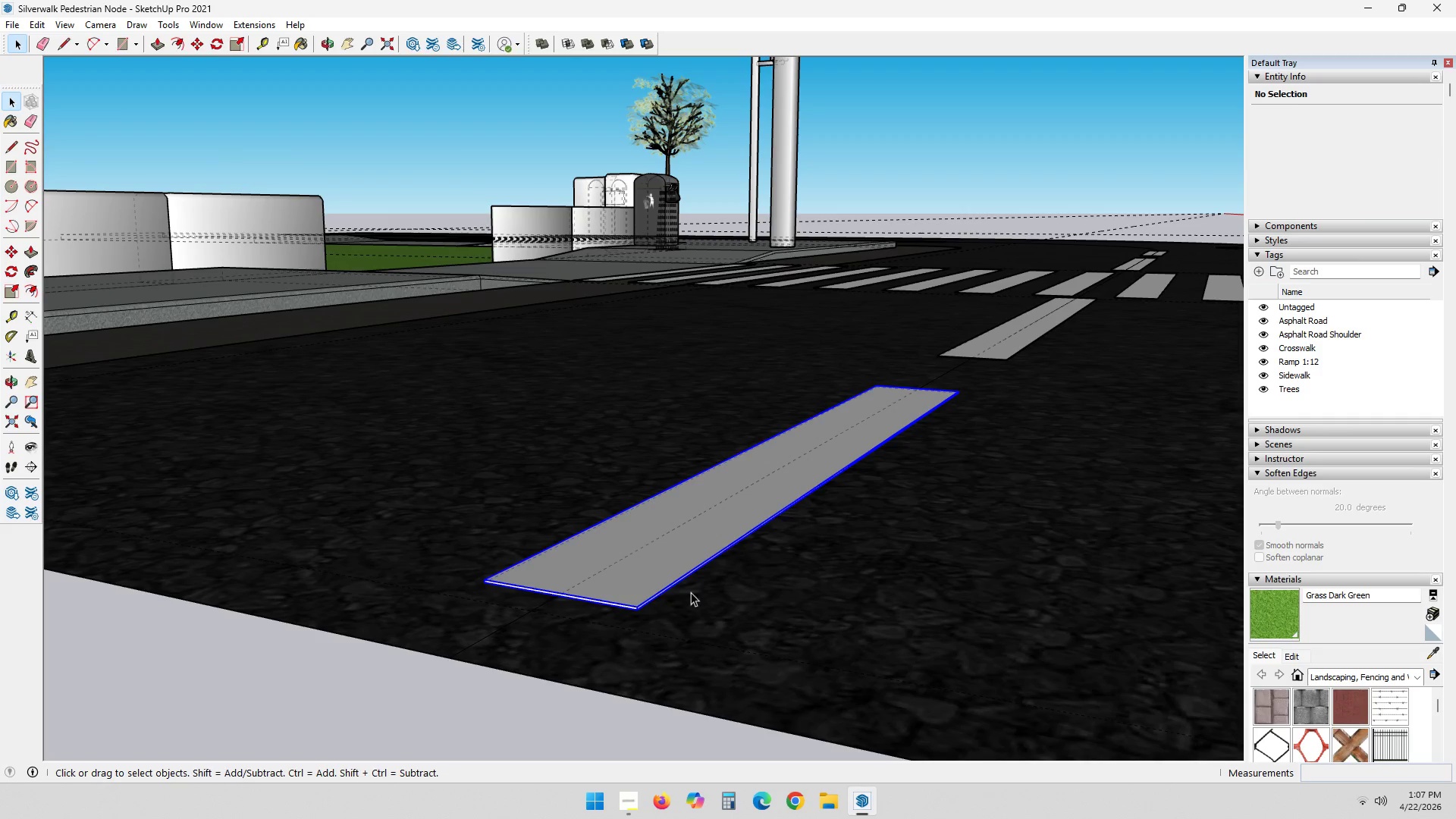 
scroll: coordinate [613, 562], scroll_direction: up, amount: 5.0
 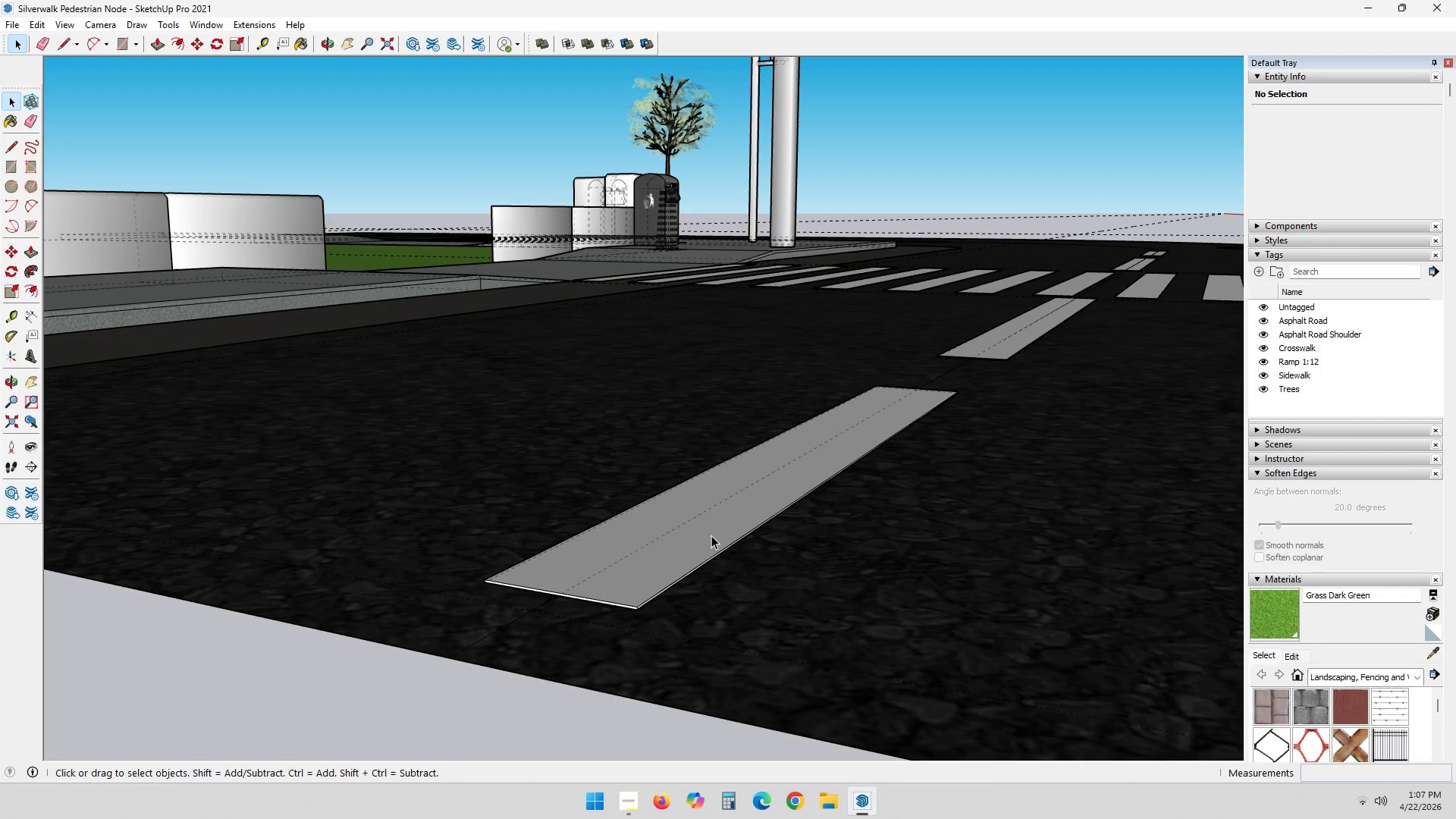 
key(S)
 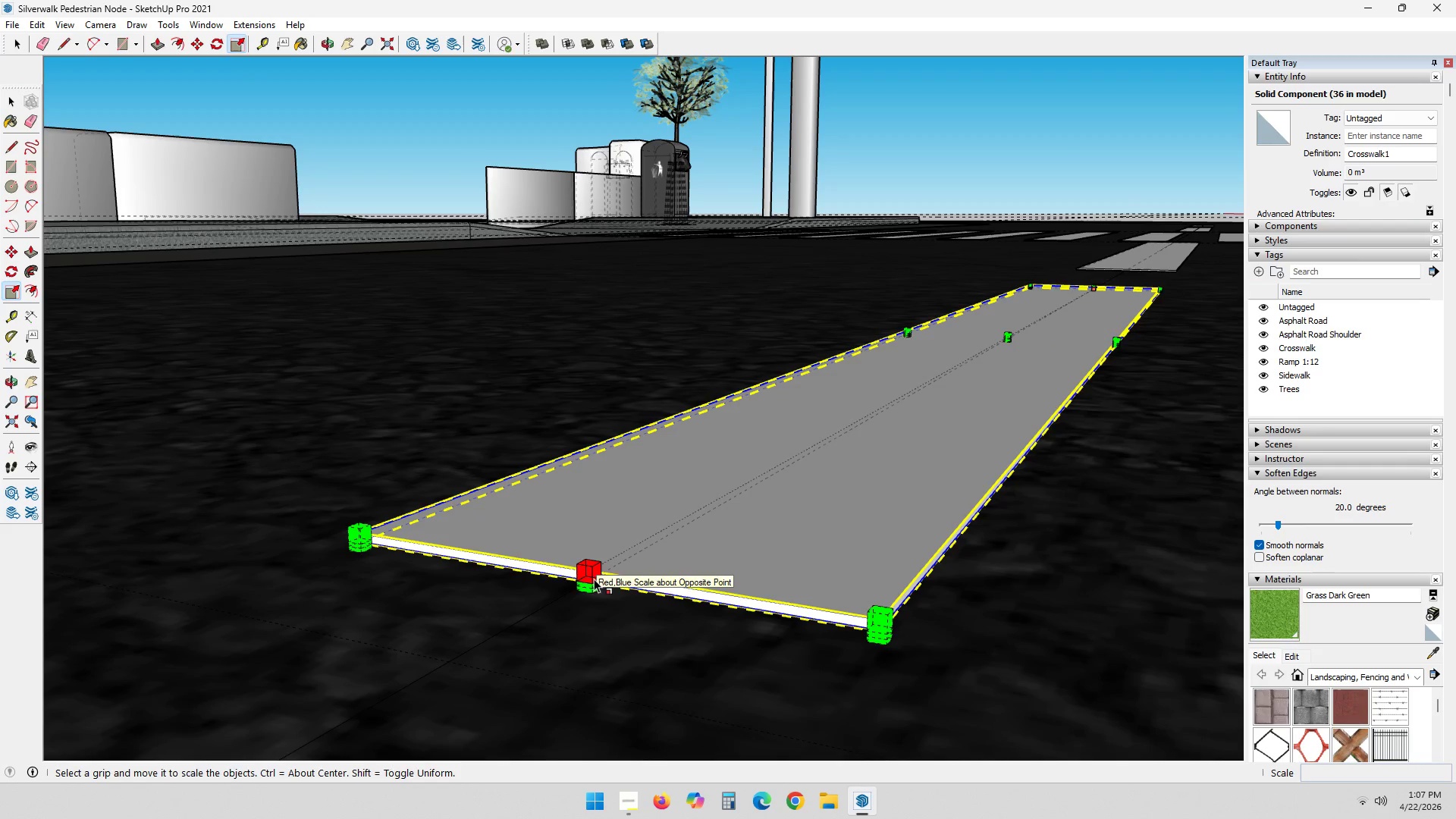 
scroll: coordinate [567, 596], scroll_direction: up, amount: 12.0
 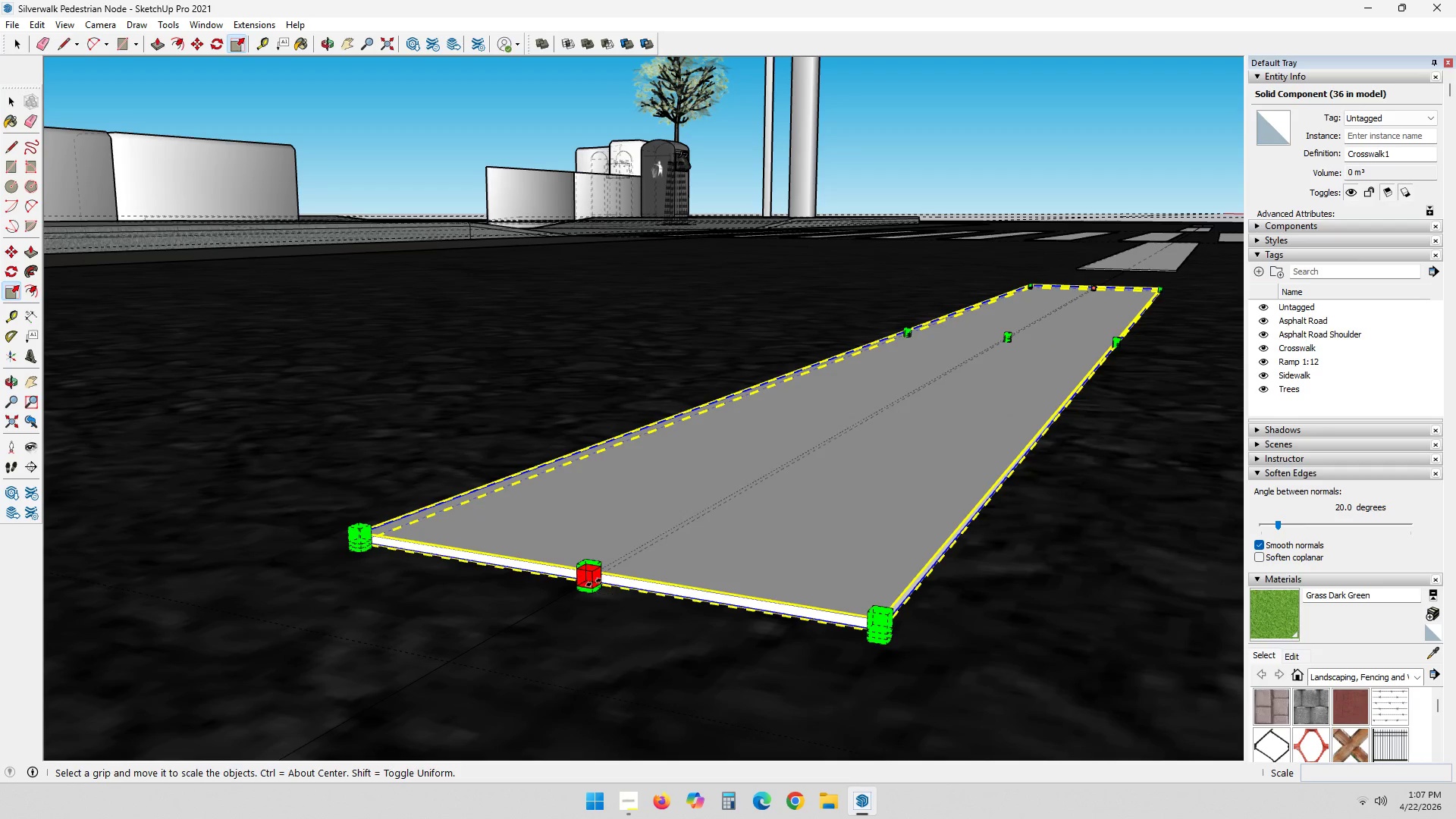 
left_click([593, 581])
 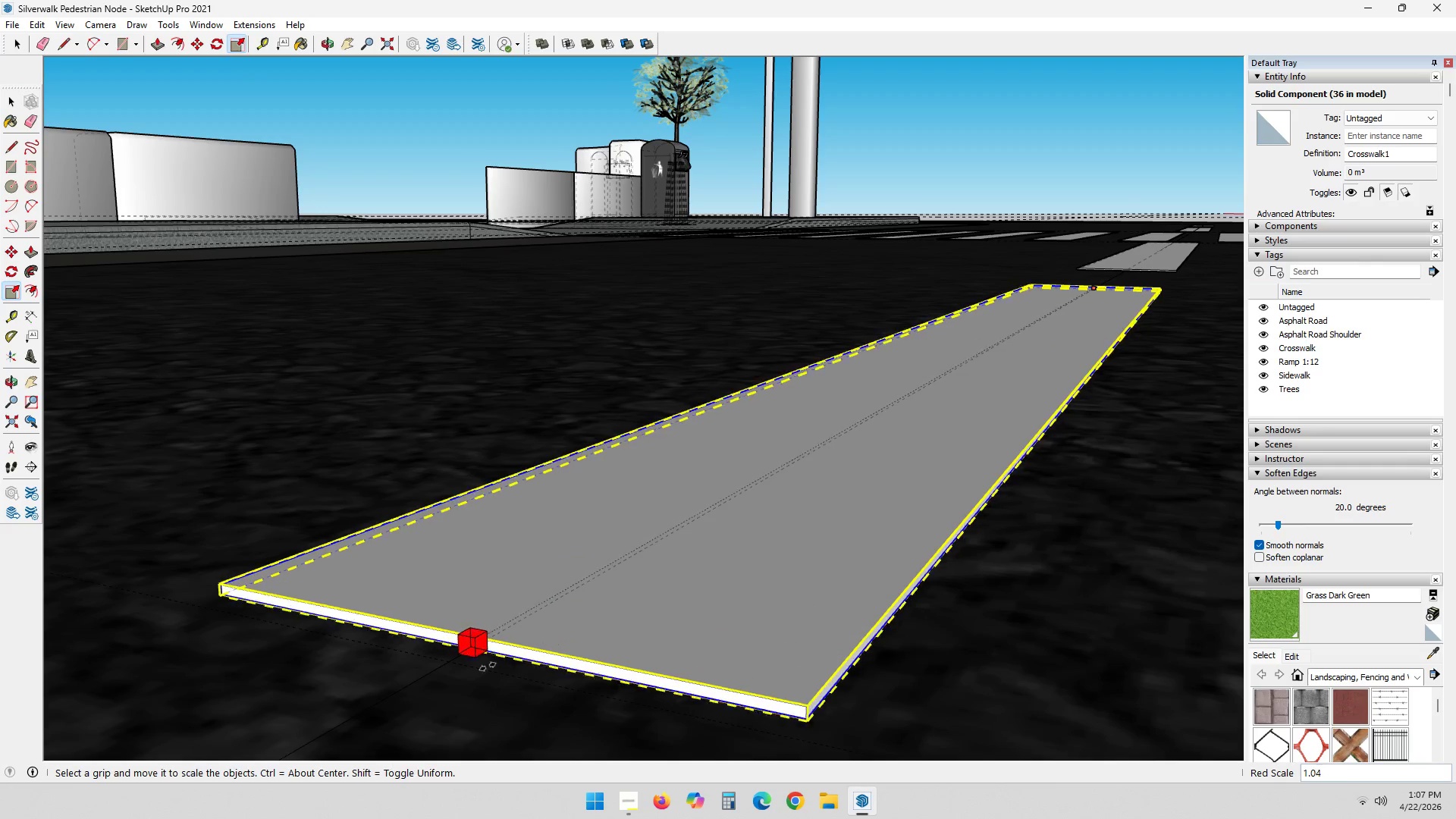 
hold_key(key=ShiftLeft, duration=0.42)
 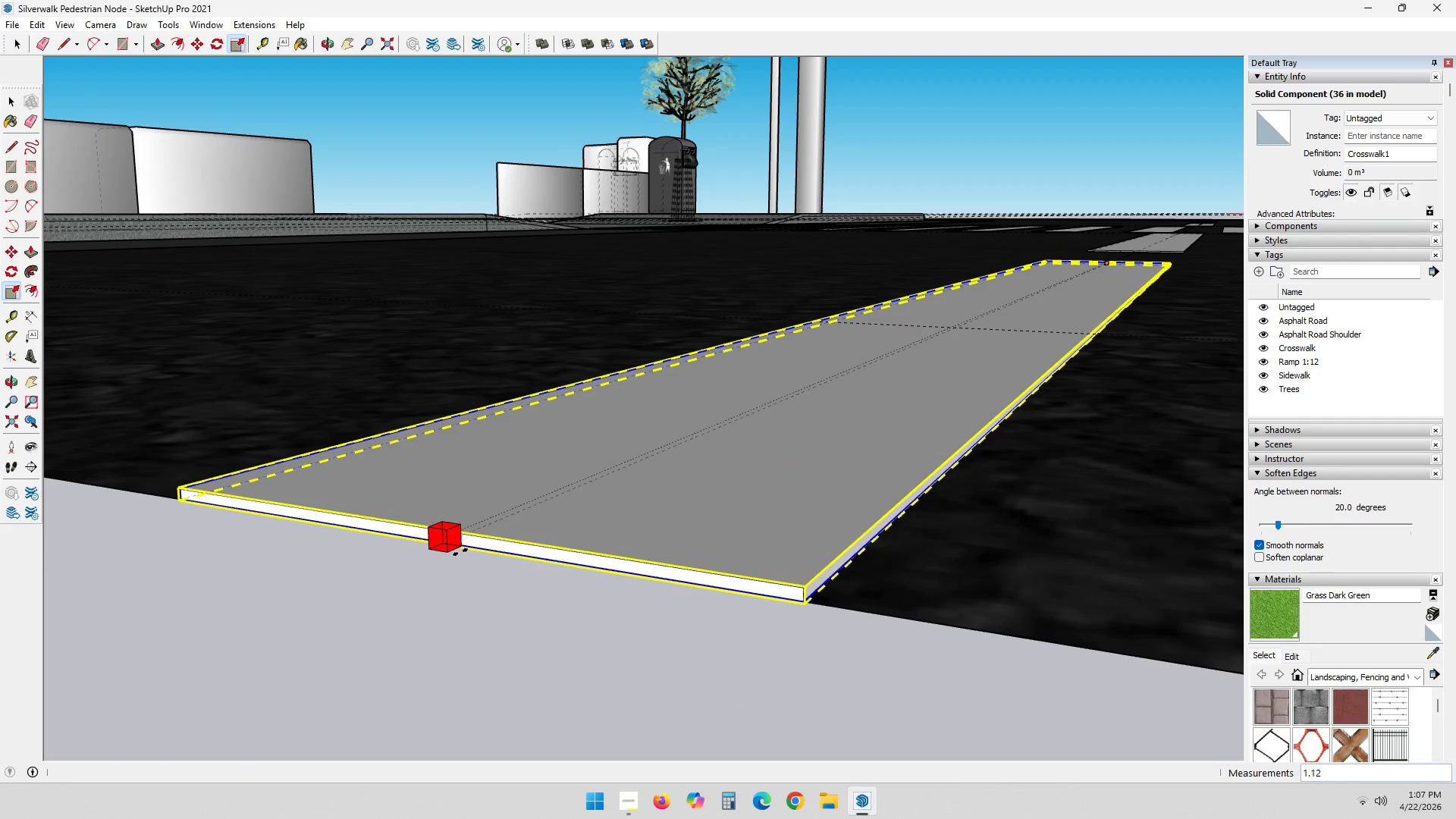 
scroll: coordinate [484, 671], scroll_direction: down, amount: 3.0
 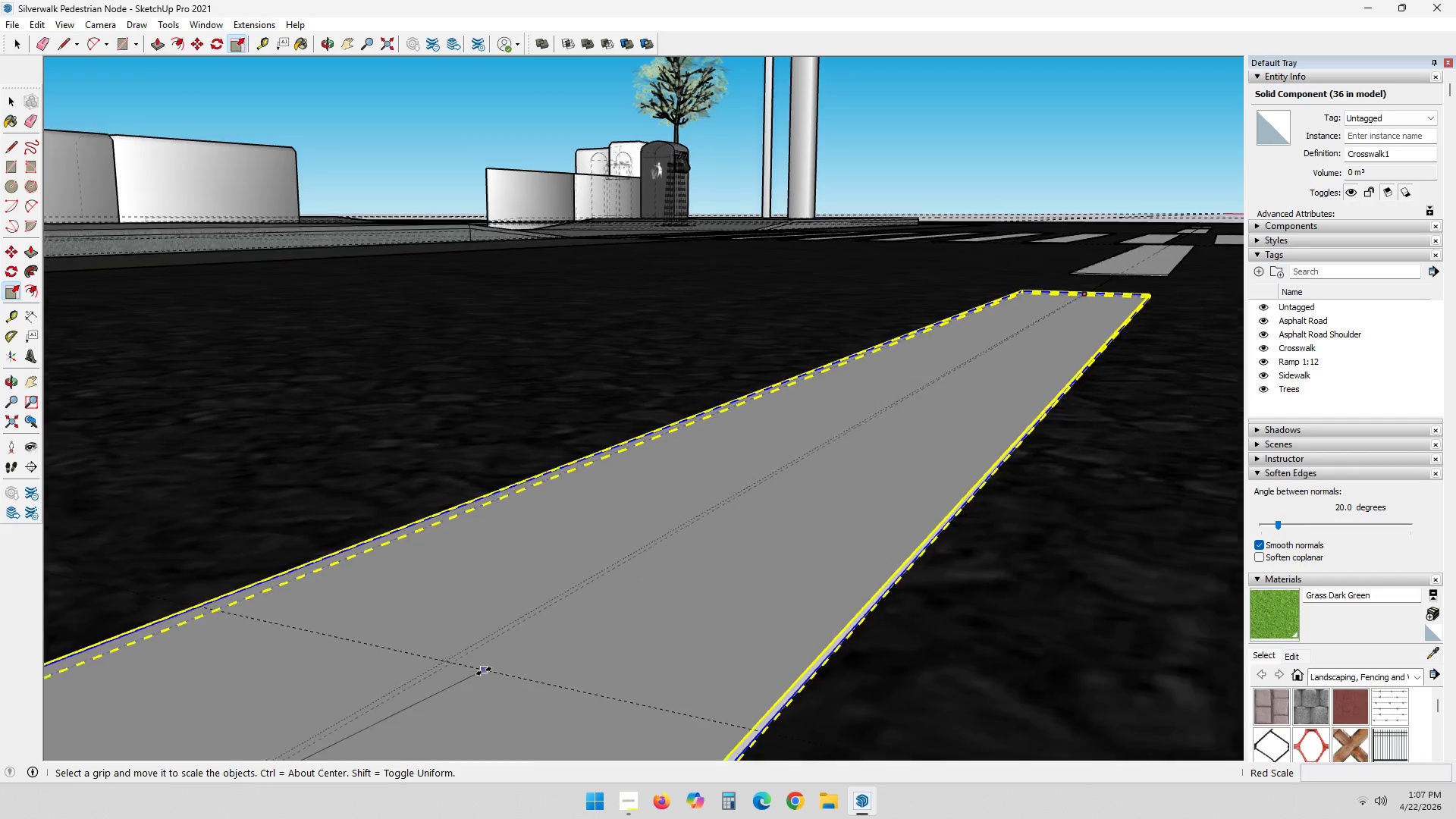 
left_click([460, 552])
 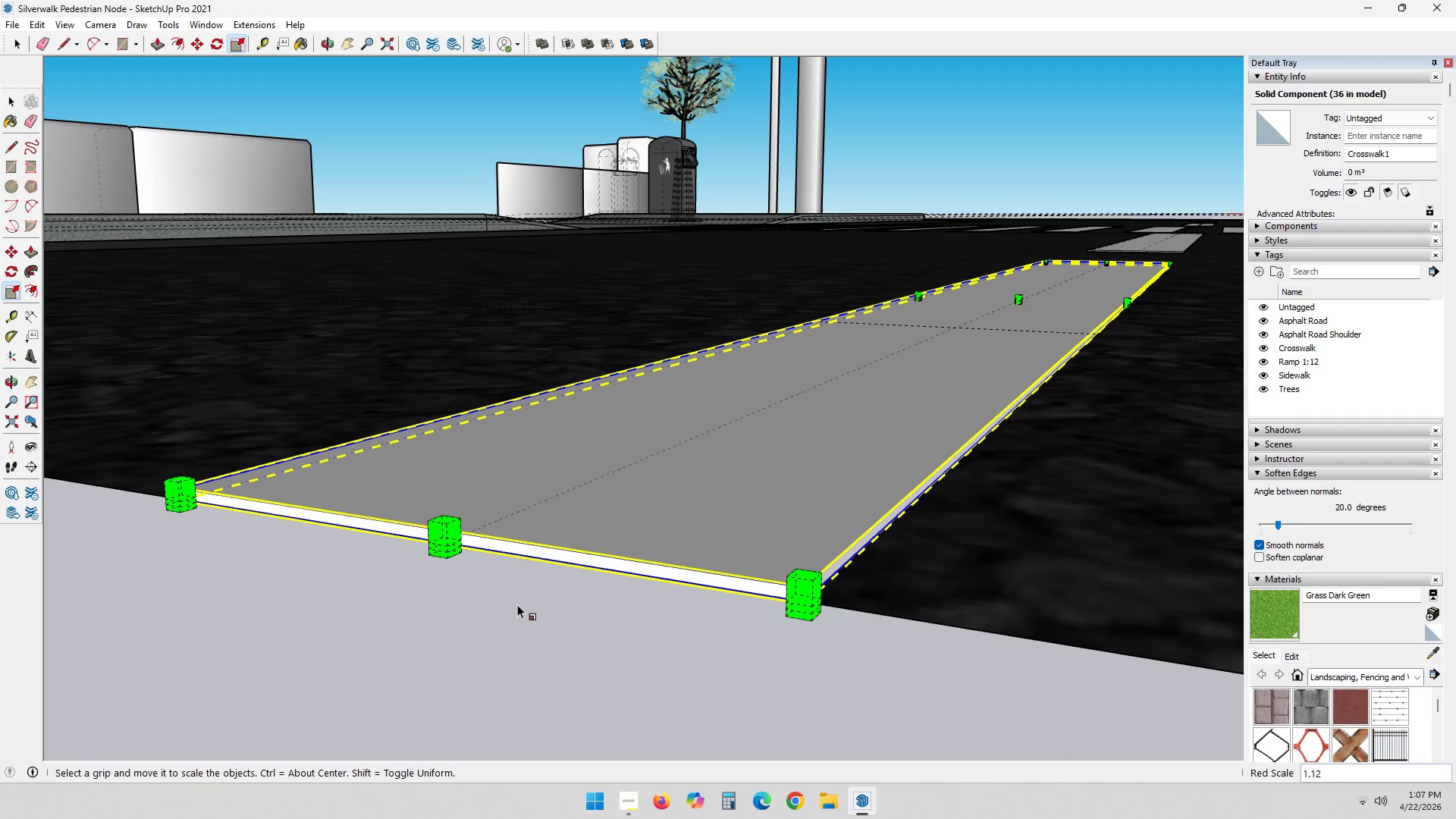 
scroll: coordinate [935, 505], scroll_direction: down, amount: 18.0
 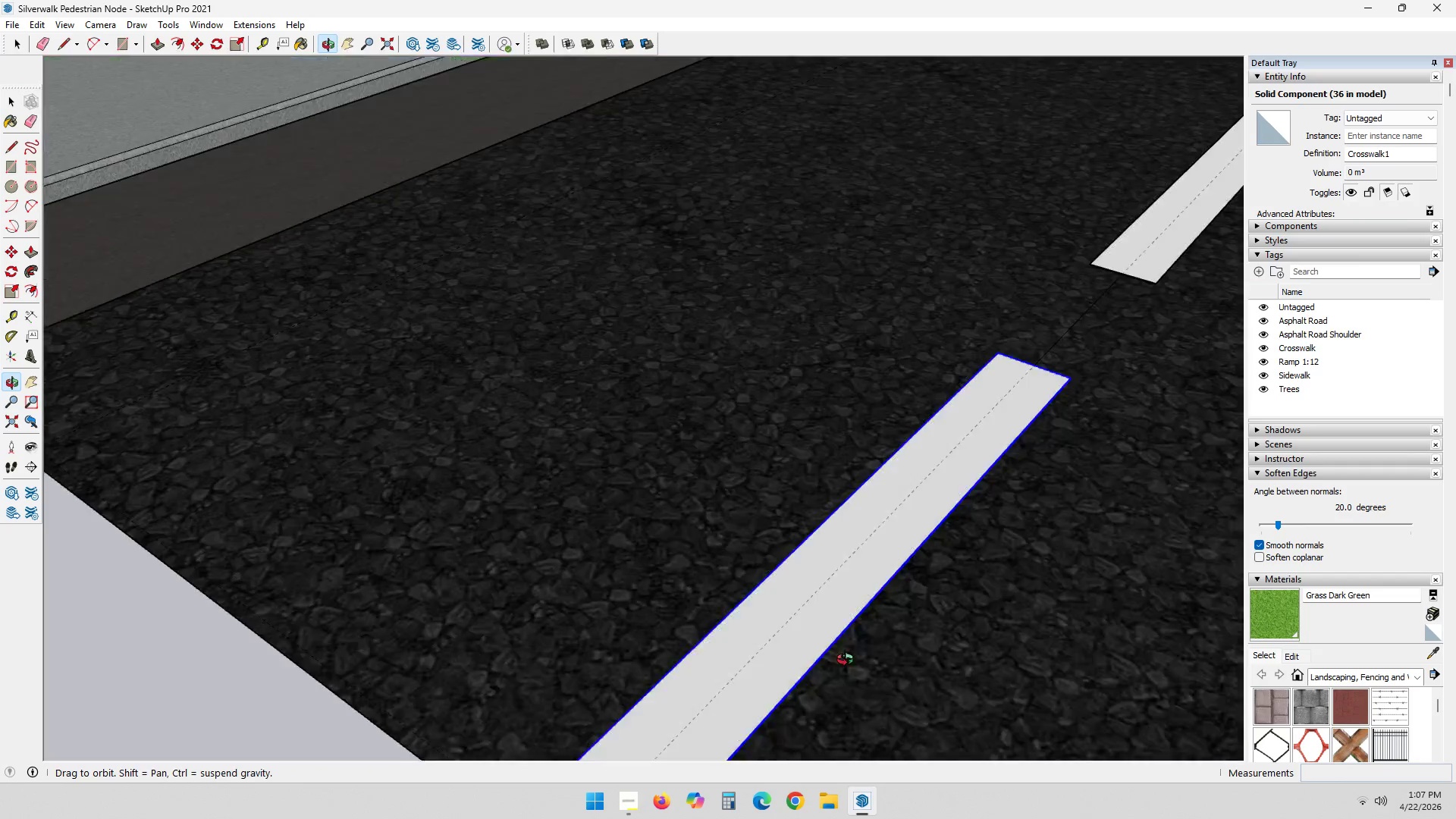 
key(Space)
 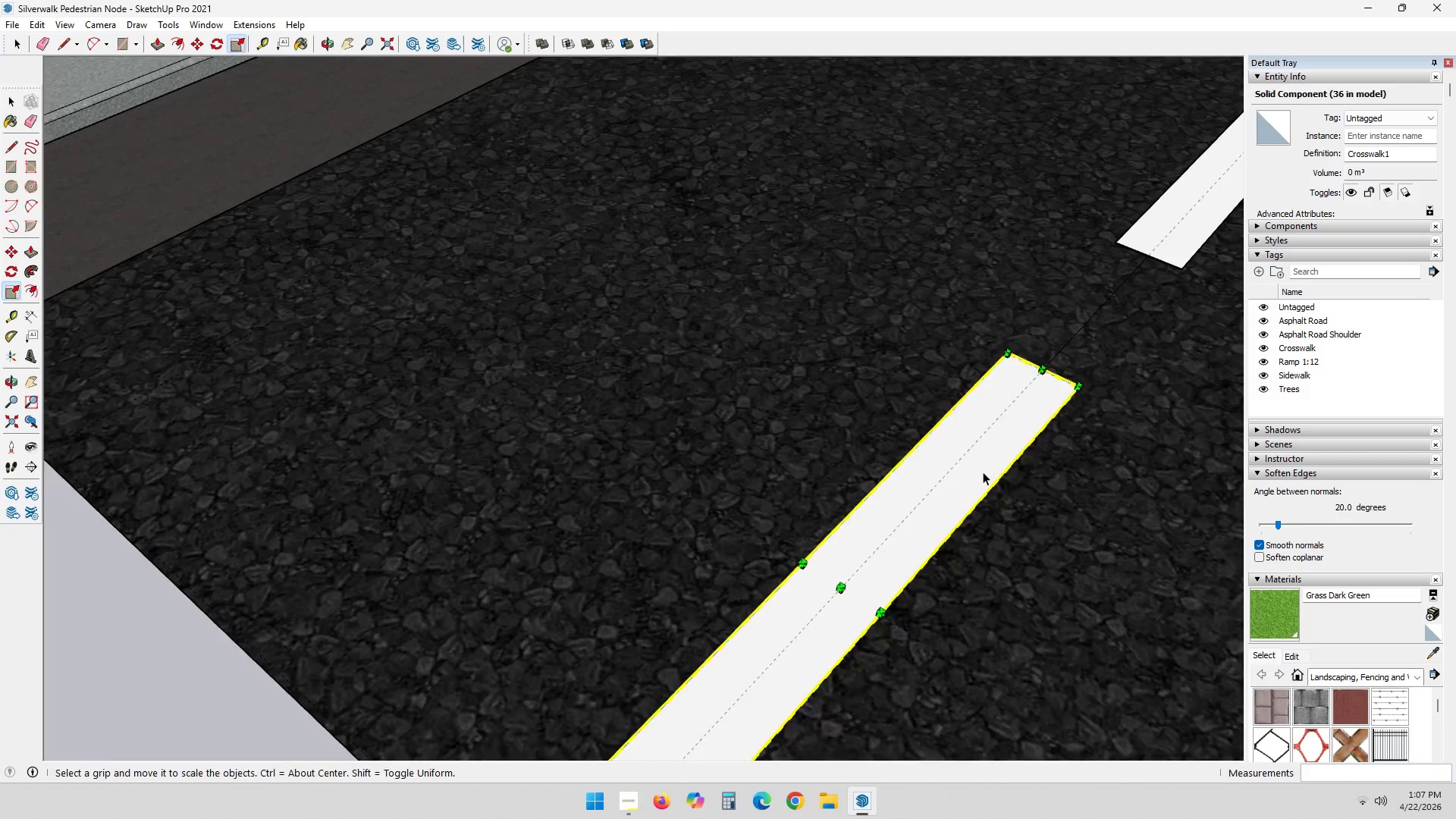 
key(Shift+ShiftLeft)
 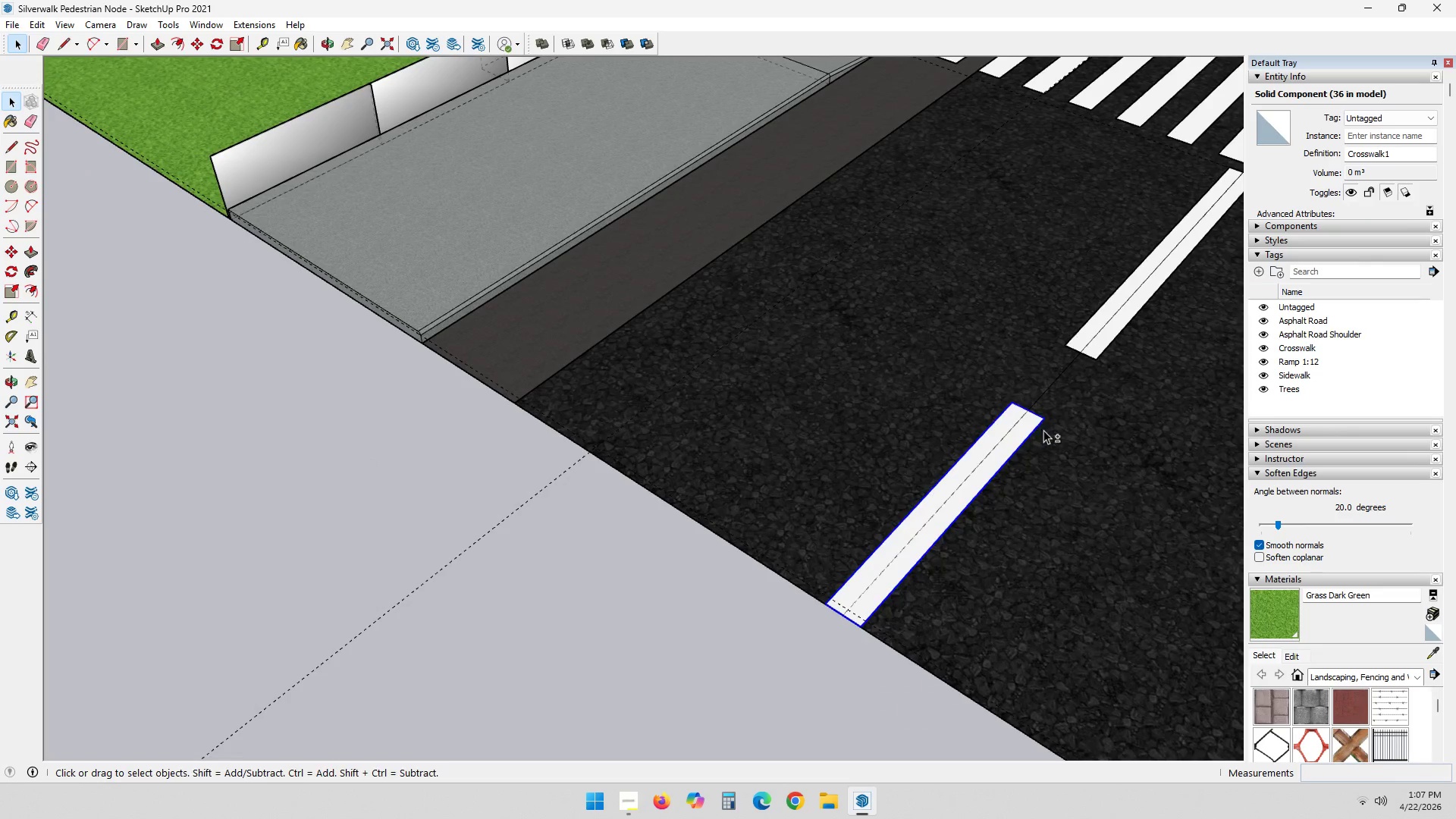 
hold_key(key=ShiftLeft, duration=0.39)
 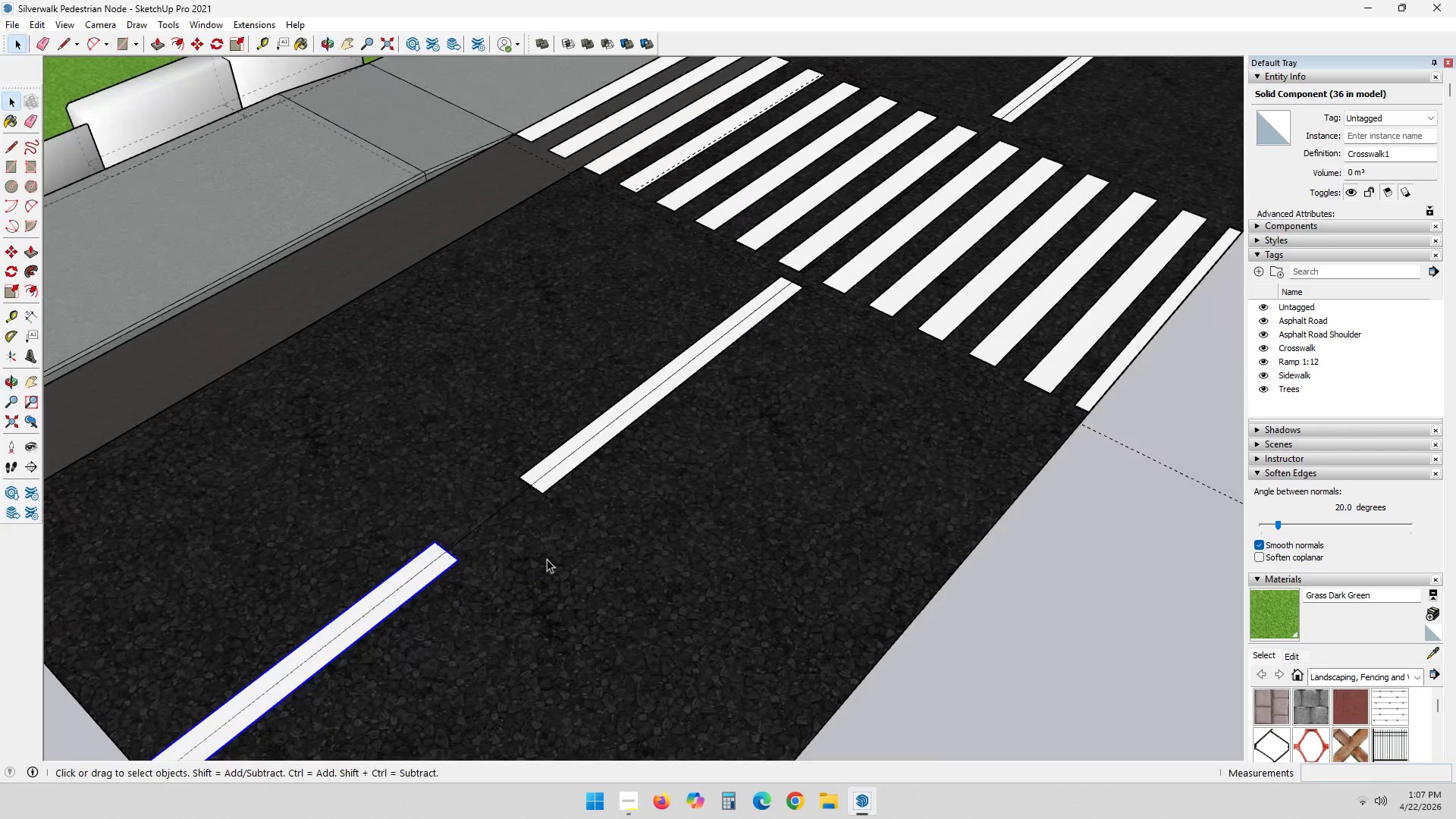 
scroll: coordinate [865, 438], scroll_direction: down, amount: 12.0
 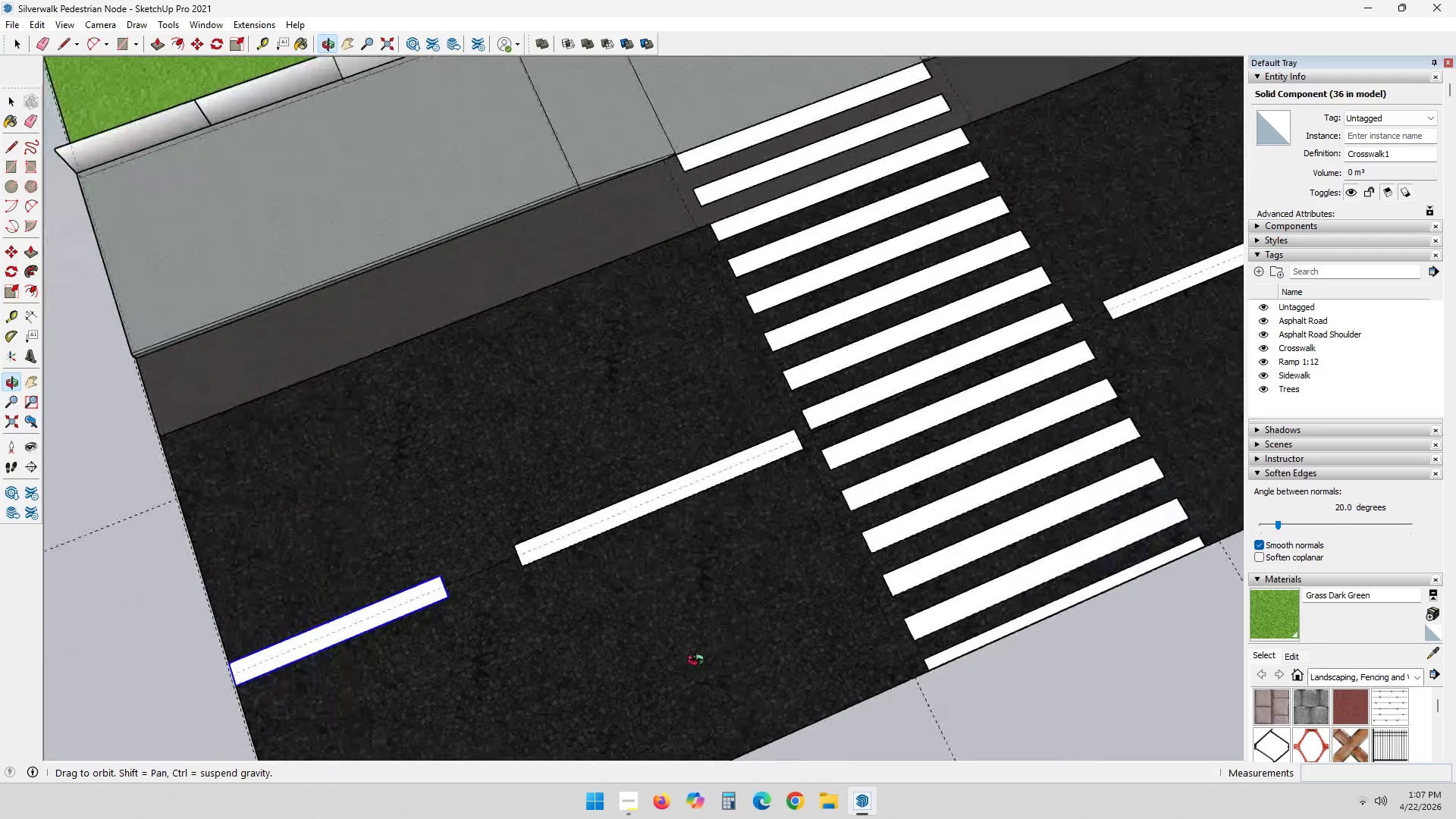 
hold_key(key=ShiftLeft, duration=0.39)
scroll: coordinate [827, 410], scroll_direction: down, amount: 7.0
 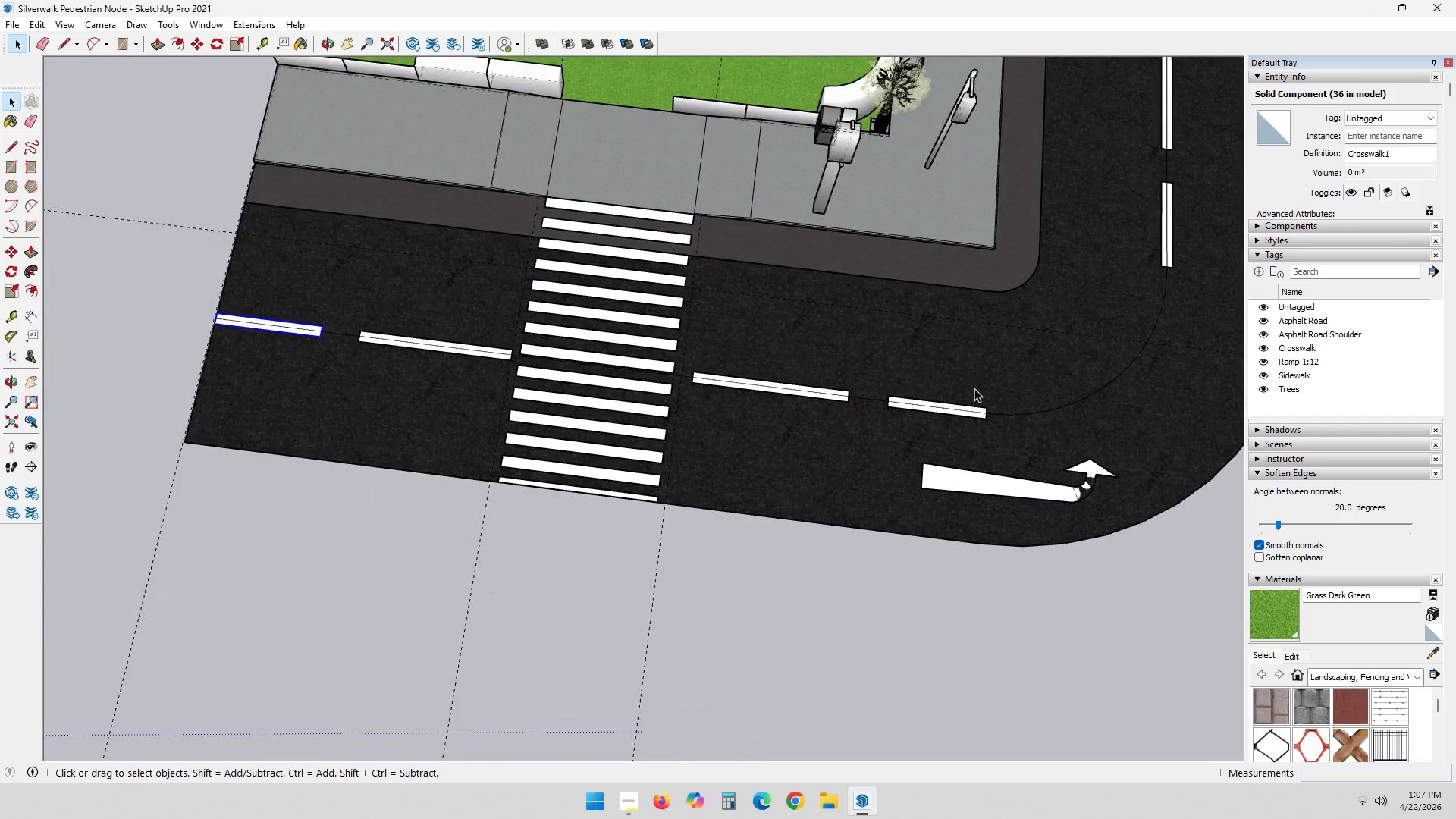 
key(Space)
 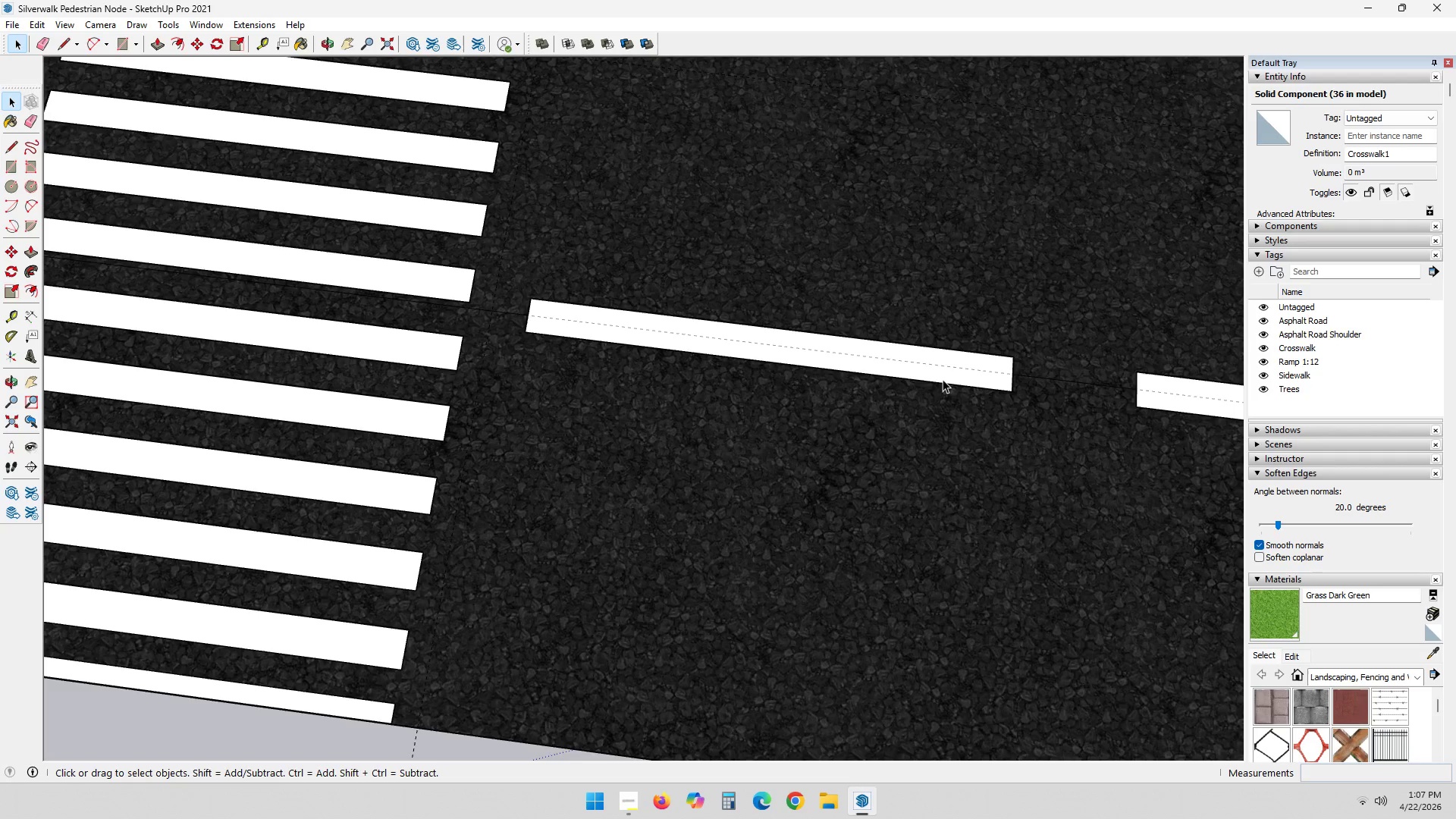 
scroll: coordinate [610, 388], scroll_direction: up, amount: 11.0
 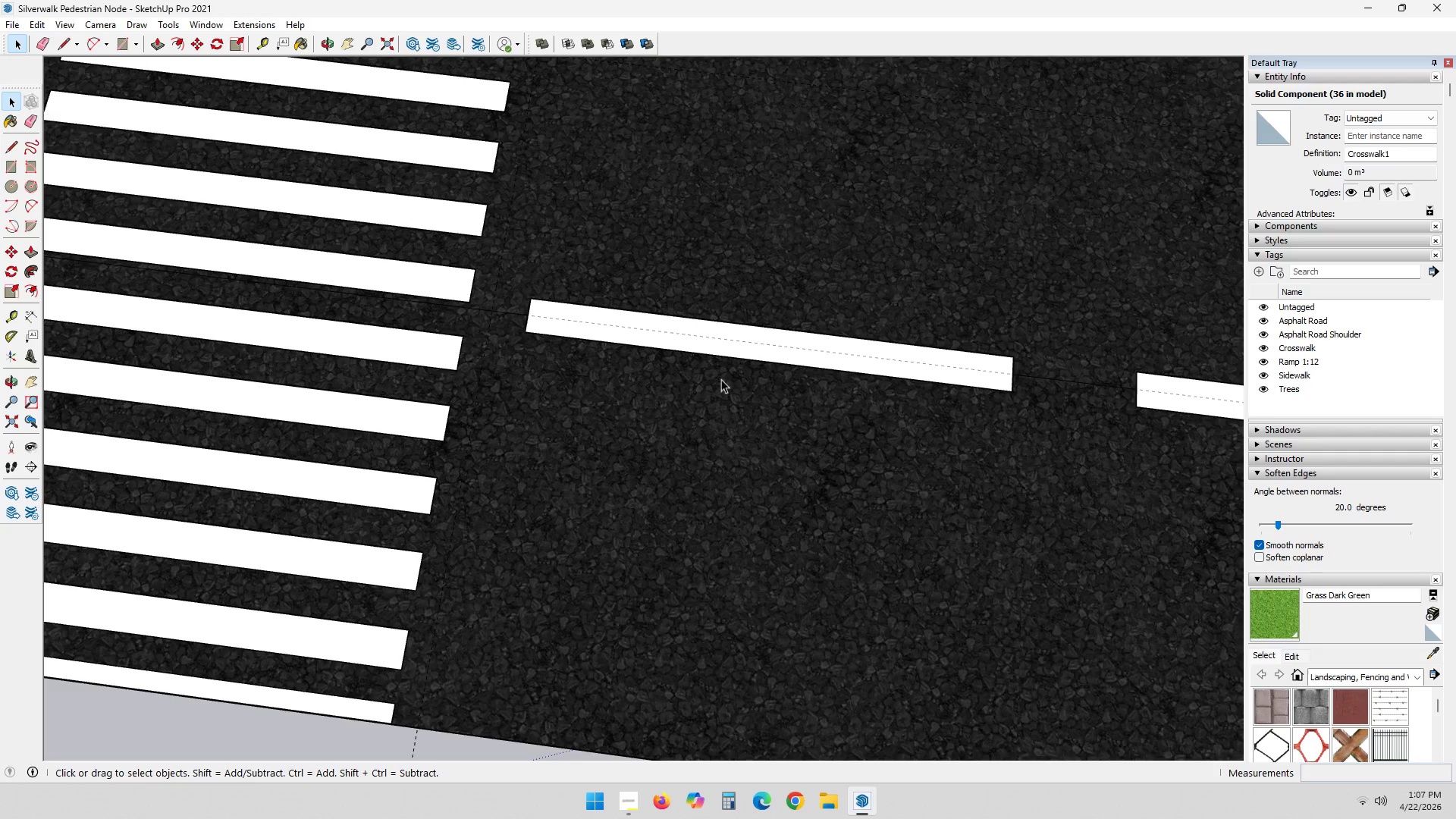 
left_click([943, 379])
 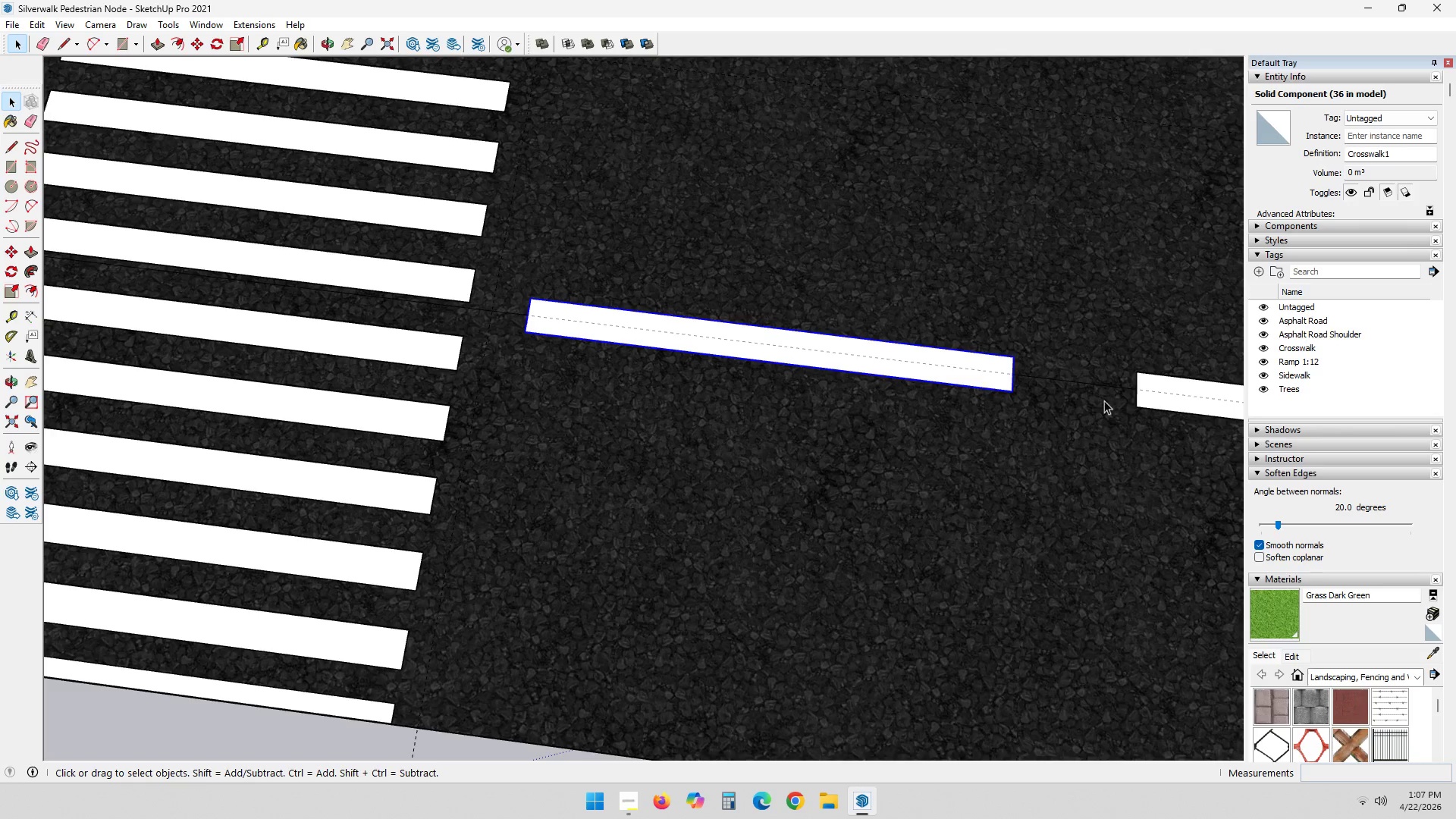 
hold_key(key=ControlLeft, duration=0.41)
 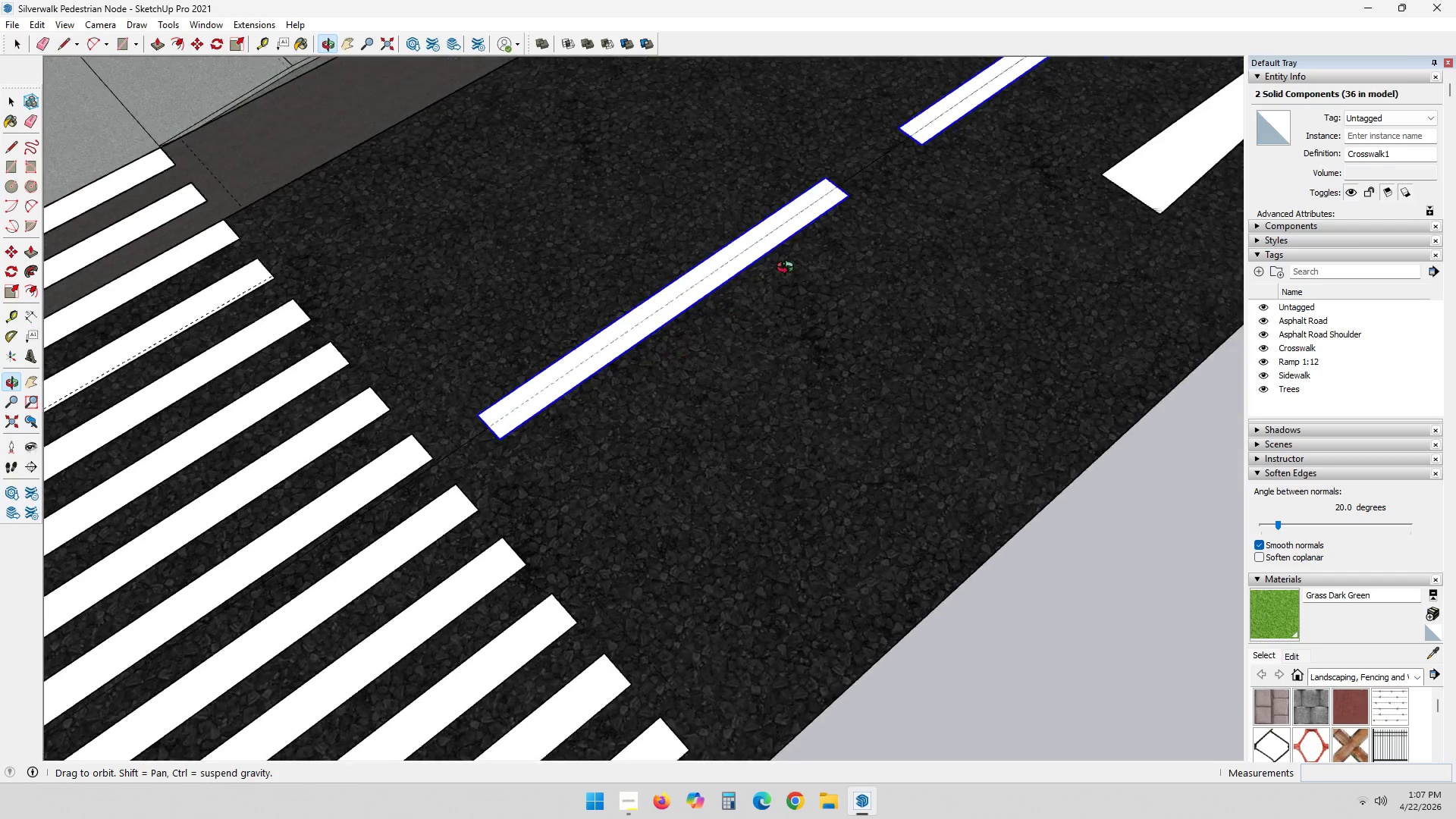 
scroll: coordinate [533, 471], scroll_direction: up, amount: 12.0
 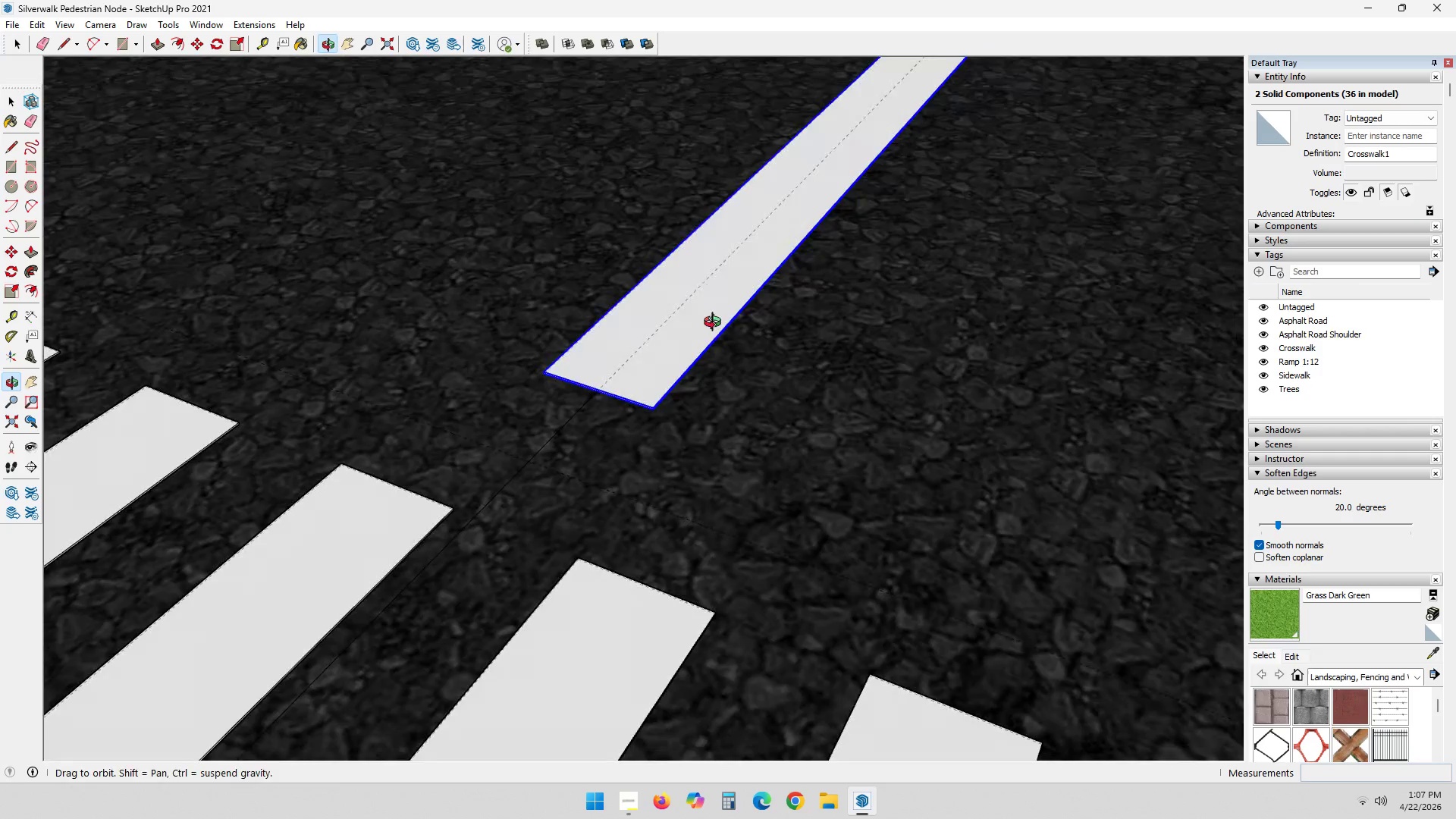 
key(M)
 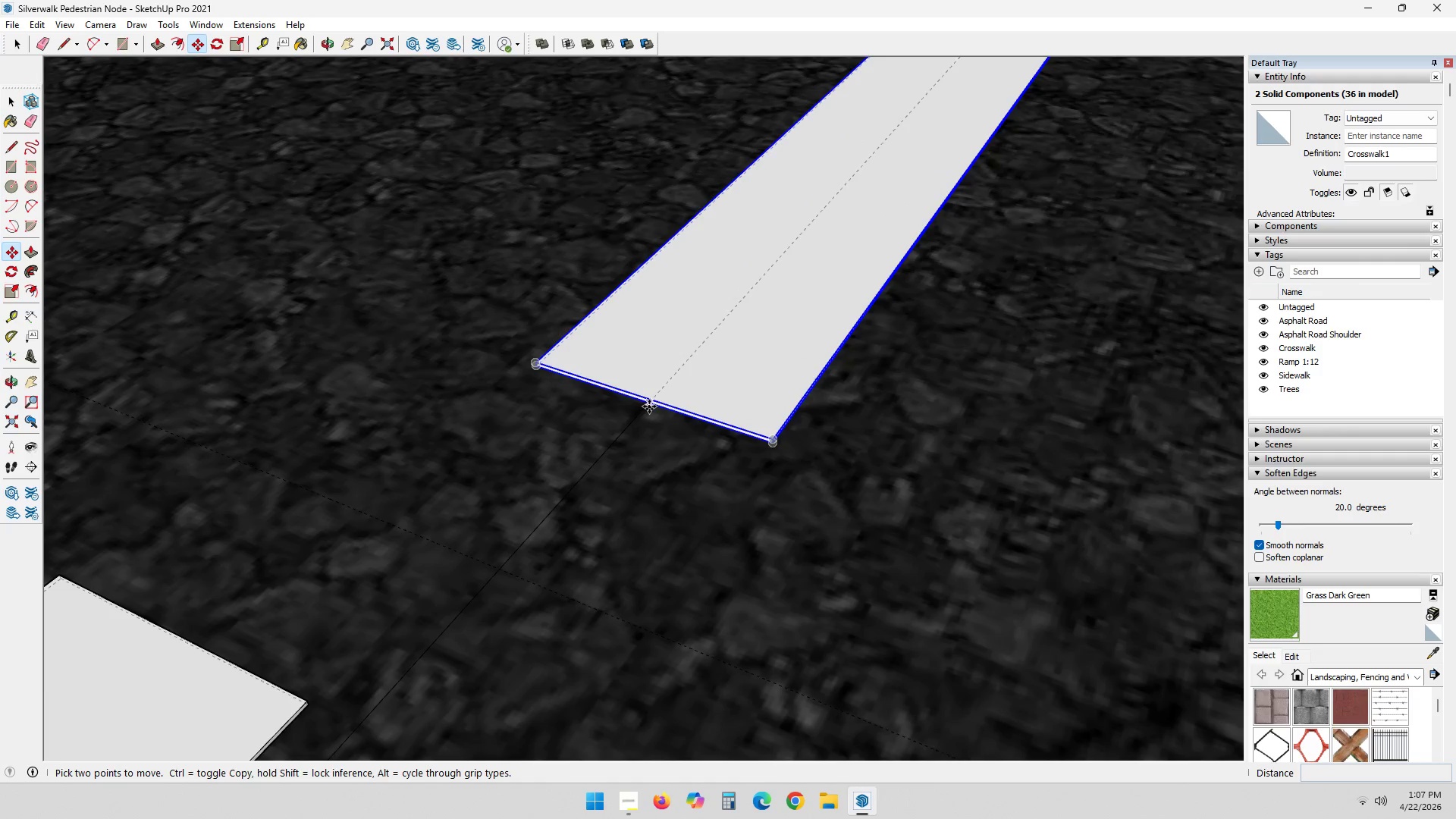 
scroll: coordinate [563, 403], scroll_direction: up, amount: 7.0
 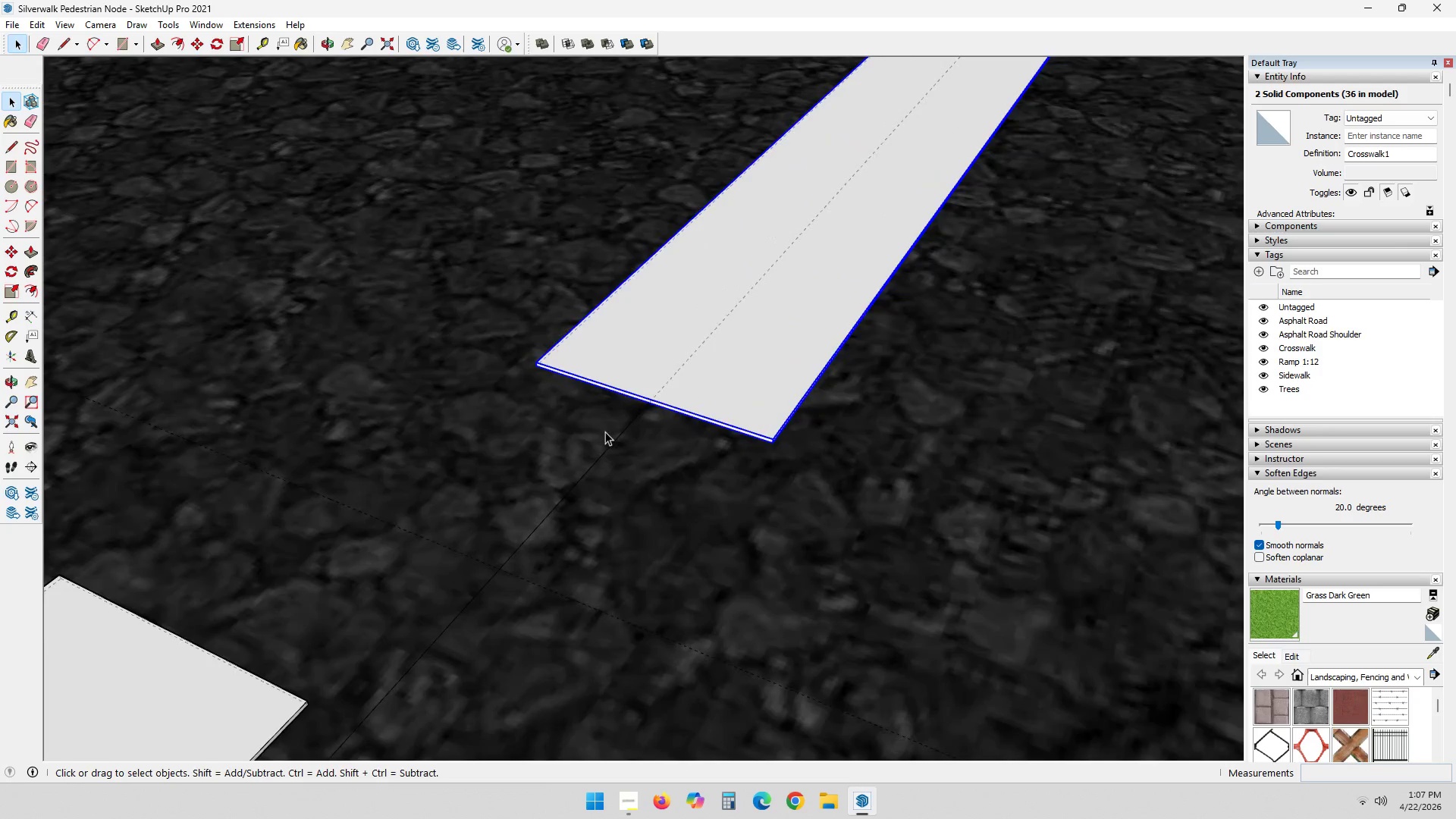 
left_click([649, 406])
 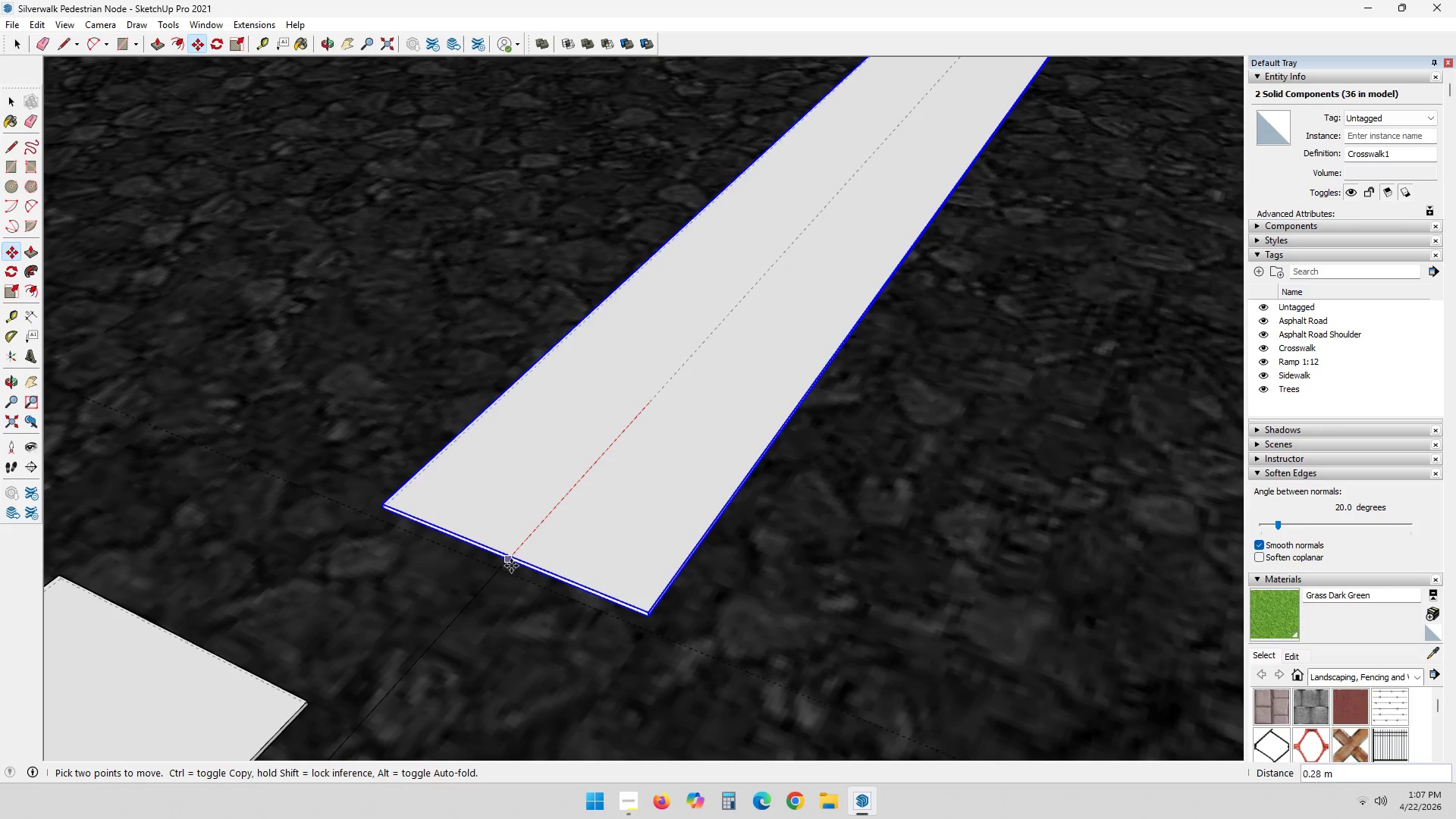 
scroll: coordinate [523, 560], scroll_direction: up, amount: 9.0
 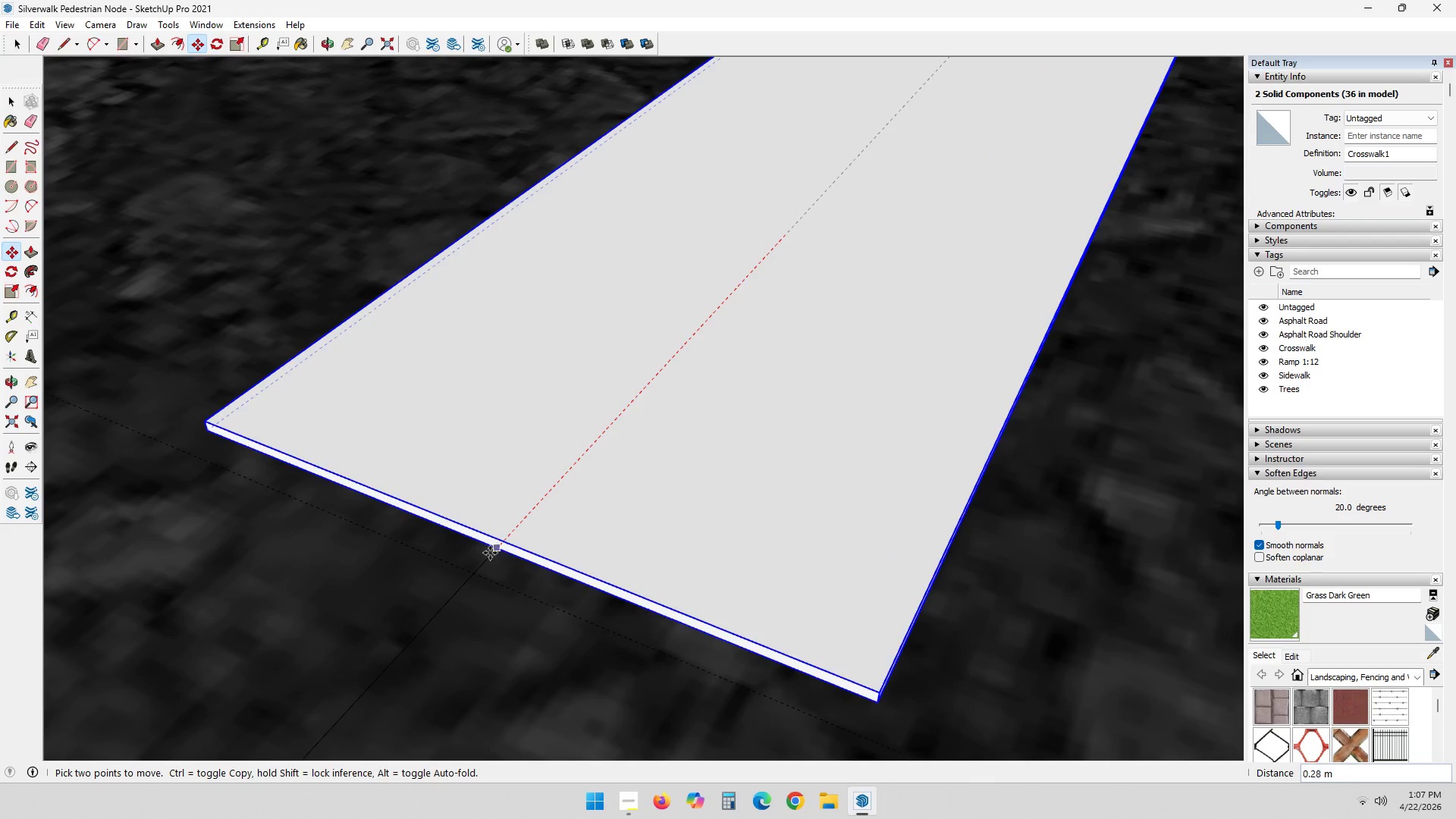 
key(Shift+ShiftLeft)
 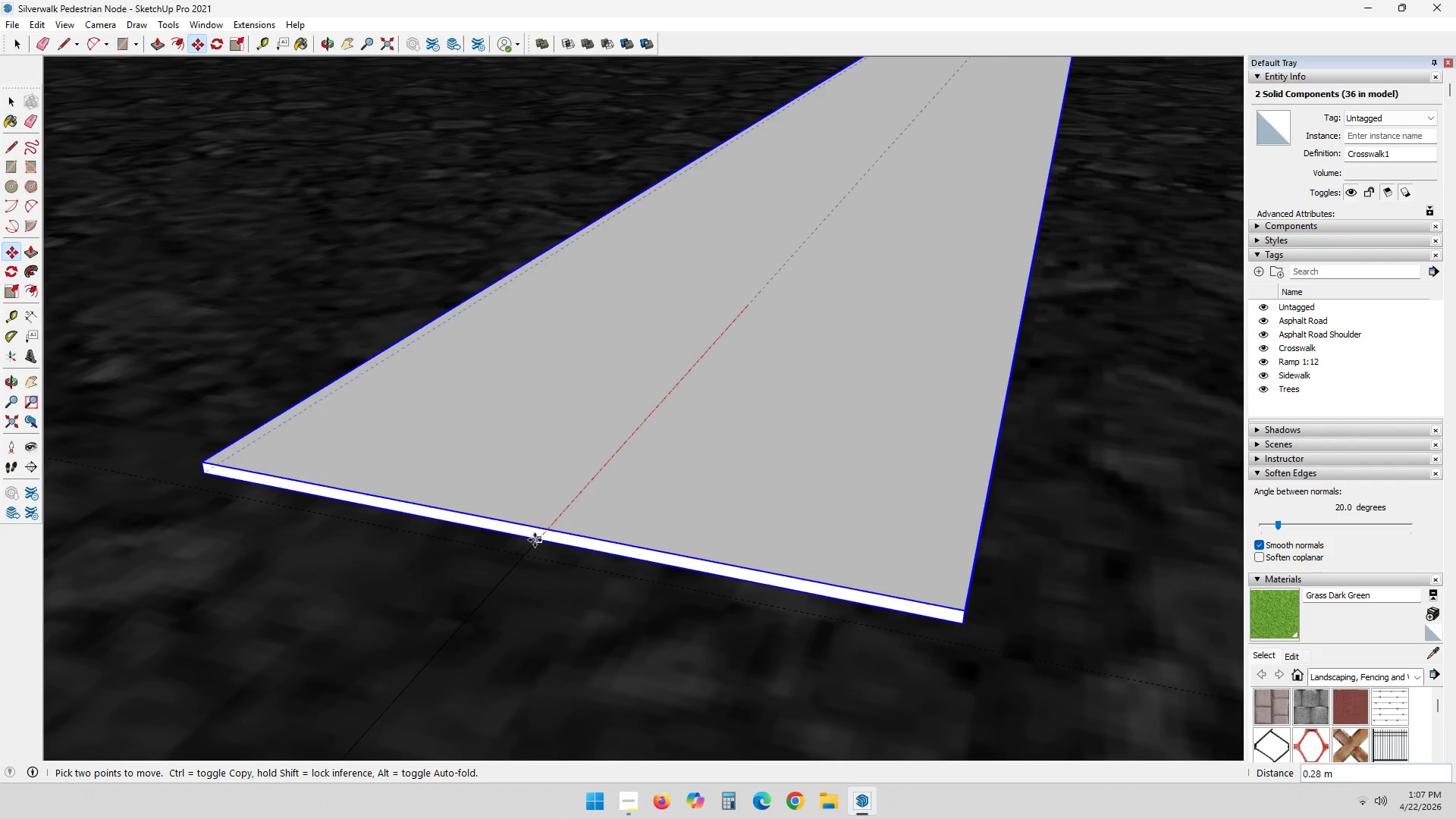 
left_click([529, 551])
 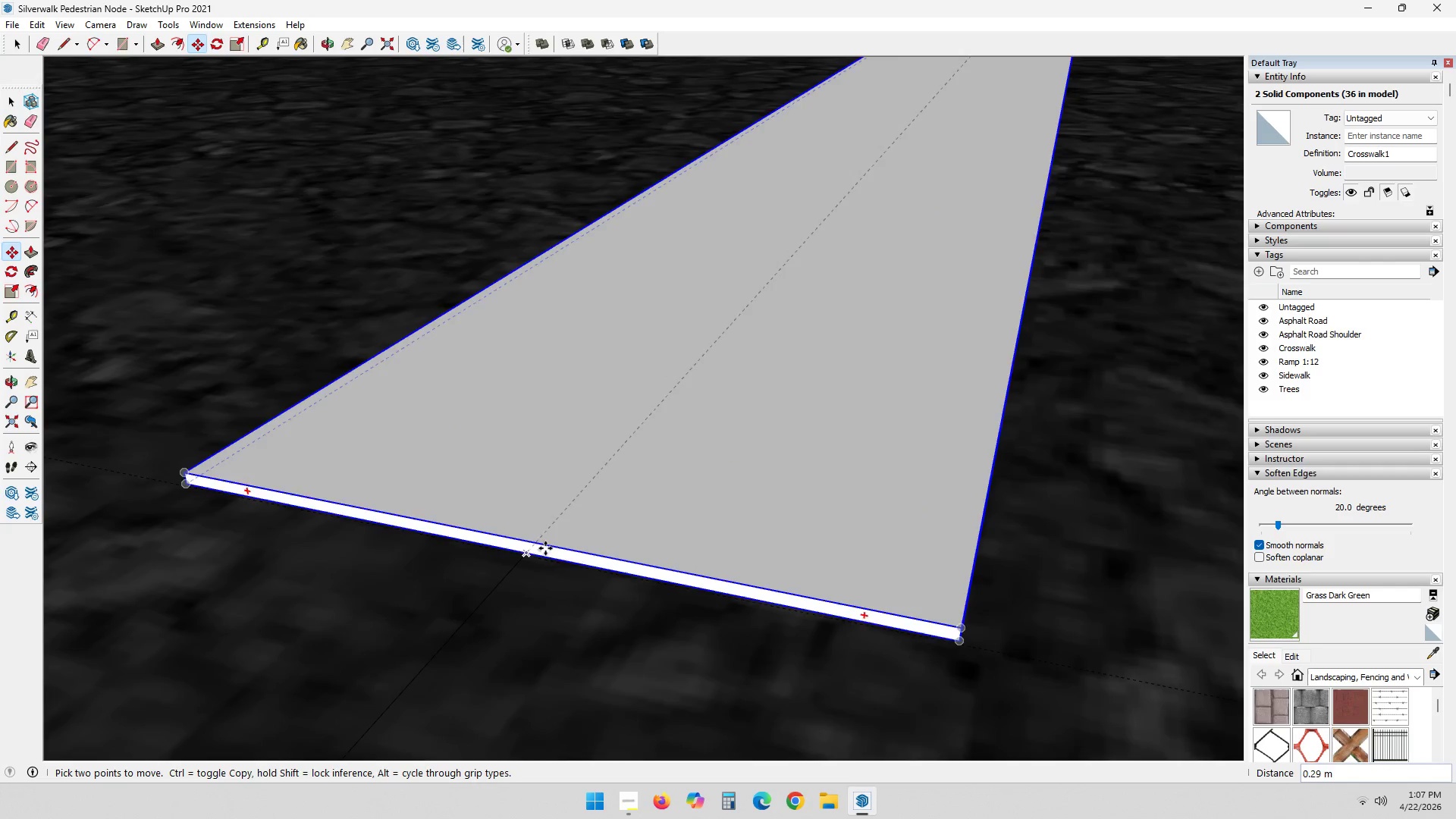 
scroll: coordinate [944, 597], scroll_direction: down, amount: 49.0
 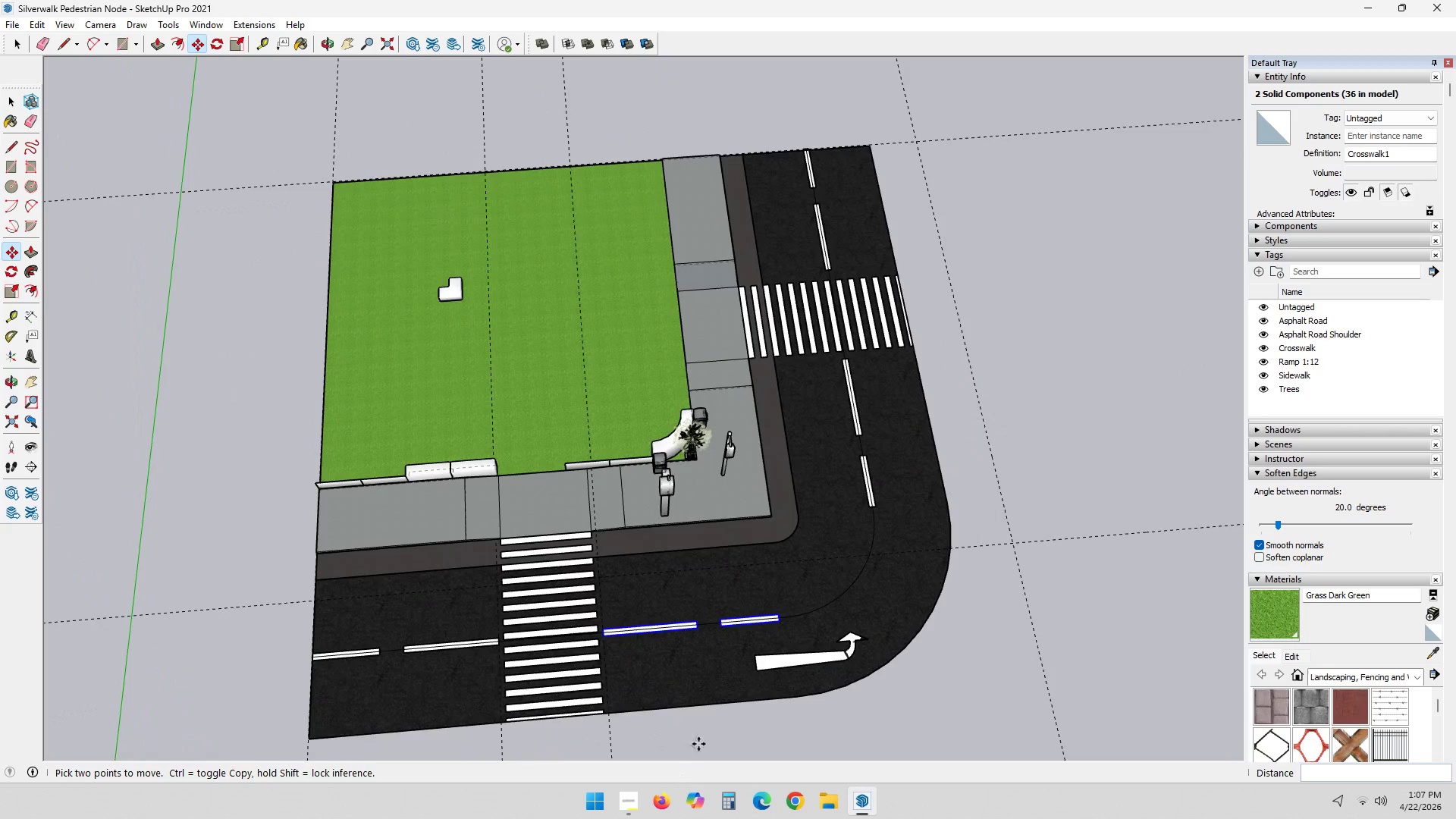 
key(Shift+ShiftLeft)
 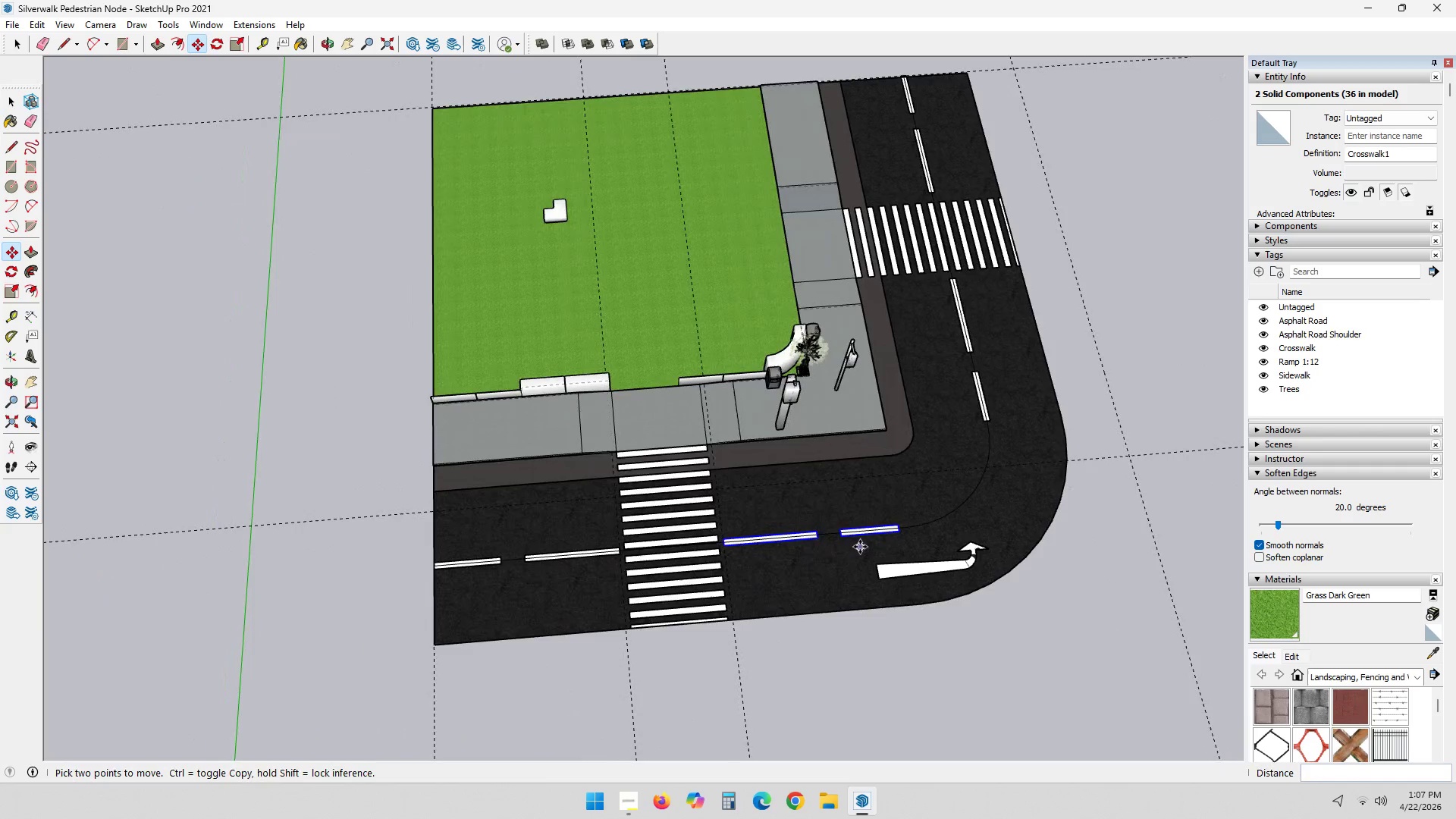 
key(Space)
 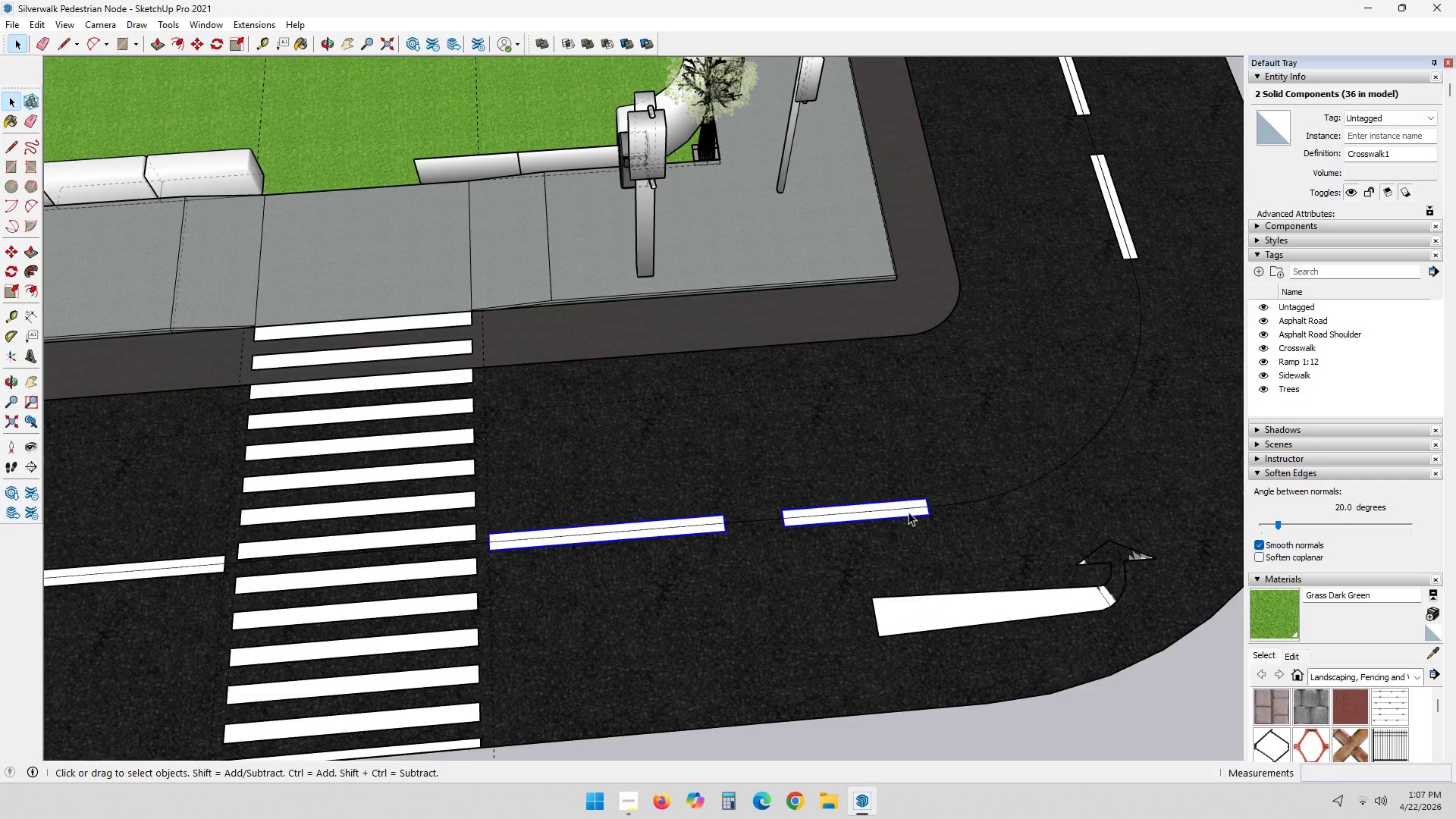 
scroll: coordinate [883, 543], scroll_direction: up, amount: 9.0
 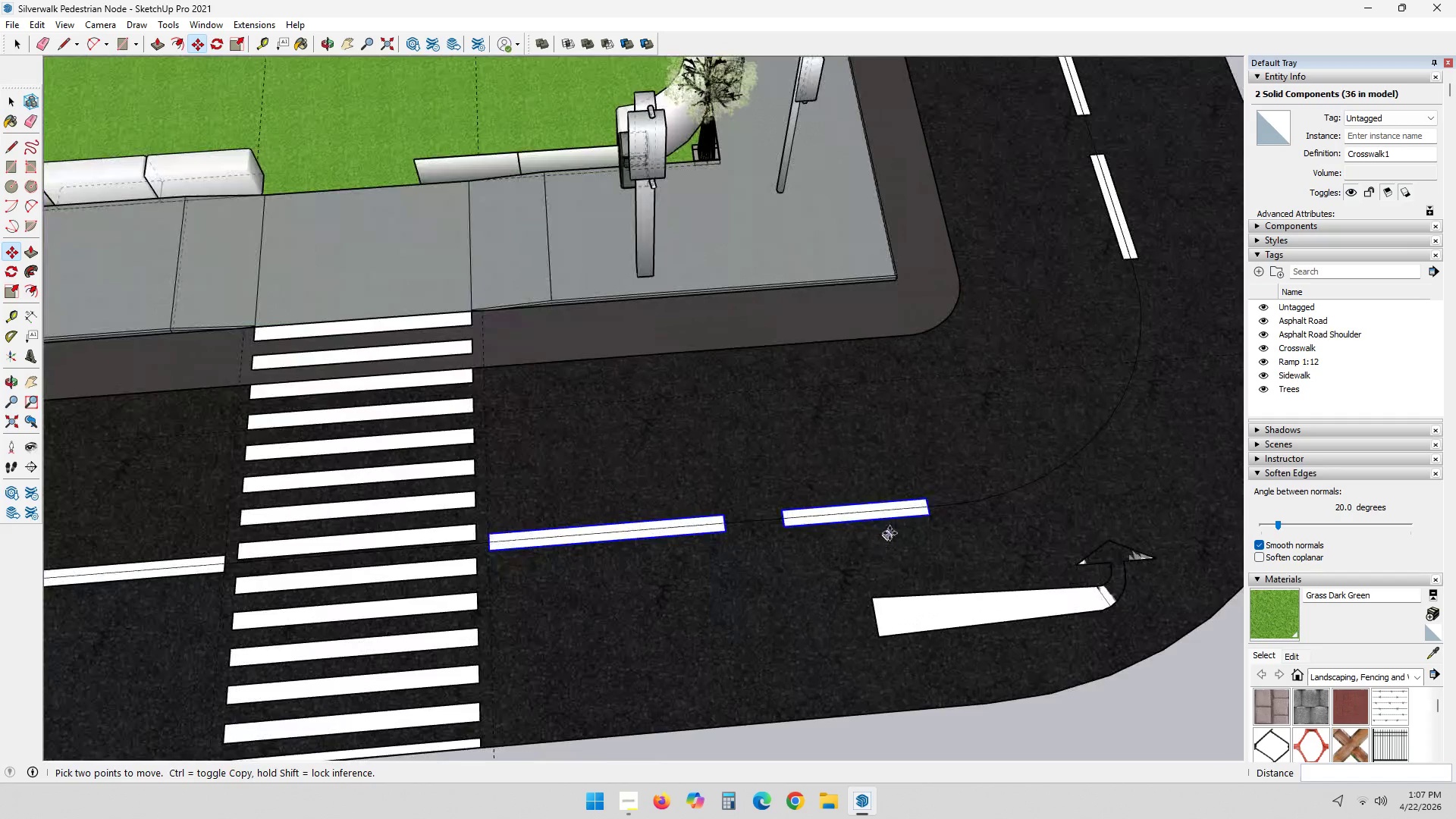 
left_click([910, 510])
 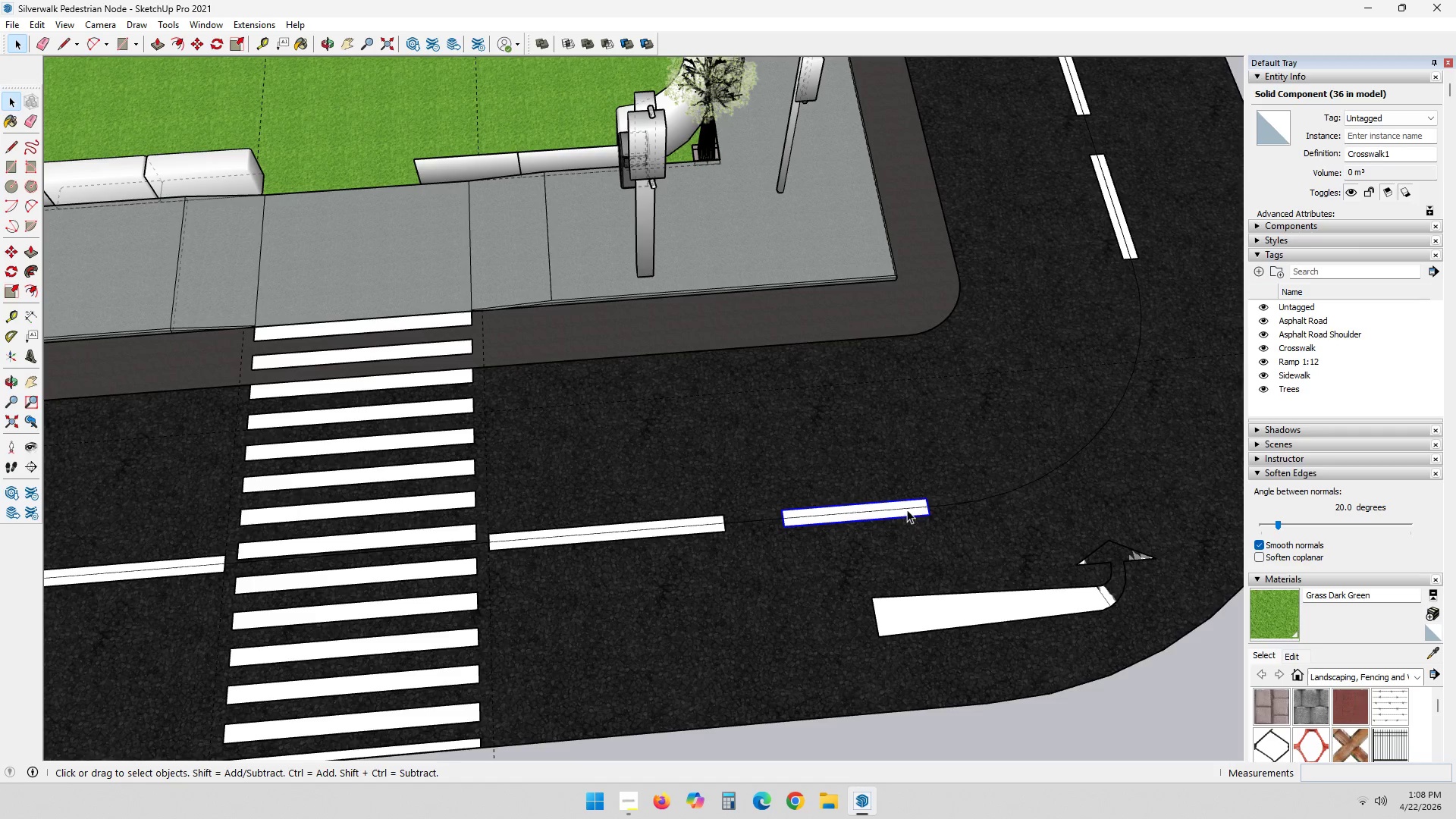 
key(Delete)
 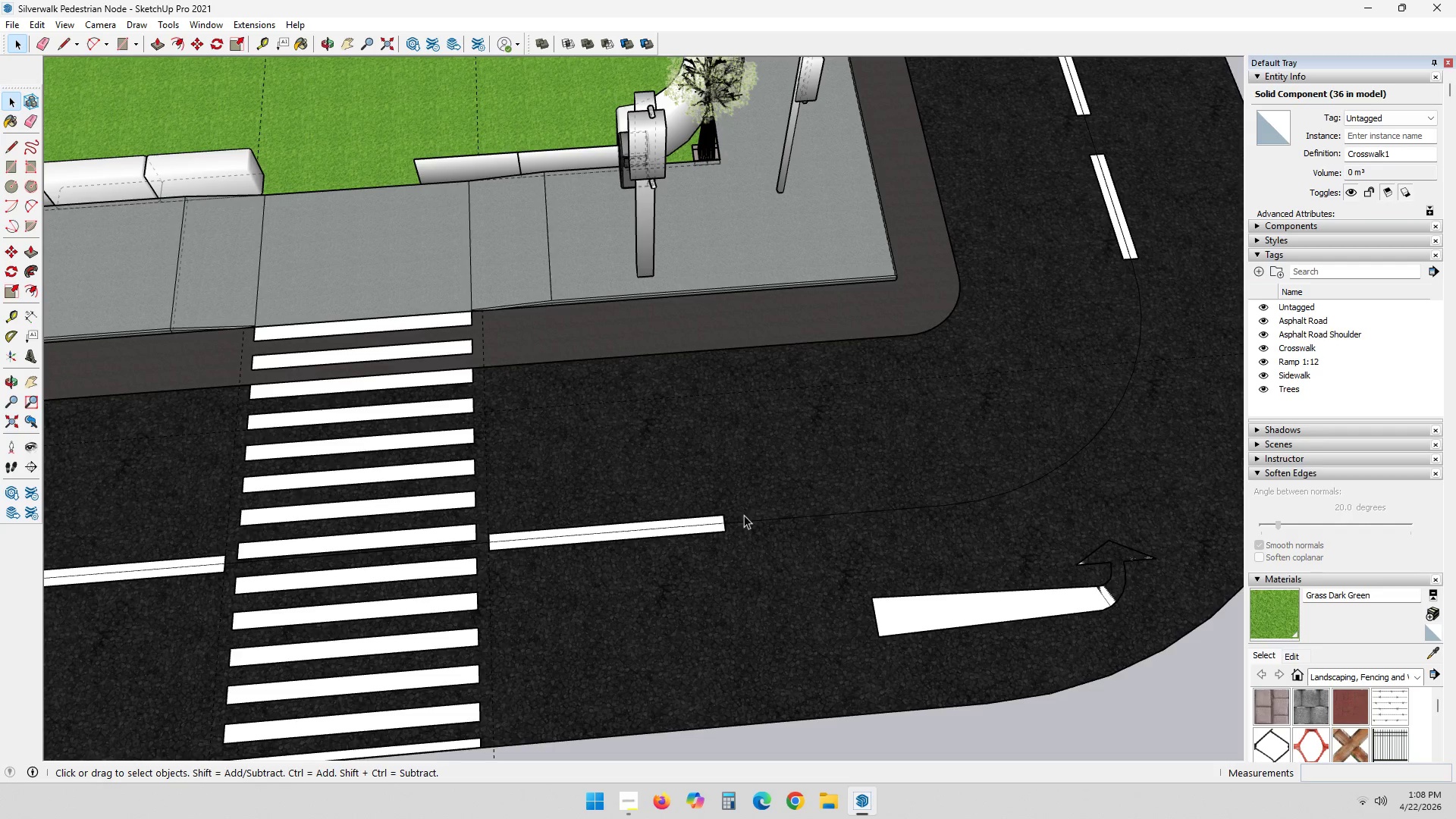 
hold_key(key=ShiftLeft, duration=0.31)
 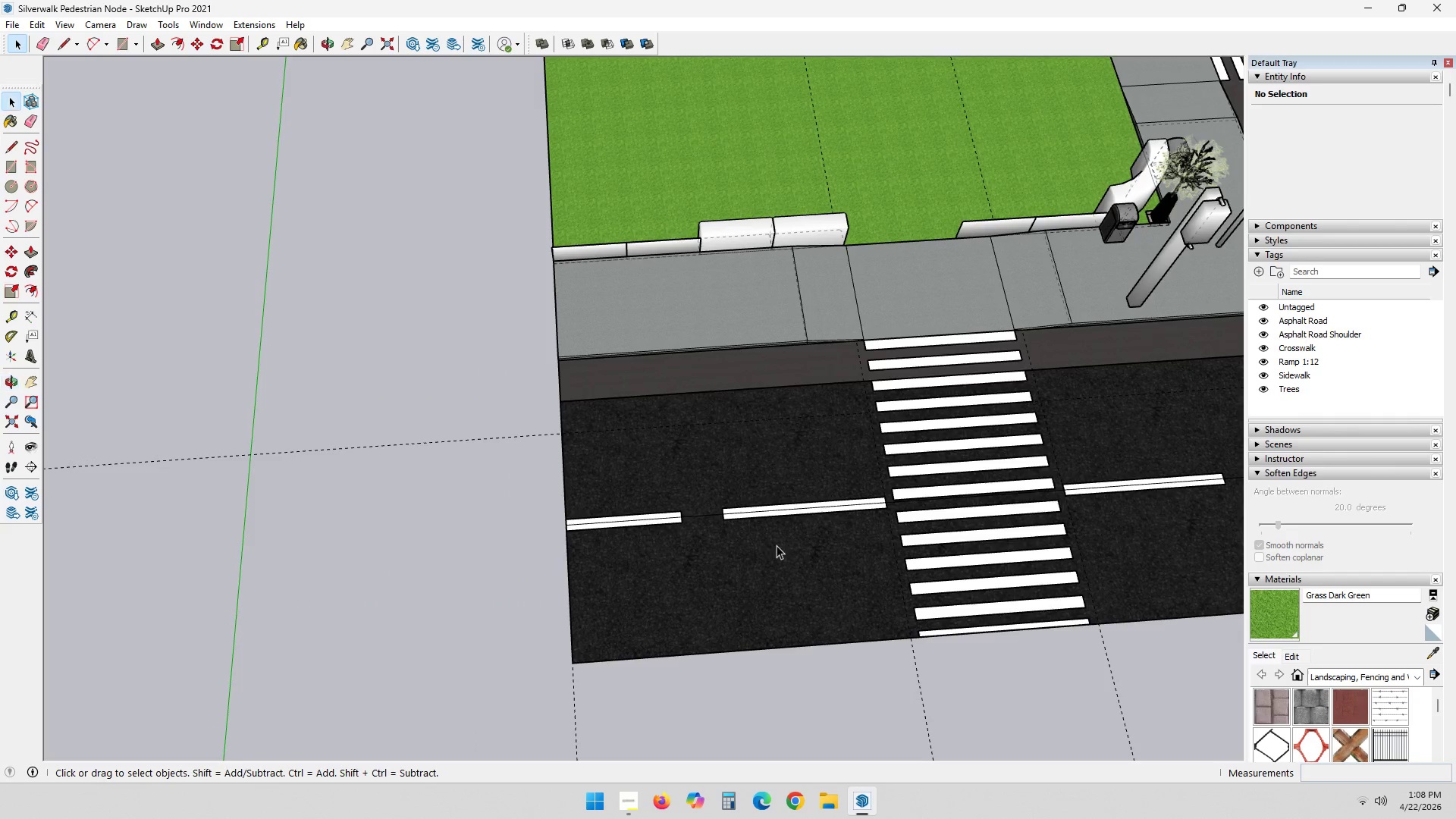 
scroll: coordinate [496, 538], scroll_direction: down, amount: 4.0
 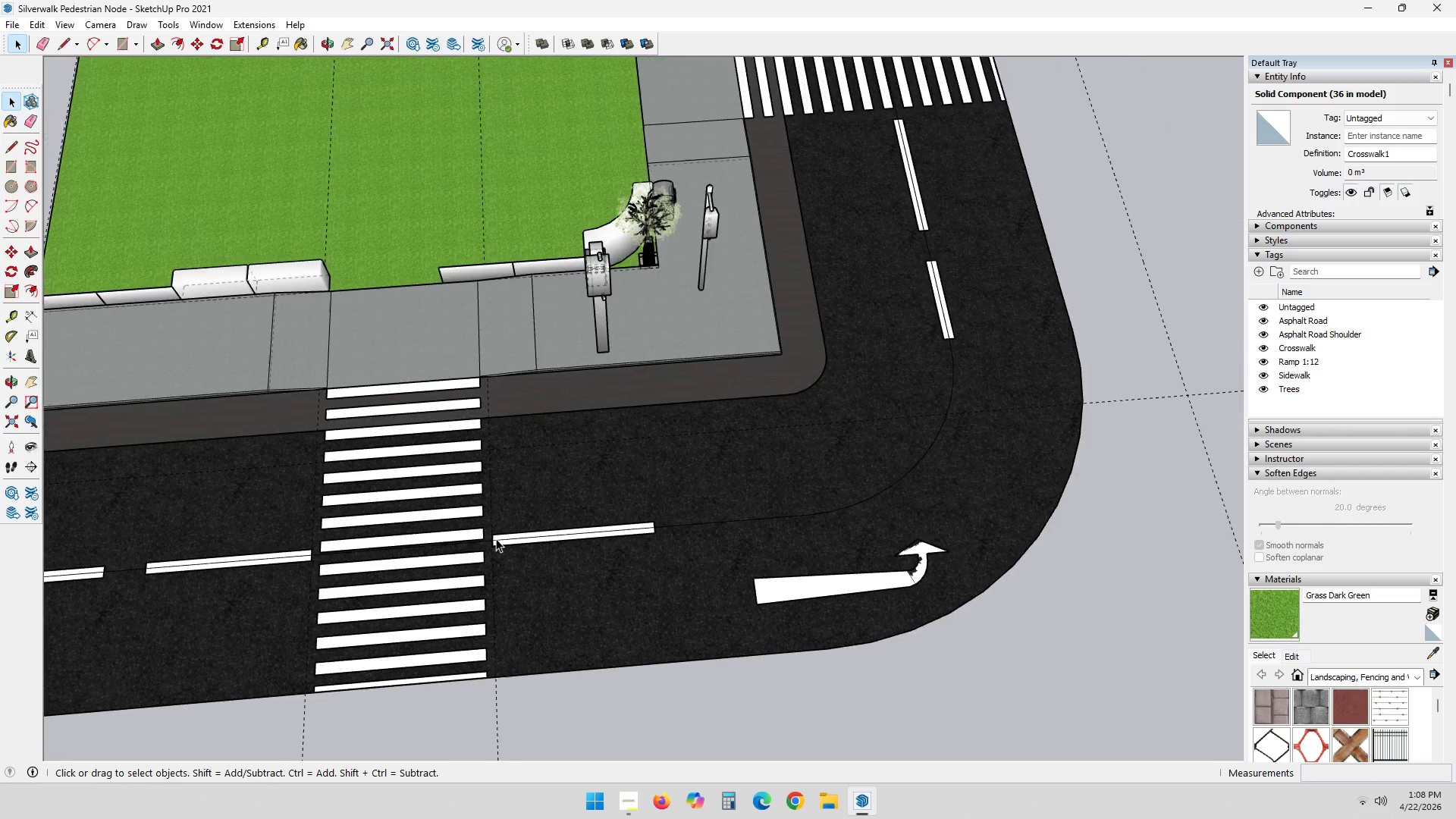 
scroll: coordinate [706, 541], scroll_direction: up, amount: 2.0
 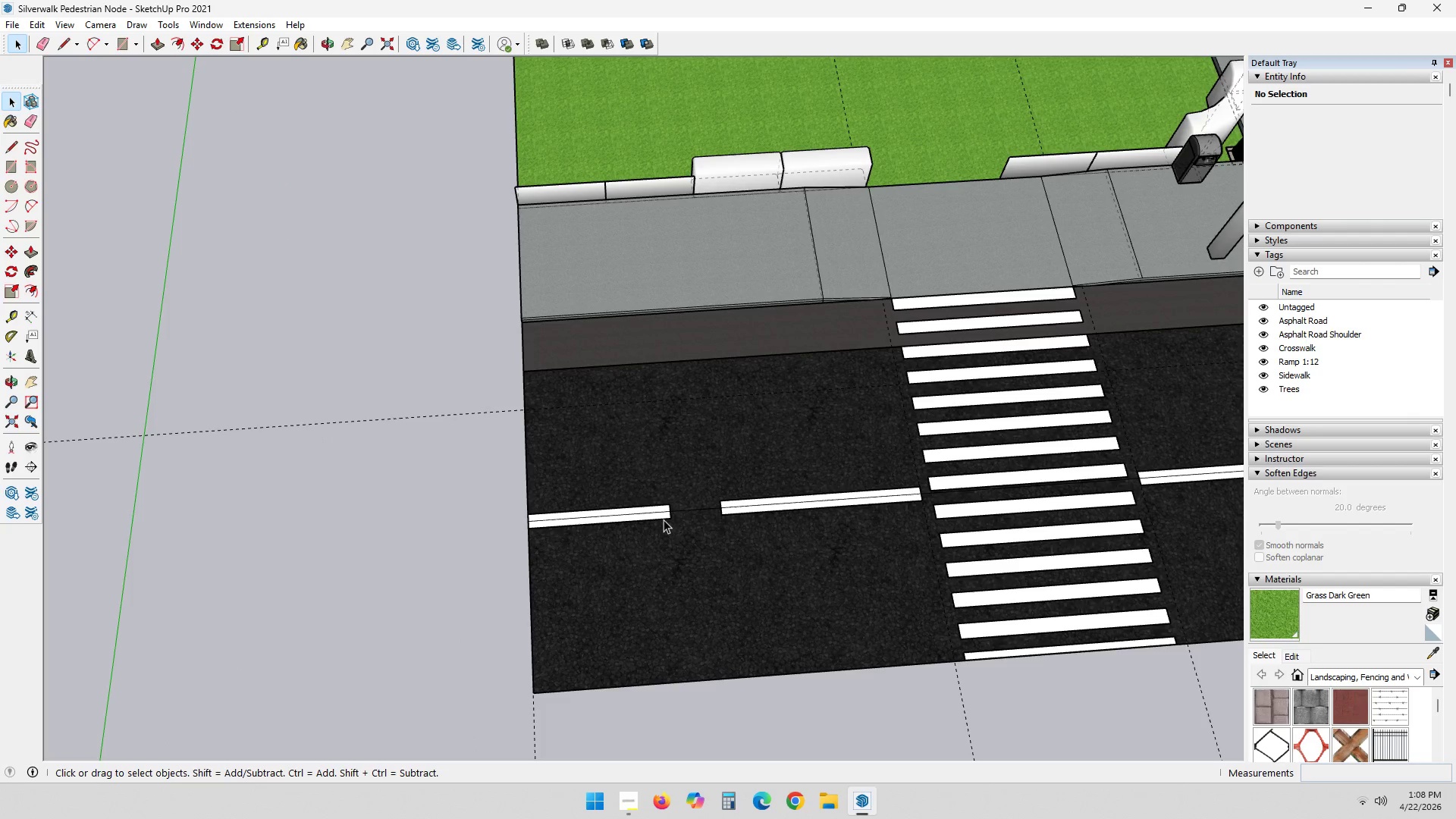 
left_click([660, 515])
 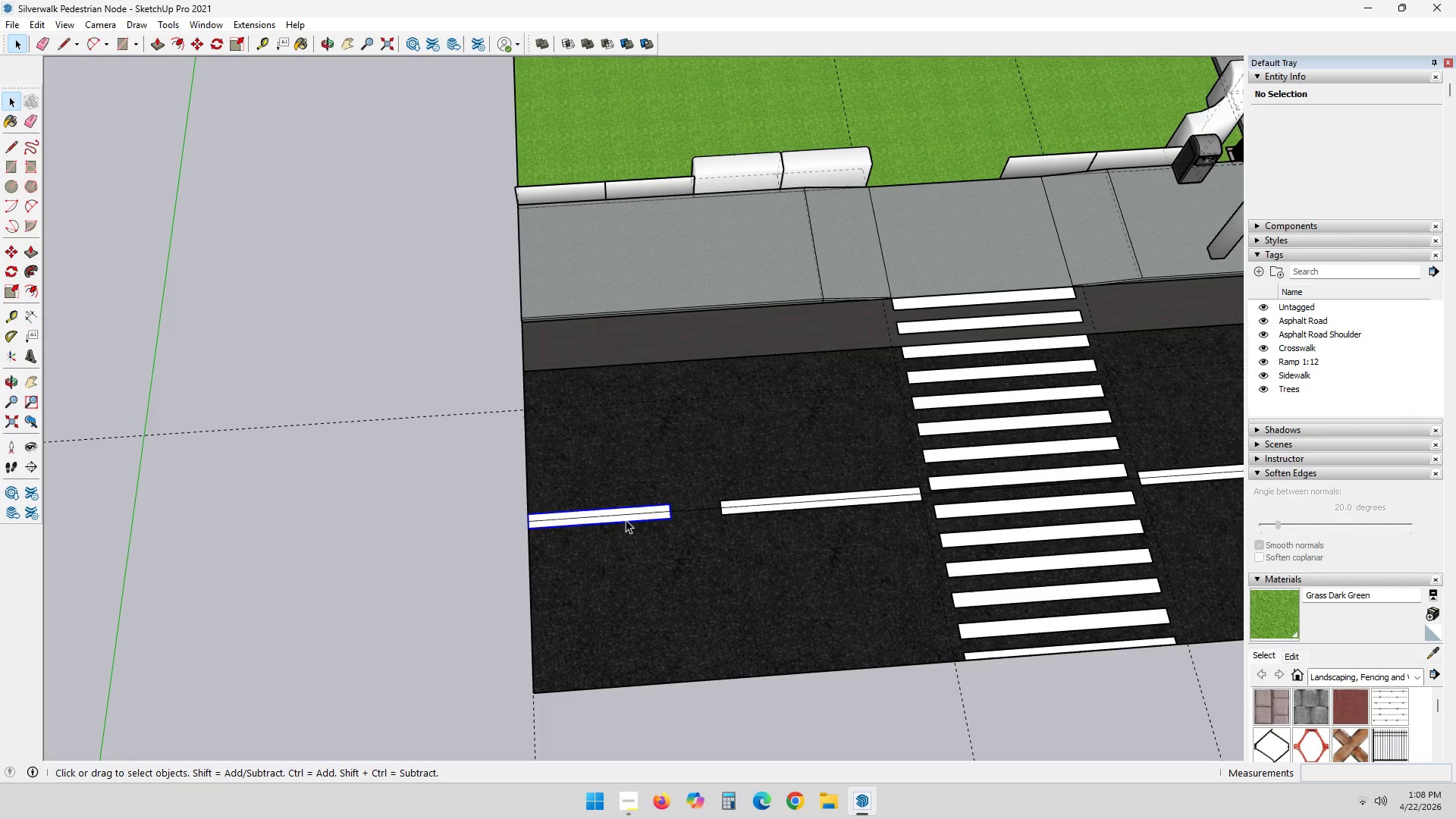 
key(M)
 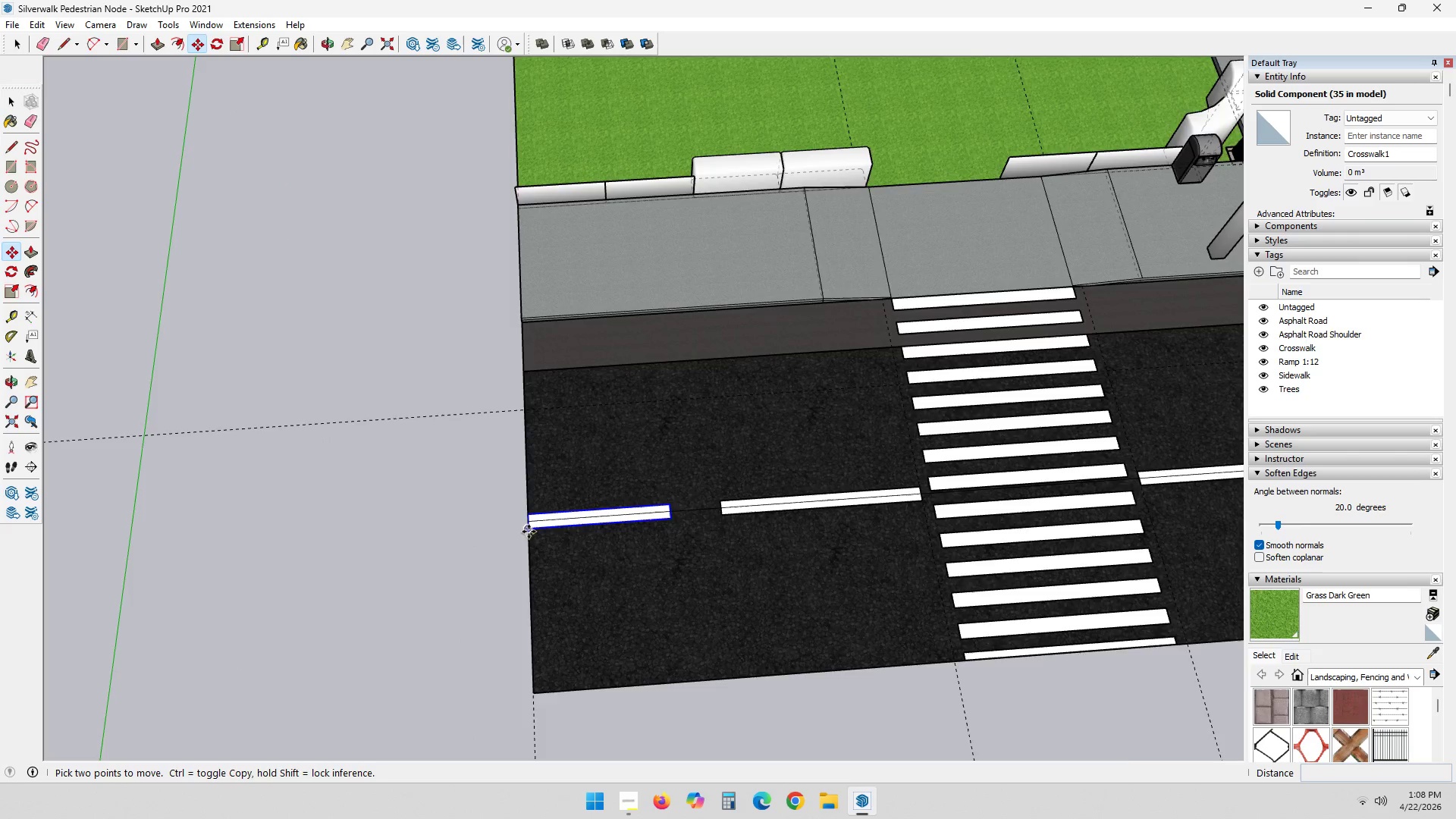 
scroll: coordinate [726, 484], scroll_direction: up, amount: 37.0
 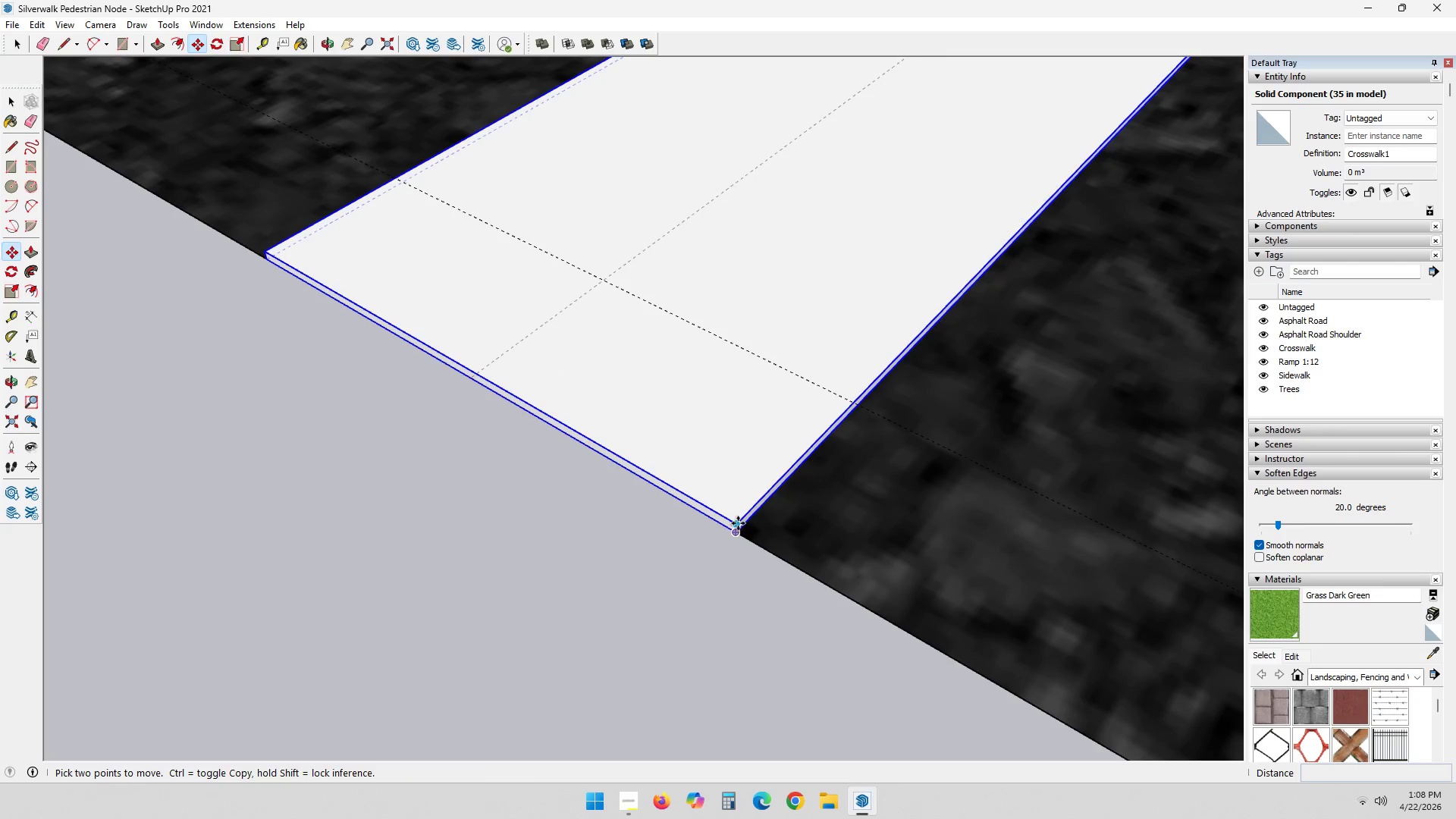 
left_click_drag(start_coordinate=[737, 523], to_coordinate=[744, 514])
 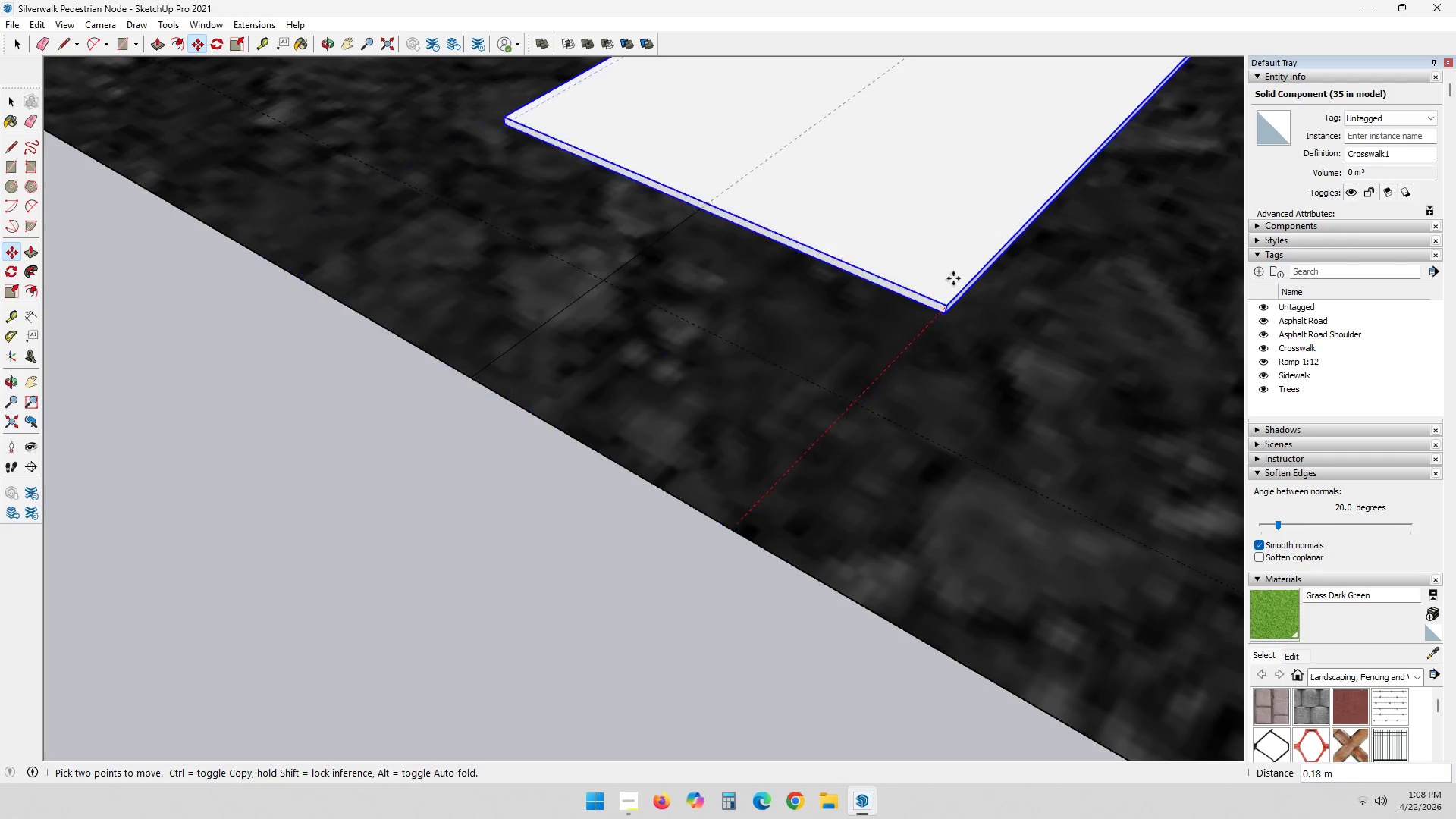 
key(Control+ControlLeft)
 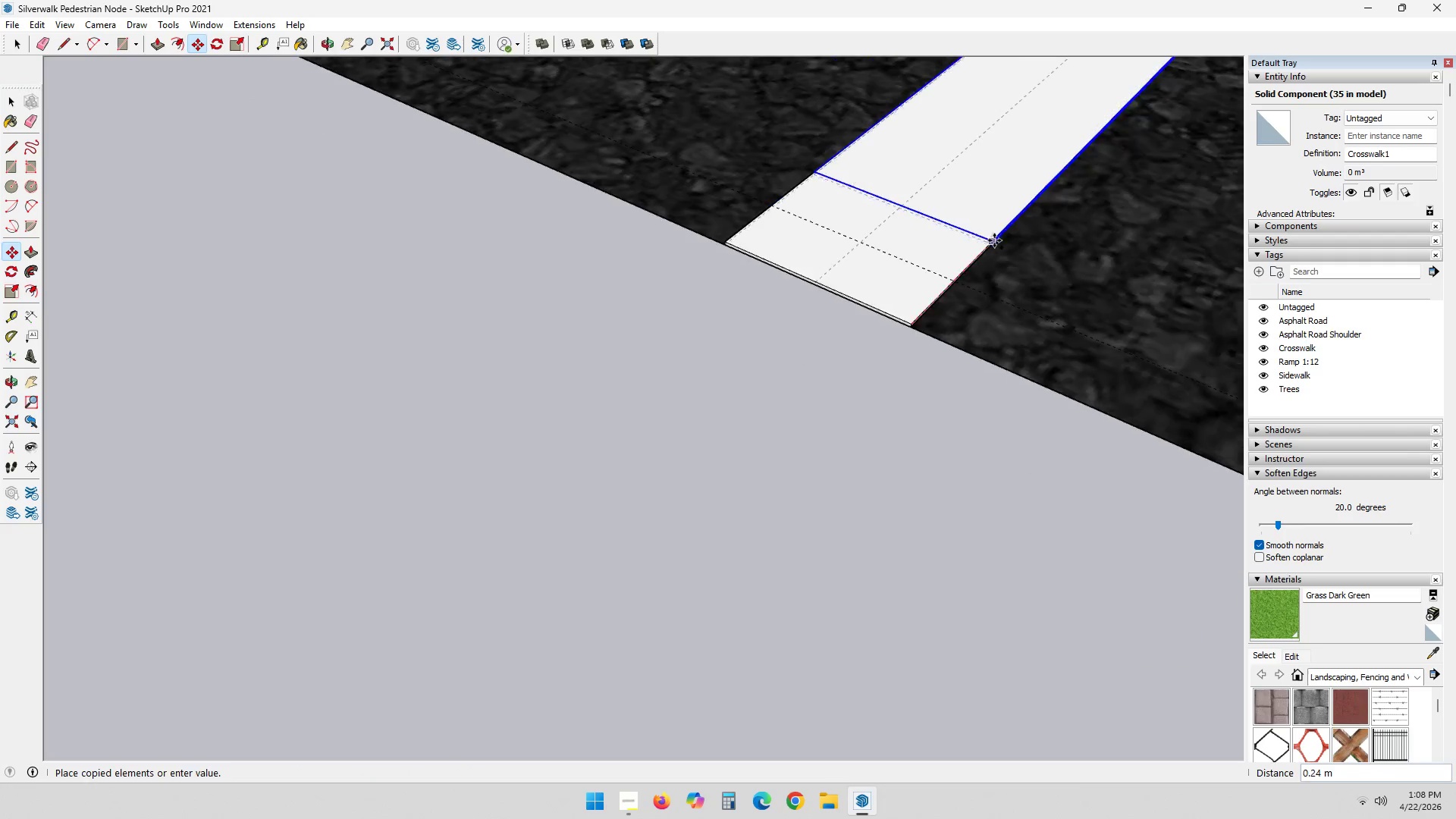 
hold_key(key=ShiftLeft, duration=0.36)
 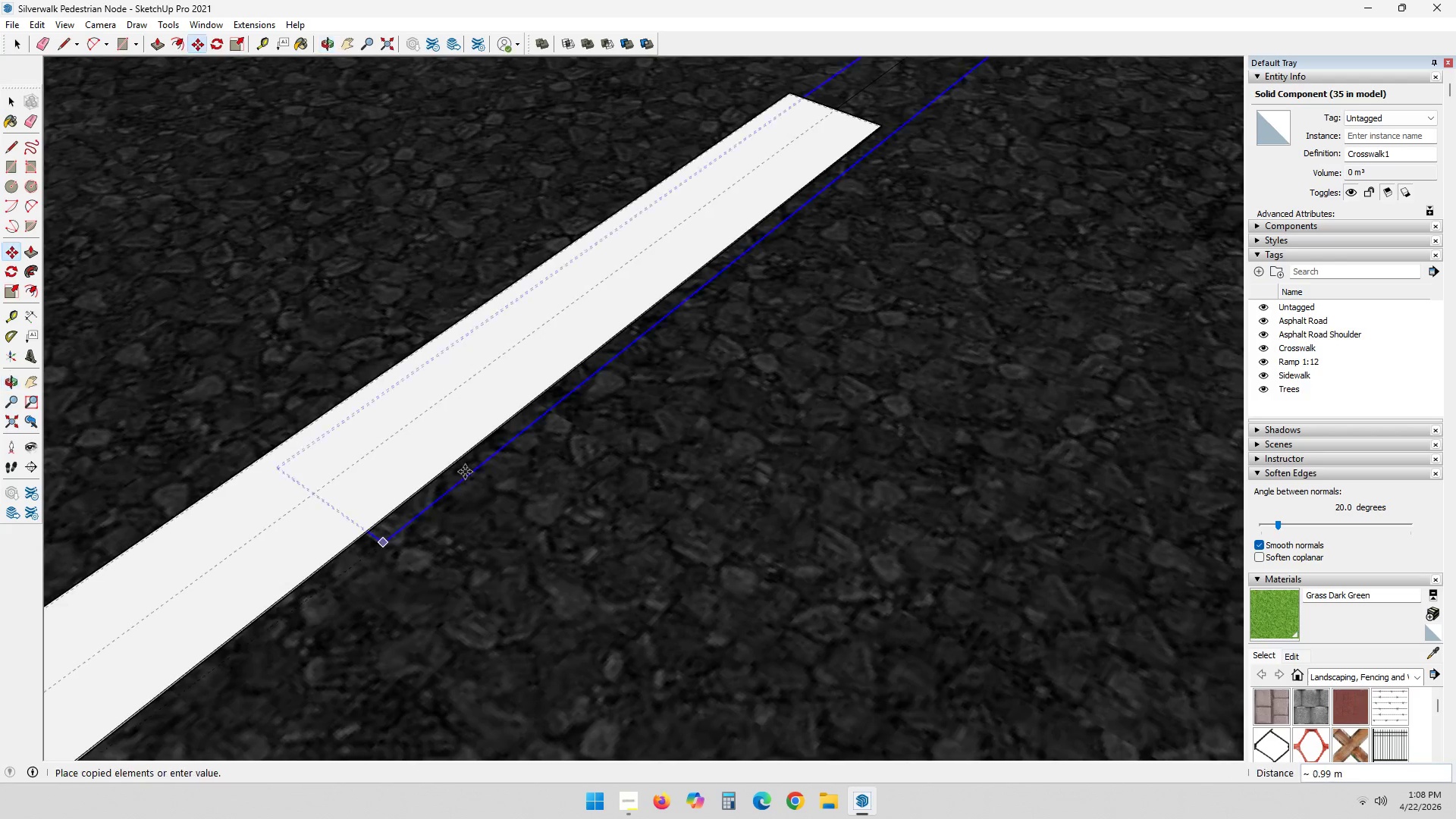 
scroll: coordinate [994, 240], scroll_direction: down, amount: 11.0
 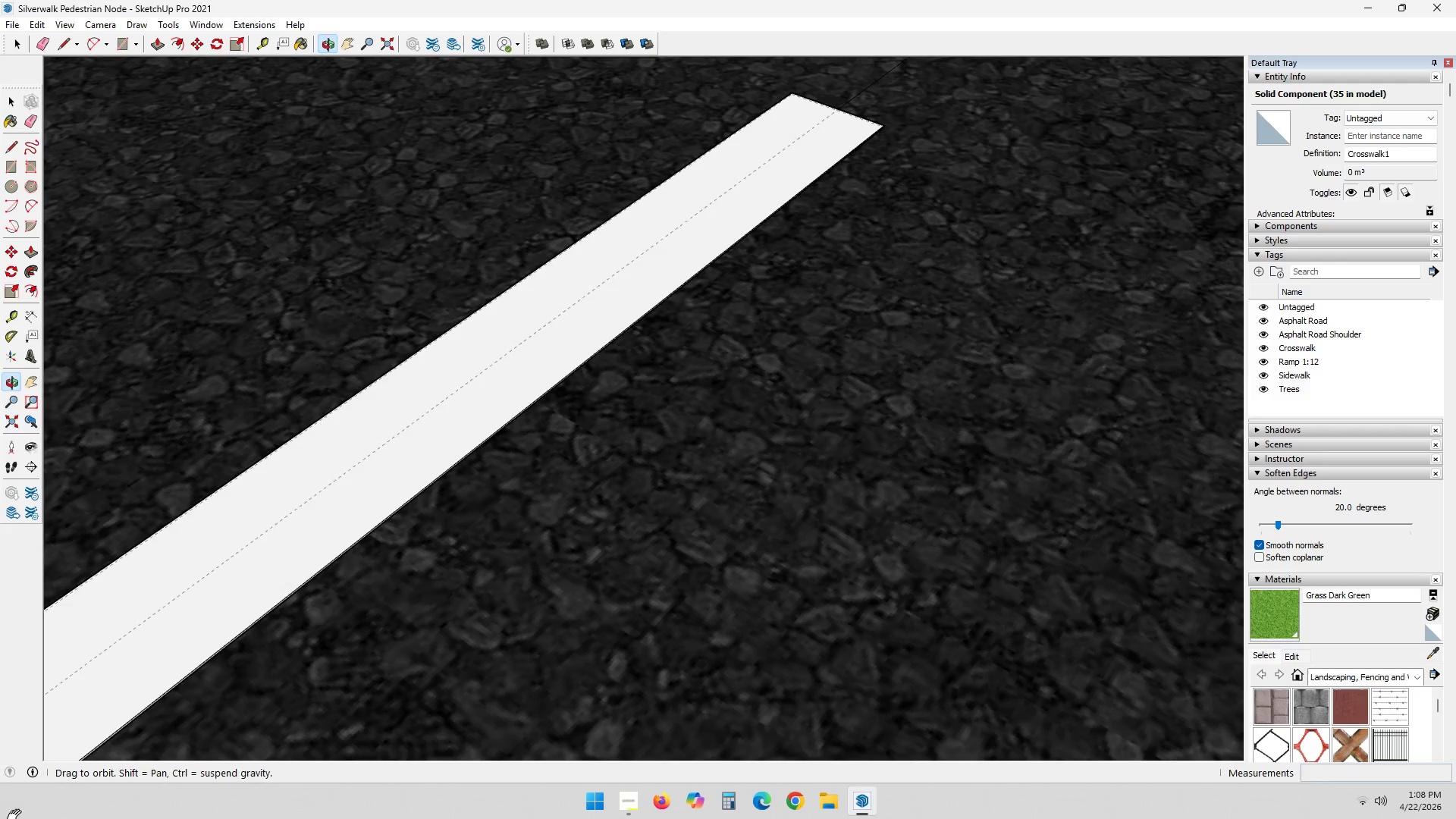 
key(Shift+ShiftLeft)
 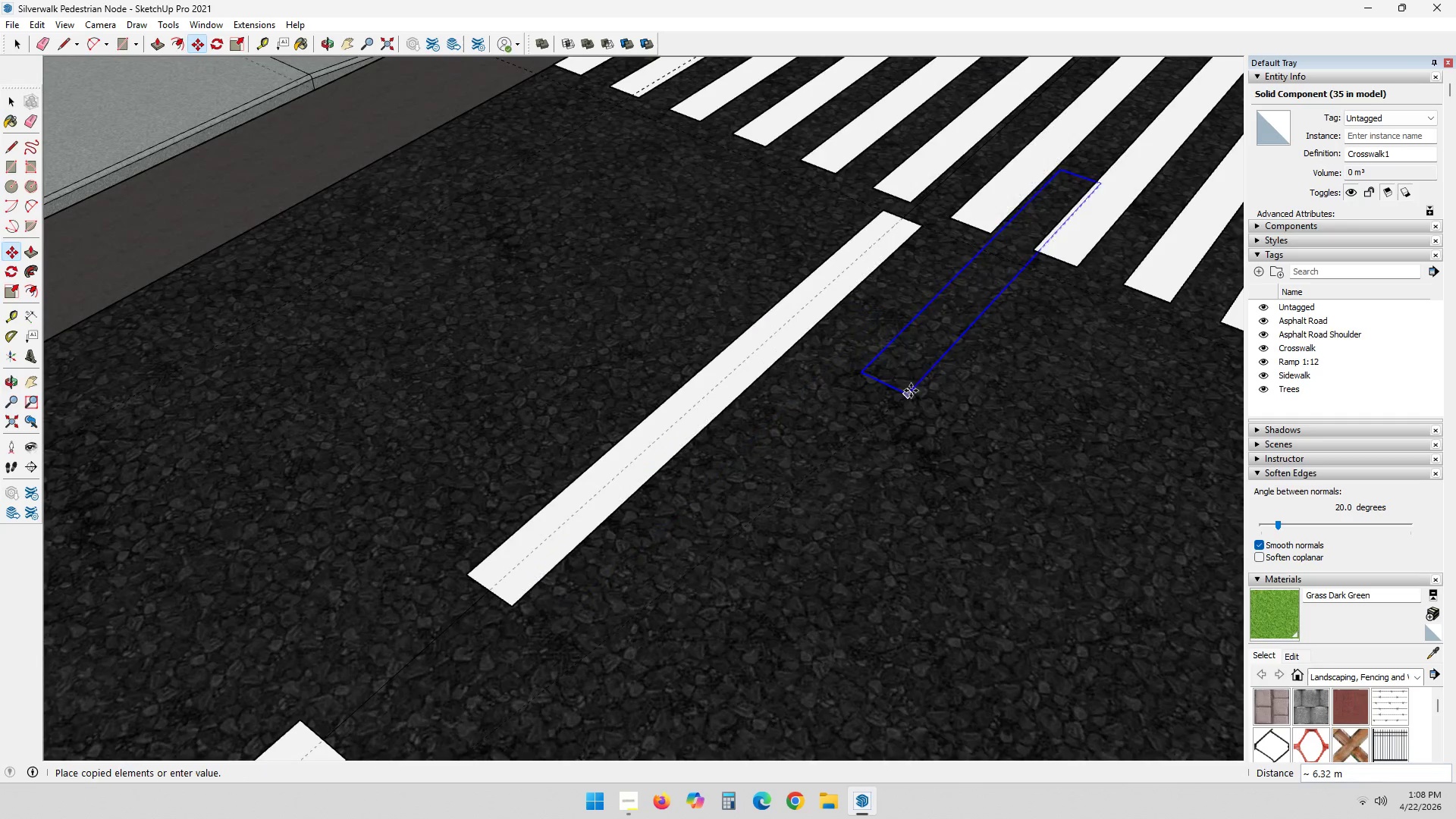 
scroll: coordinate [752, 243], scroll_direction: down, amount: 5.0
 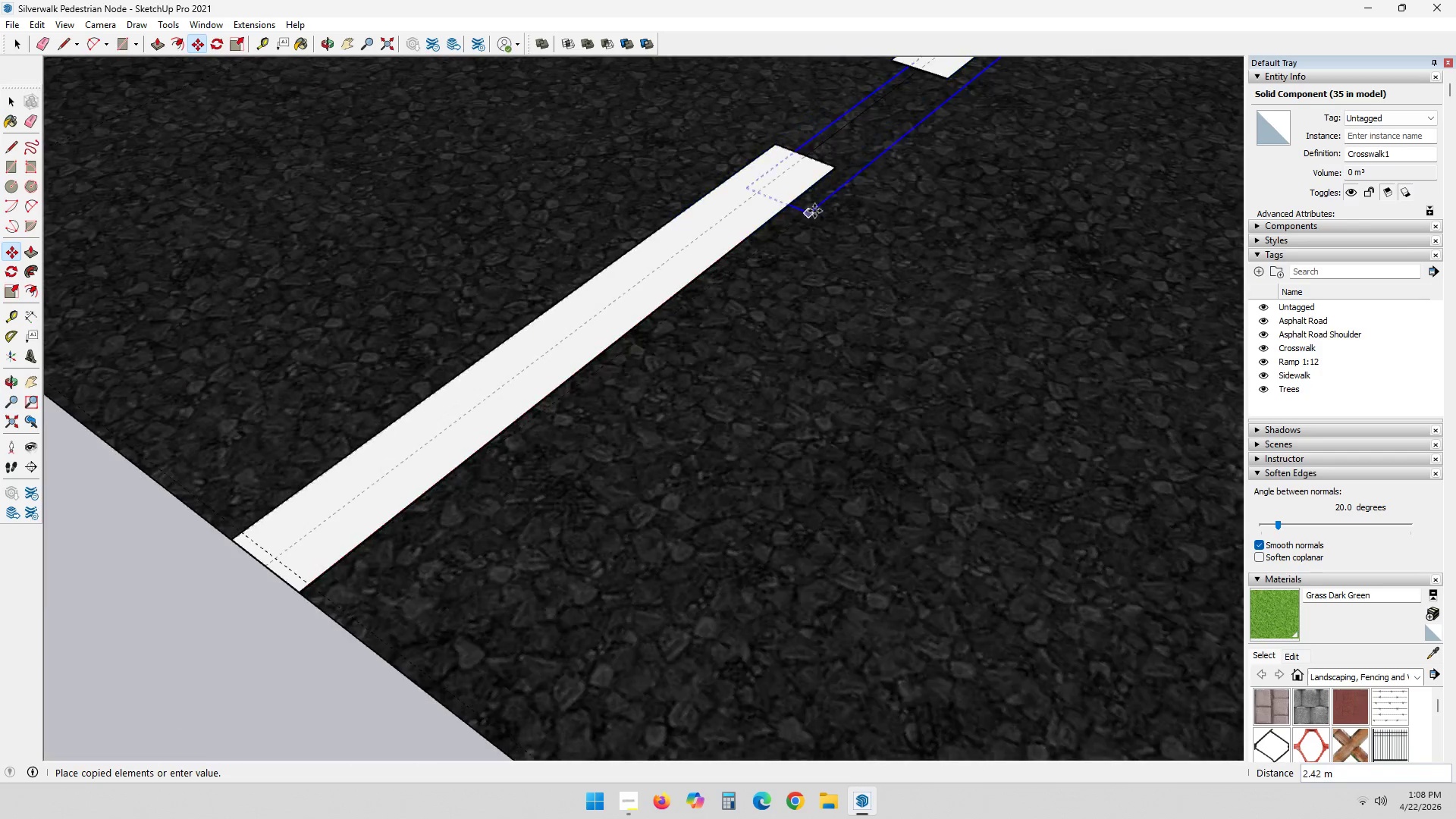 
key(Shift+ShiftLeft)
 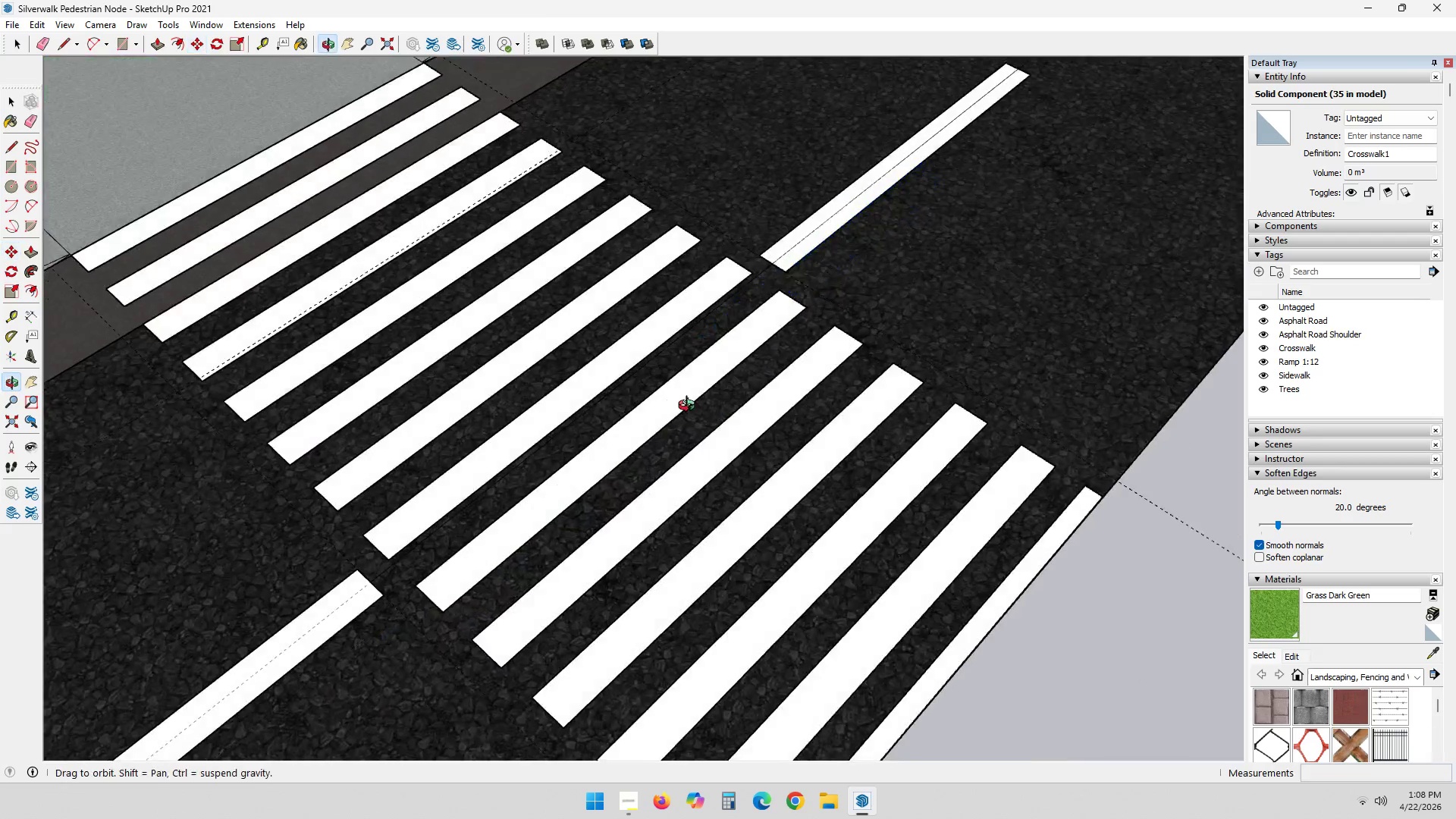 
hold_key(key=ShiftLeft, duration=0.31)
 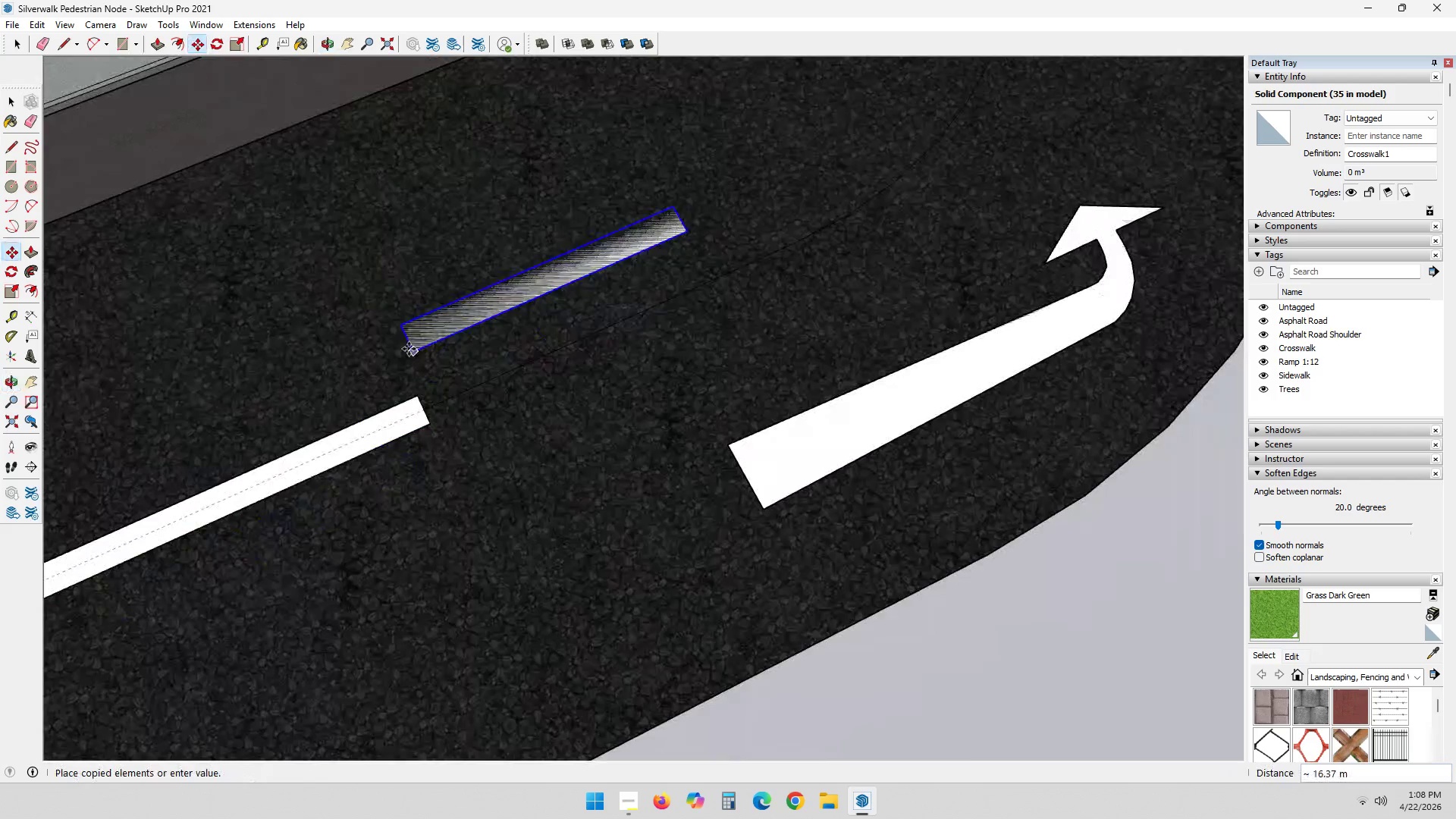 
scroll: coordinate [513, 381], scroll_direction: up, amount: 28.0
 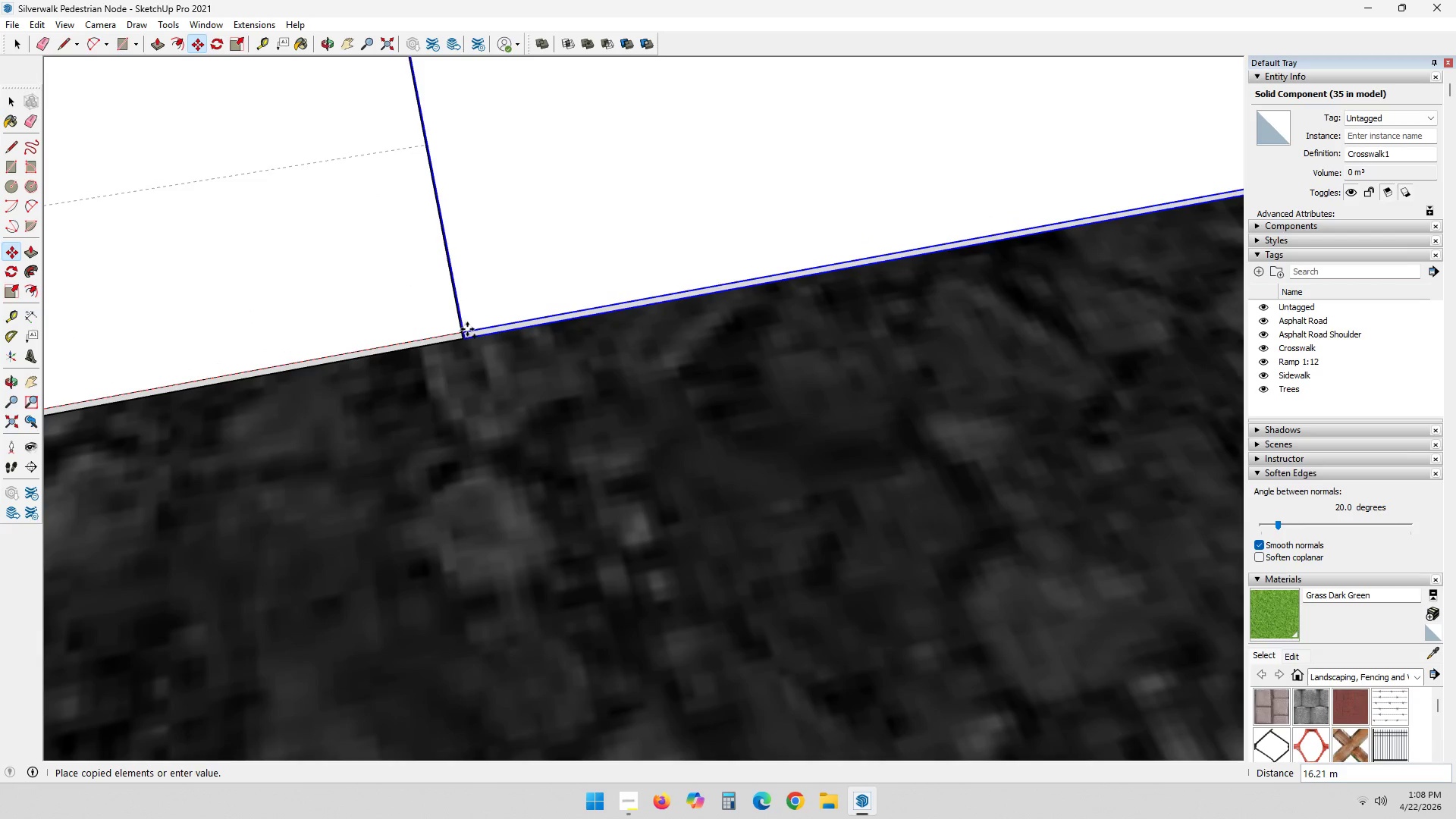 
left_click([463, 328])
 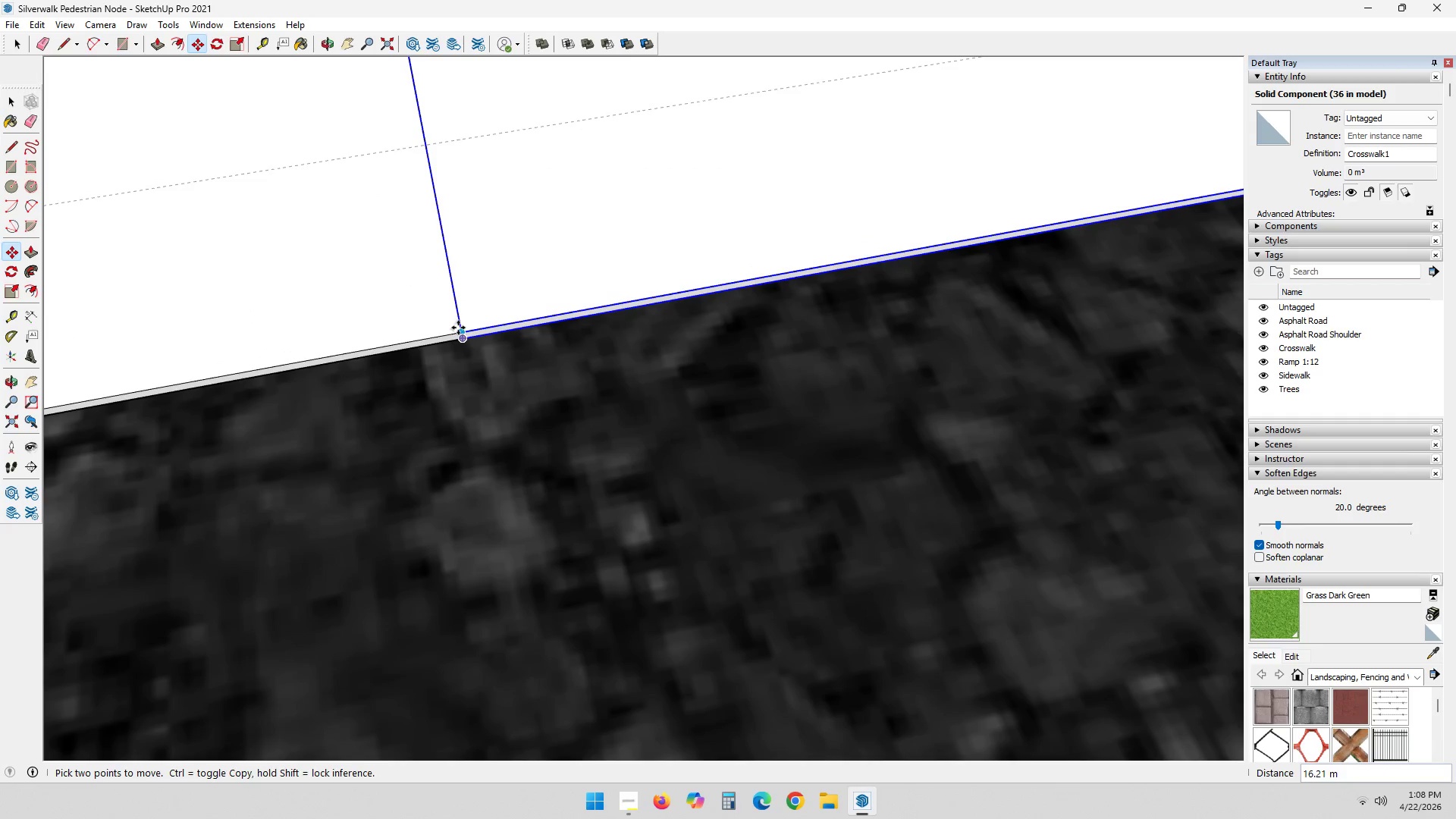 
key(Control+ControlLeft)
 